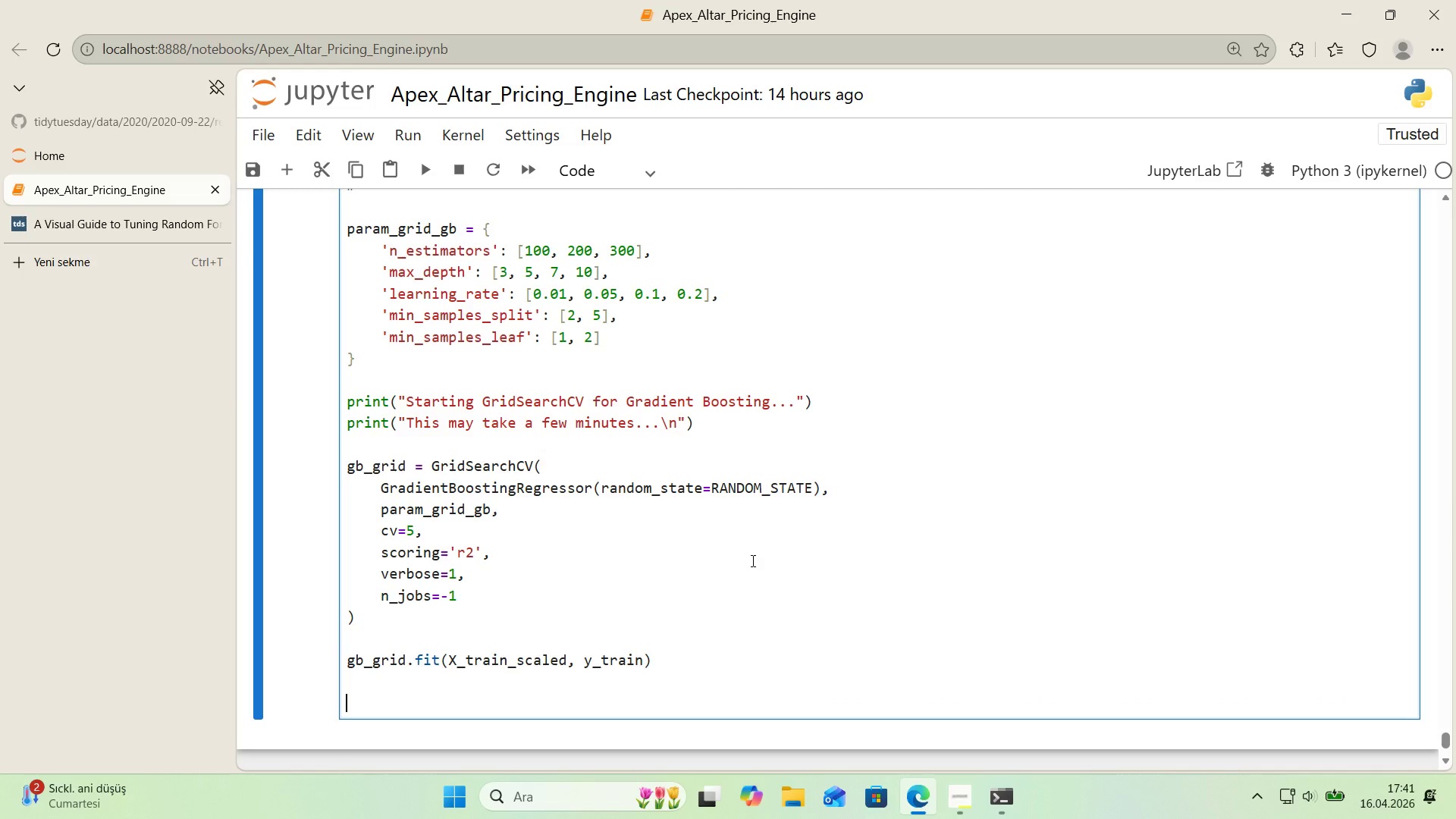 
type(pr'nt*()
 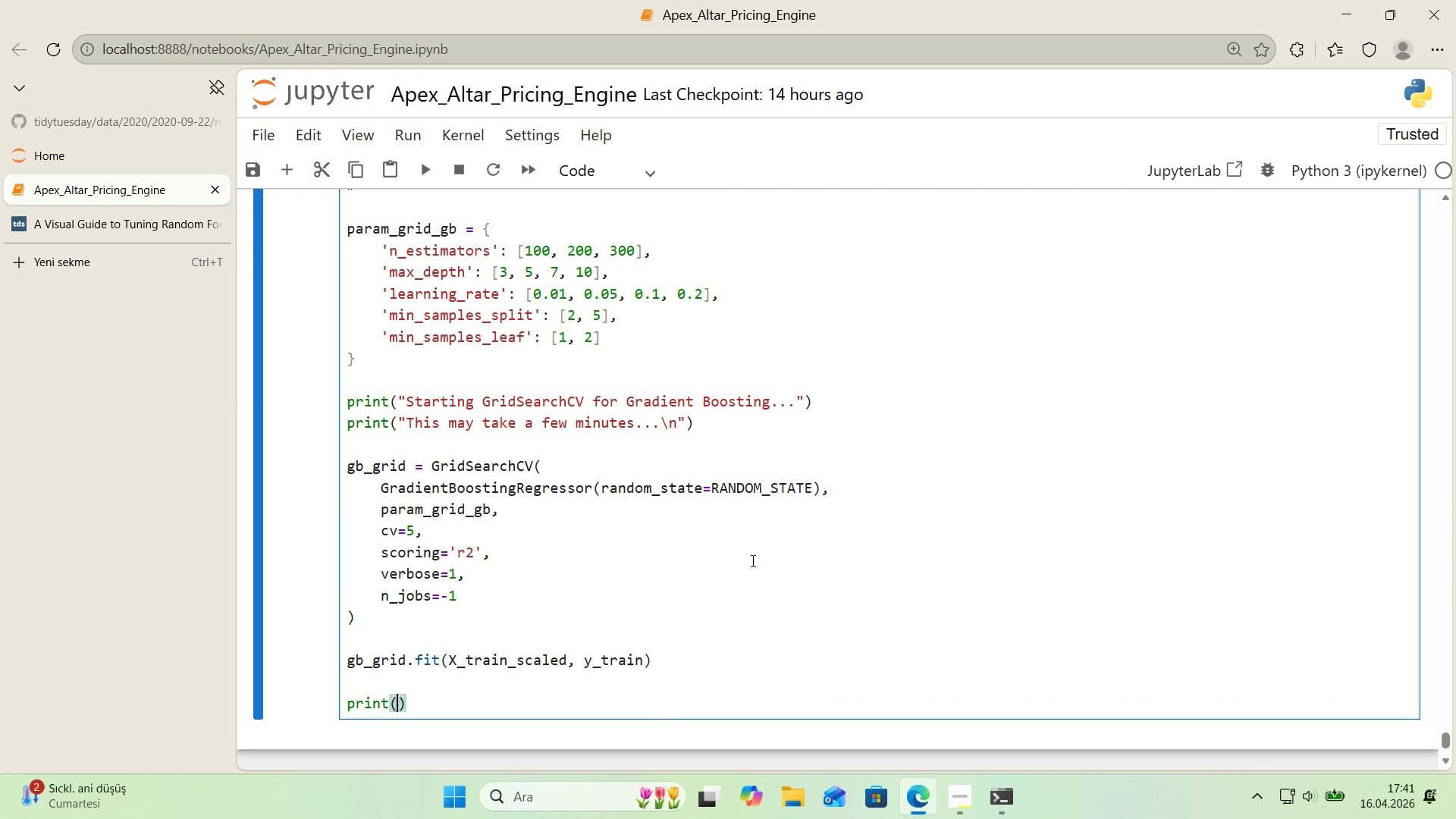 
 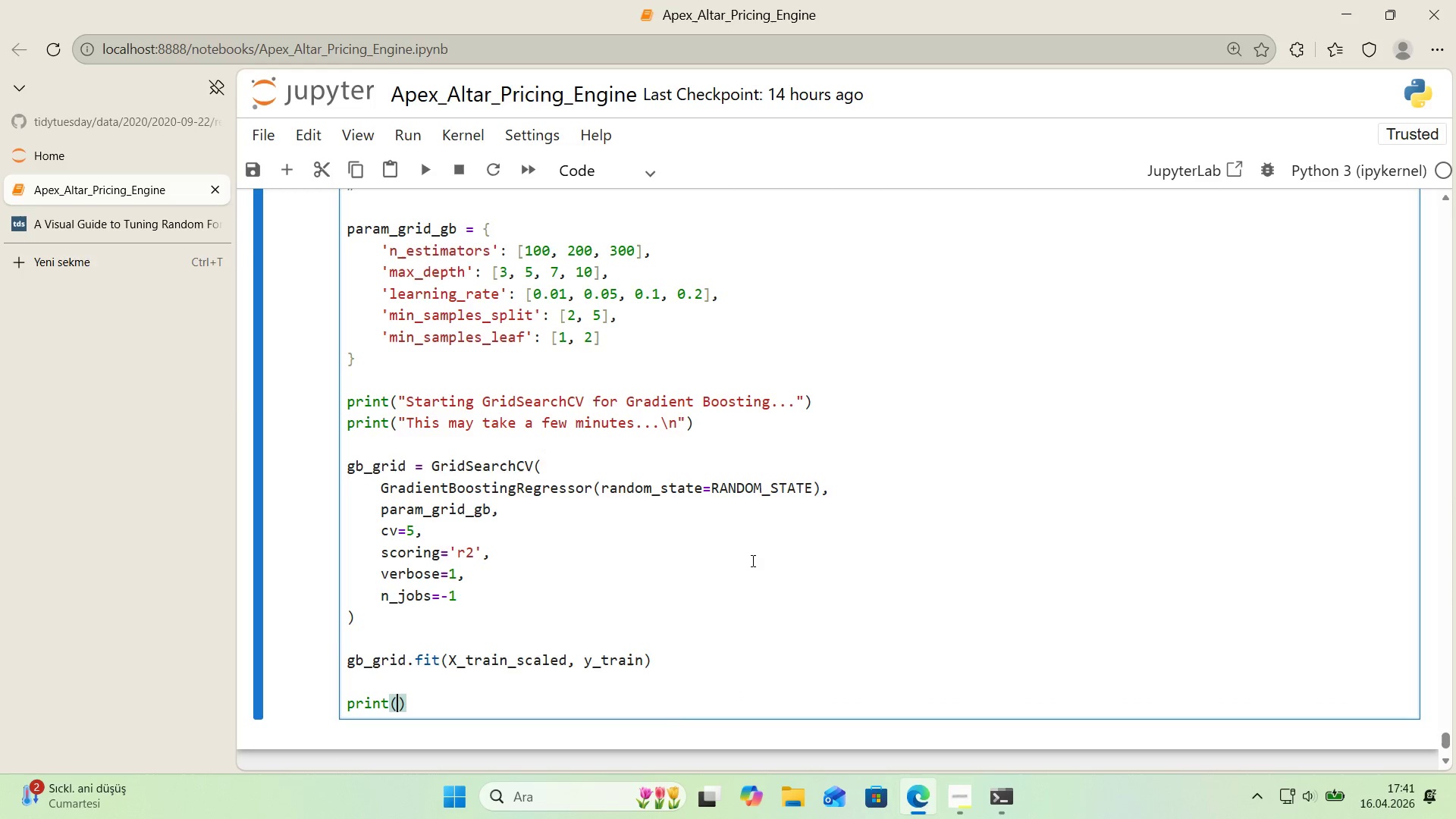 
key(ArrowLeft)
 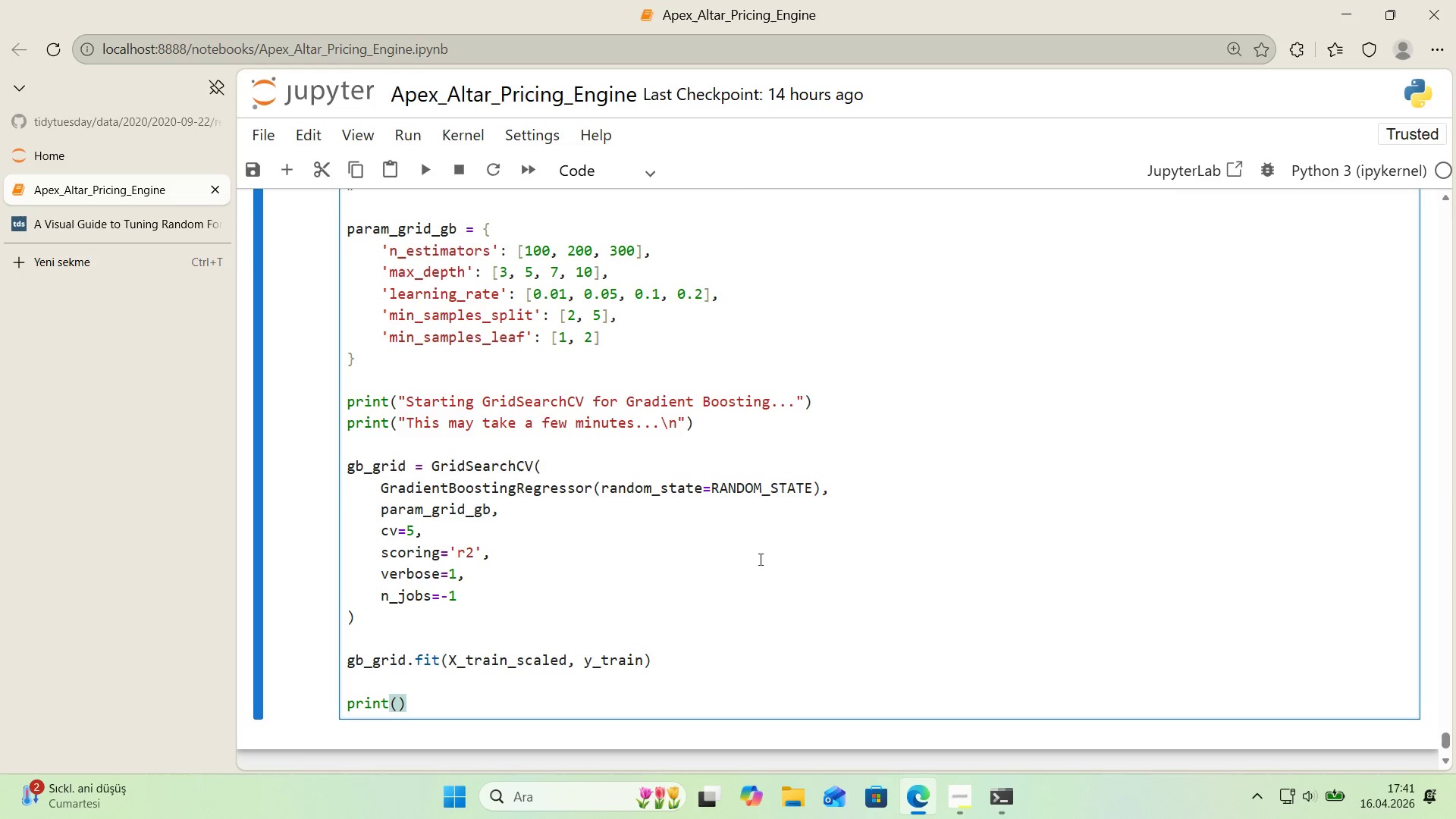 
scroll: coordinate [761, 558], scroll_direction: down, amount: 1.0
 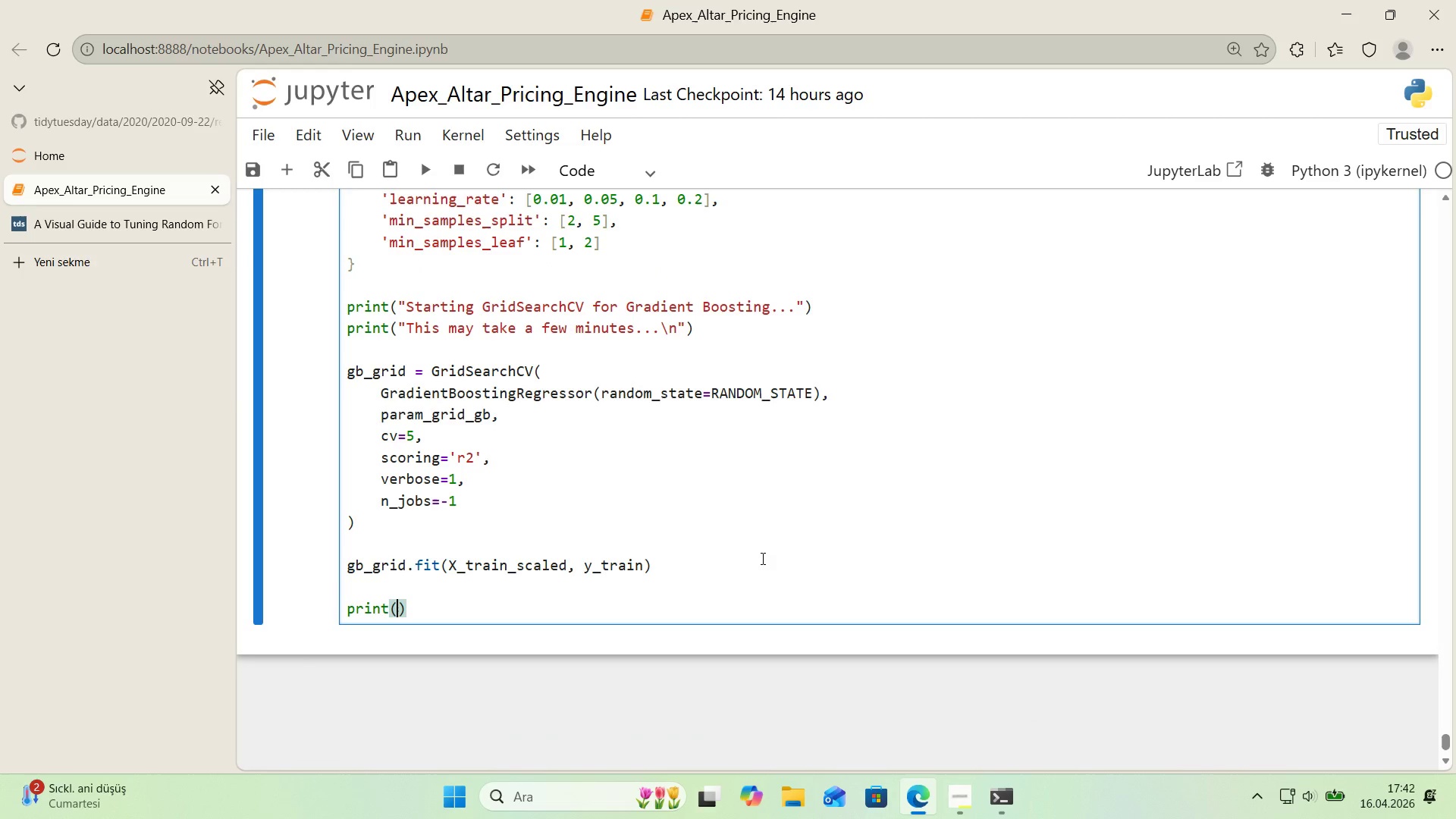 
key(Backquote)
 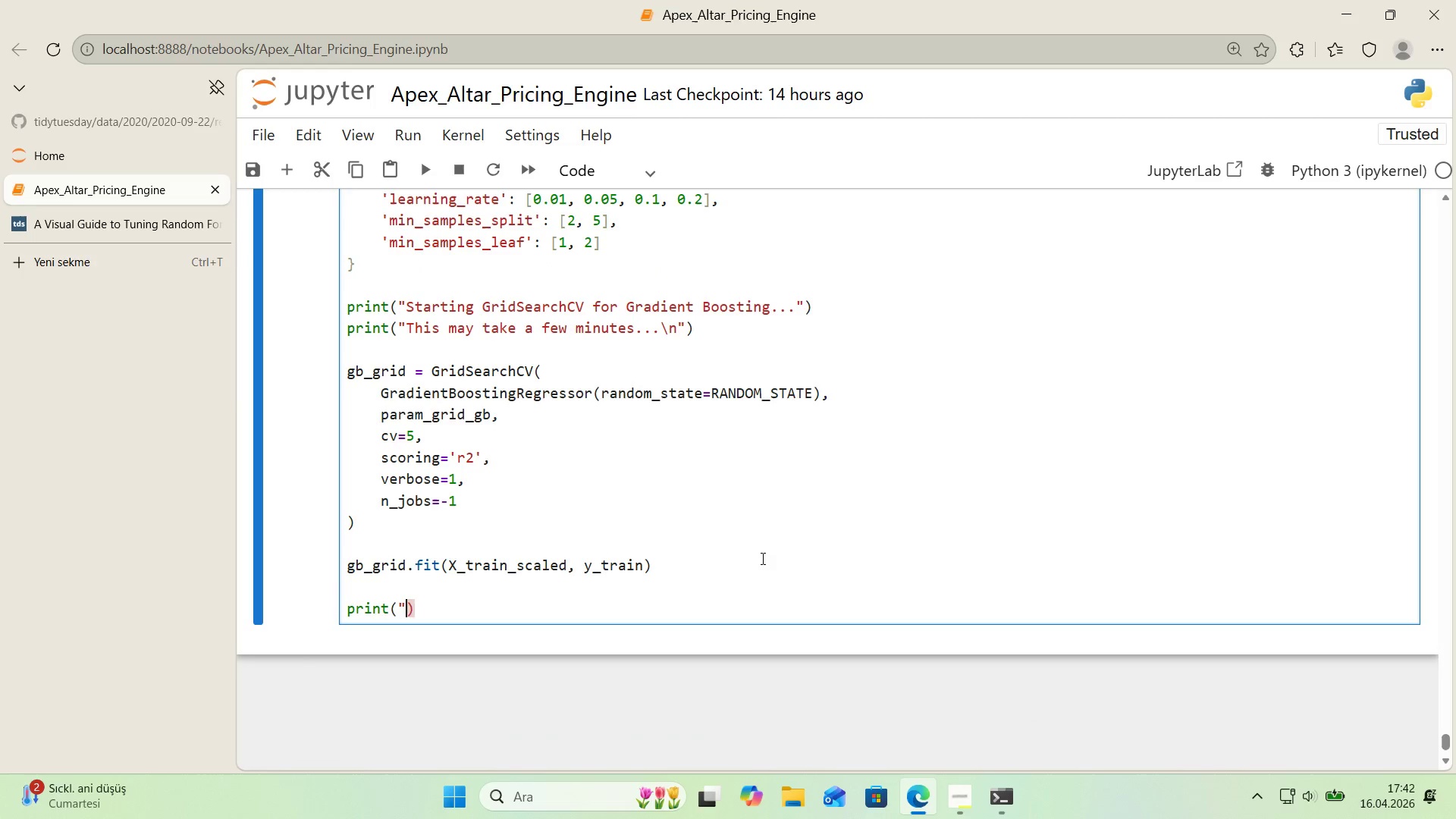 
key(Backquote)
 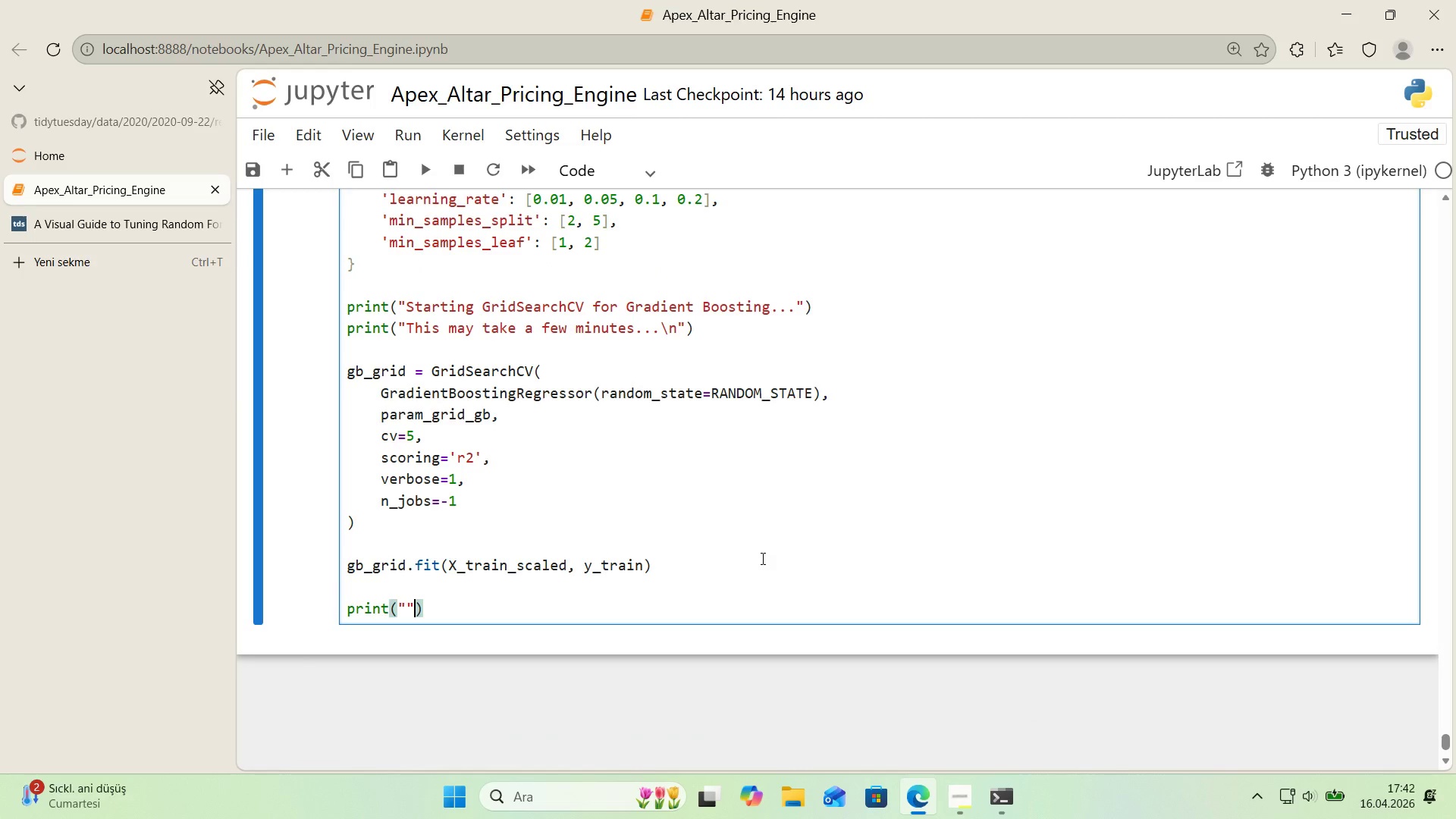 
key(ArrowLeft)
 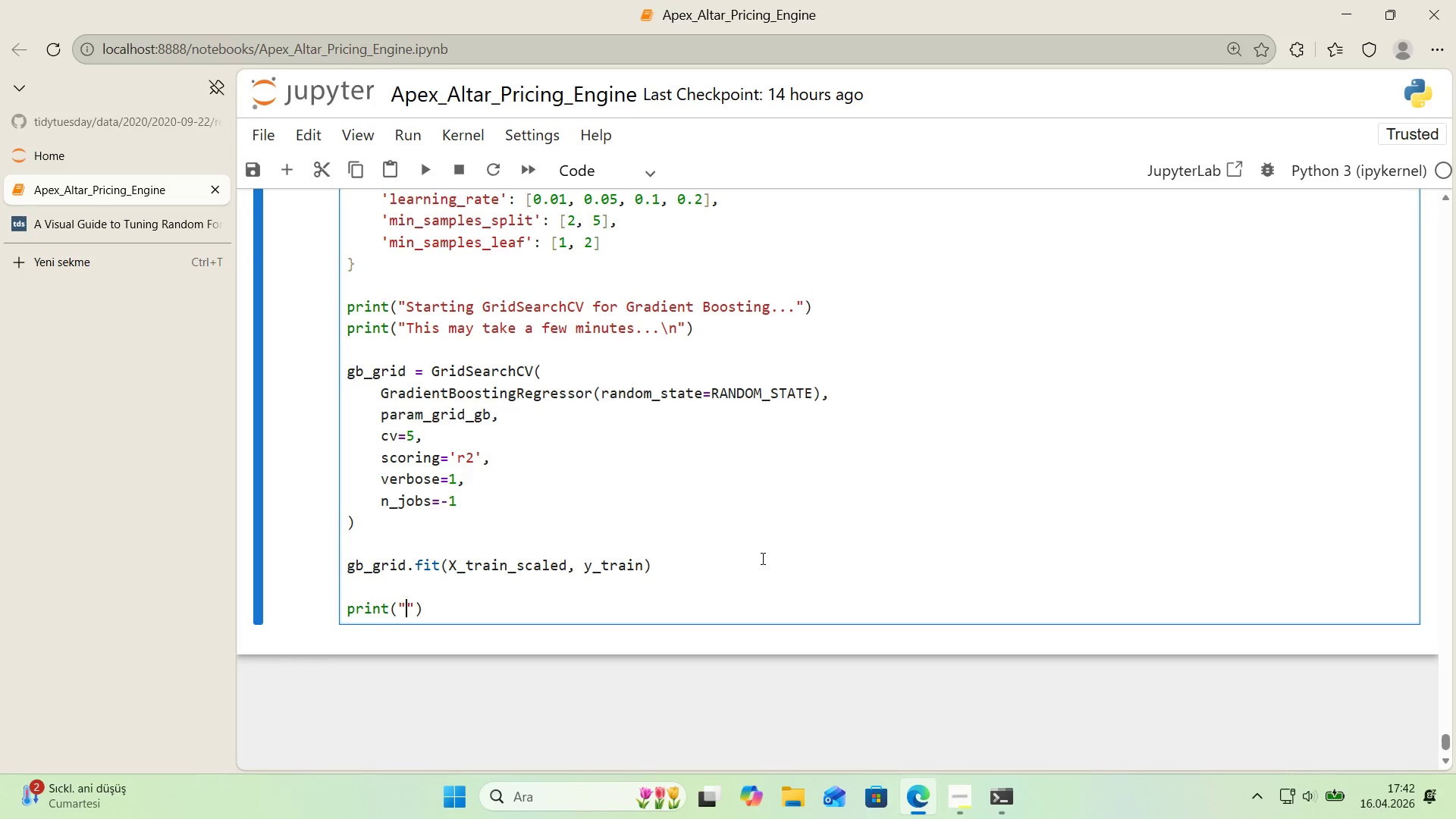 
key(Alt+Control+IntlYen)
 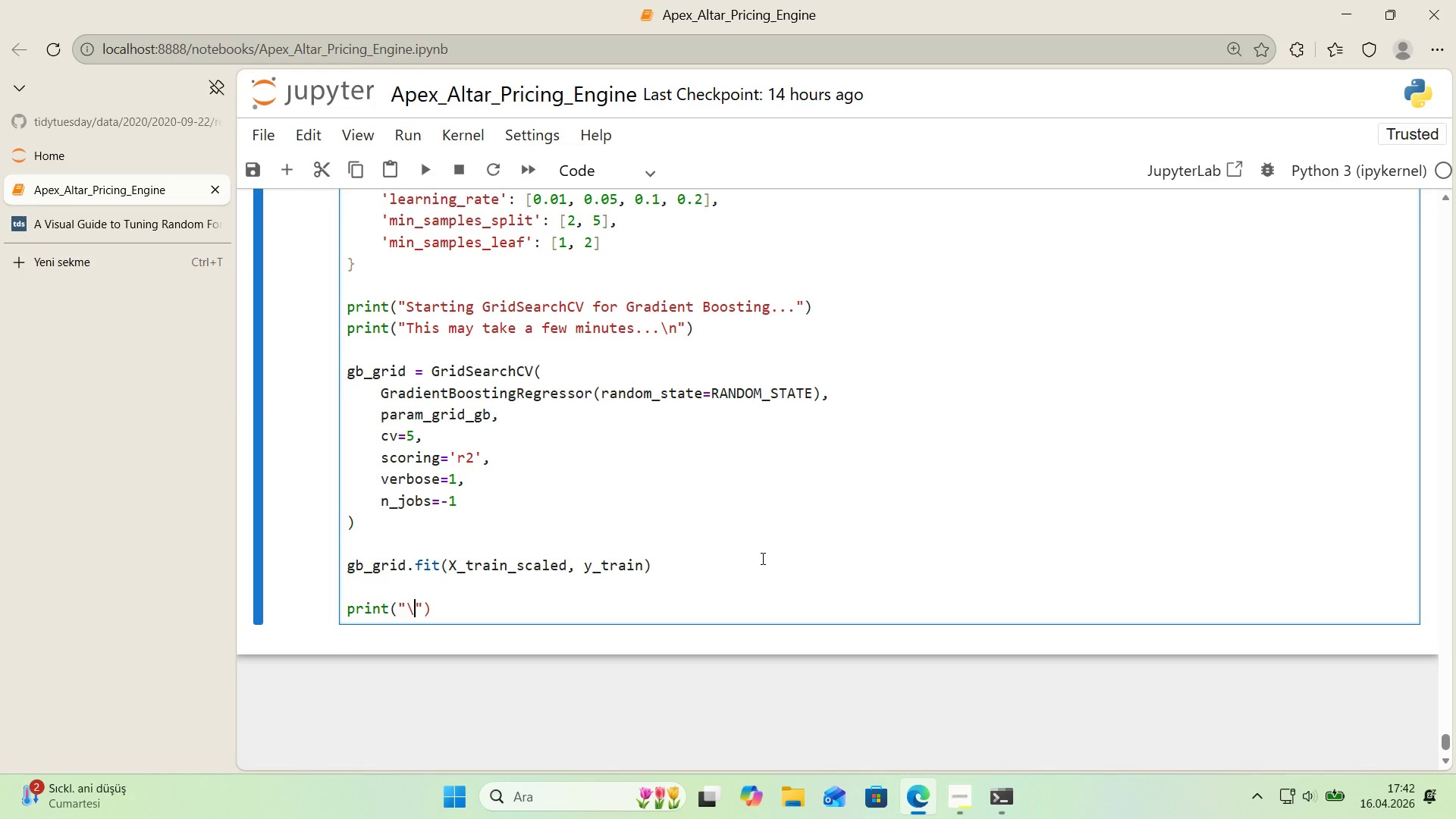 
key(N)
 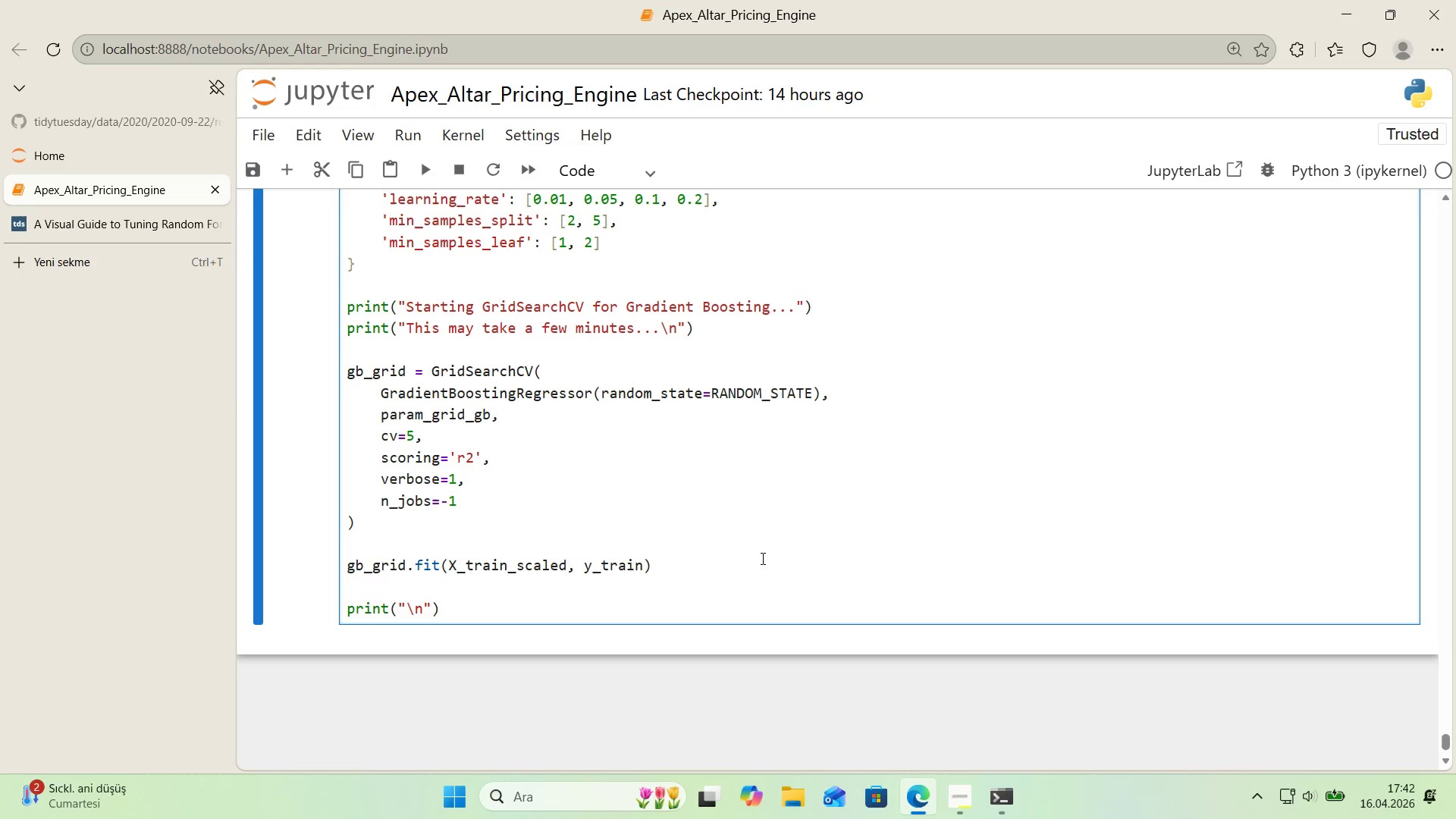 
key(ArrowRight)
 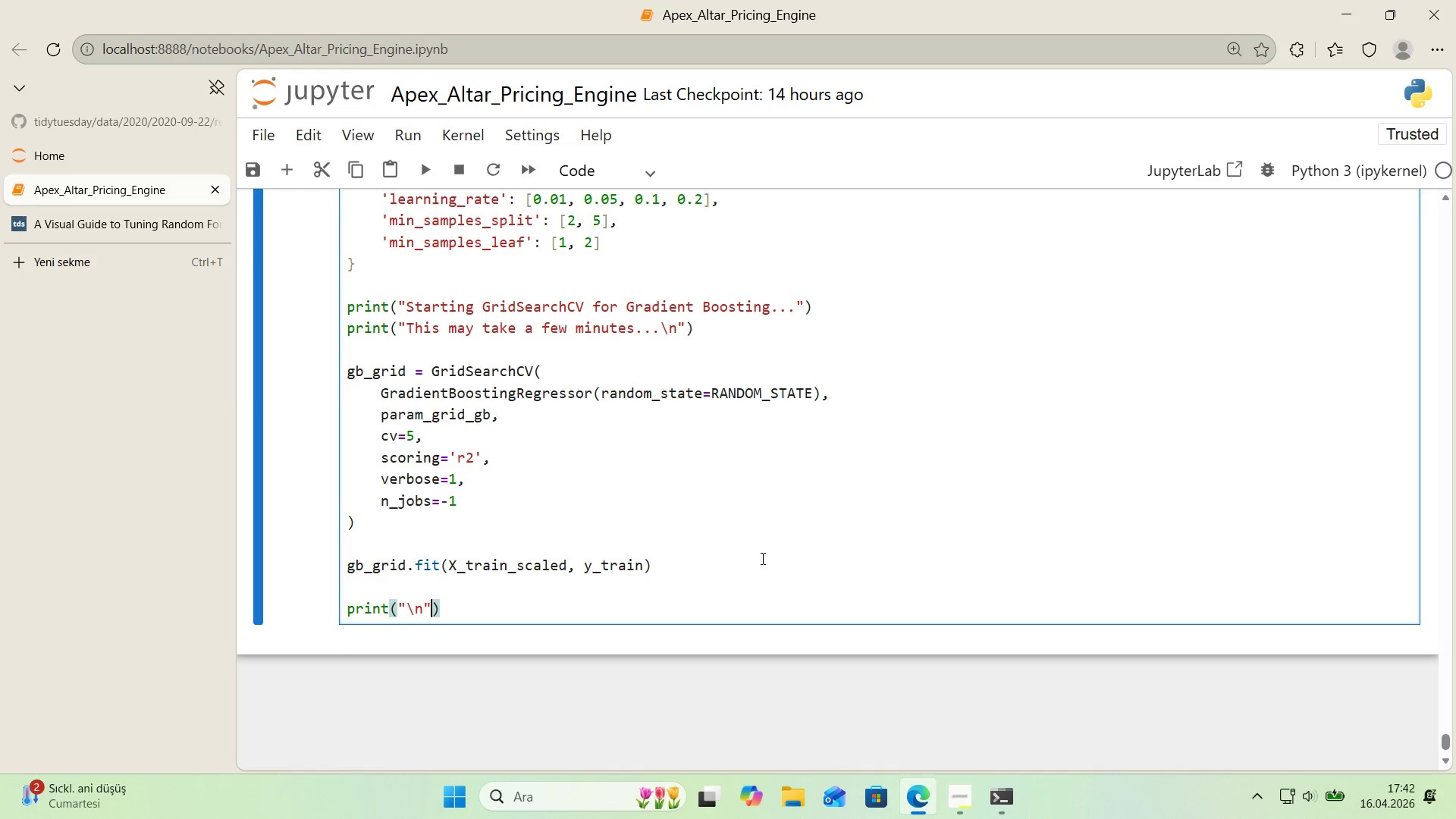 
key(Space)
 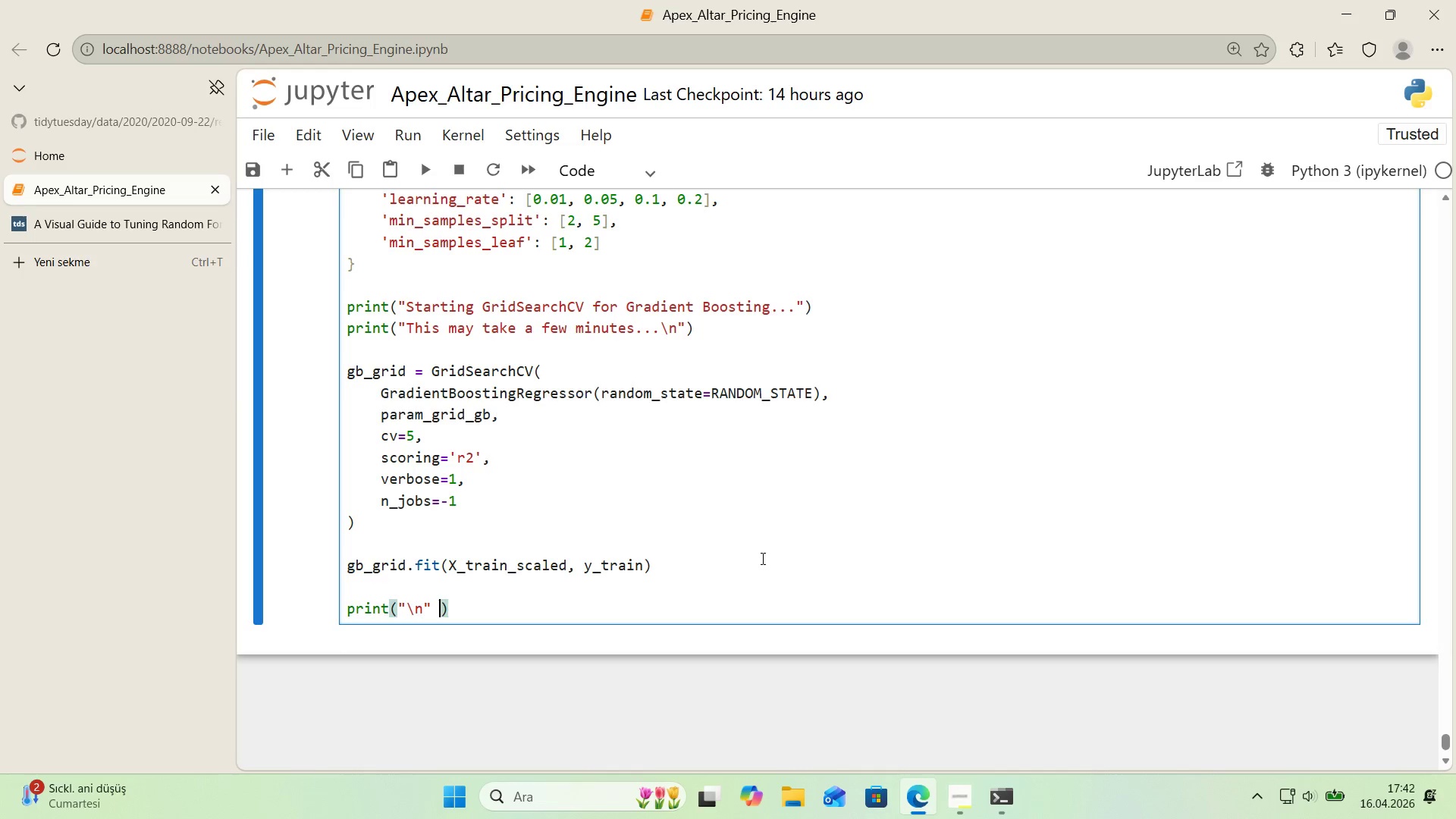 
key(NumpadAdd)
 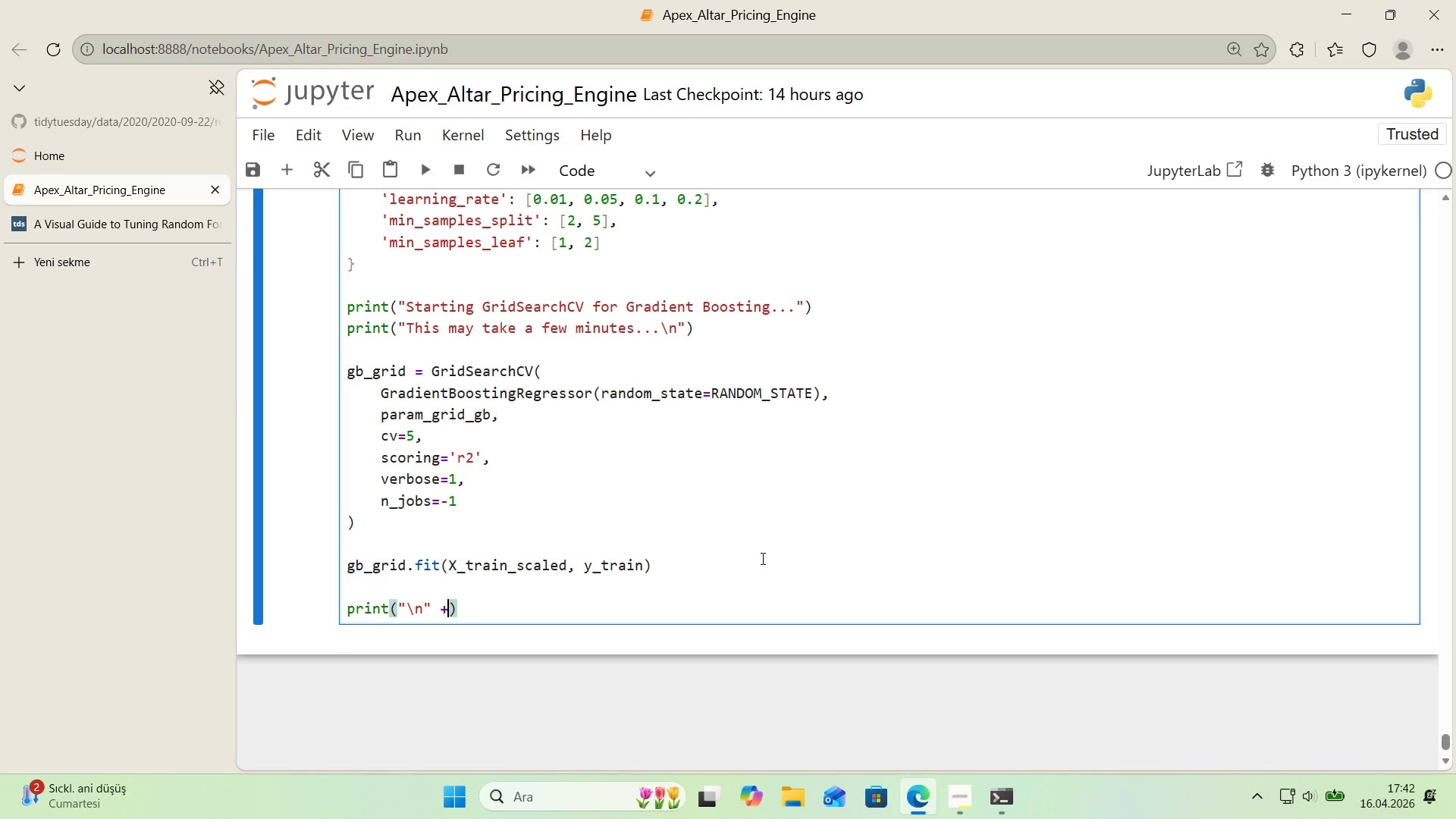 
key(Space)
 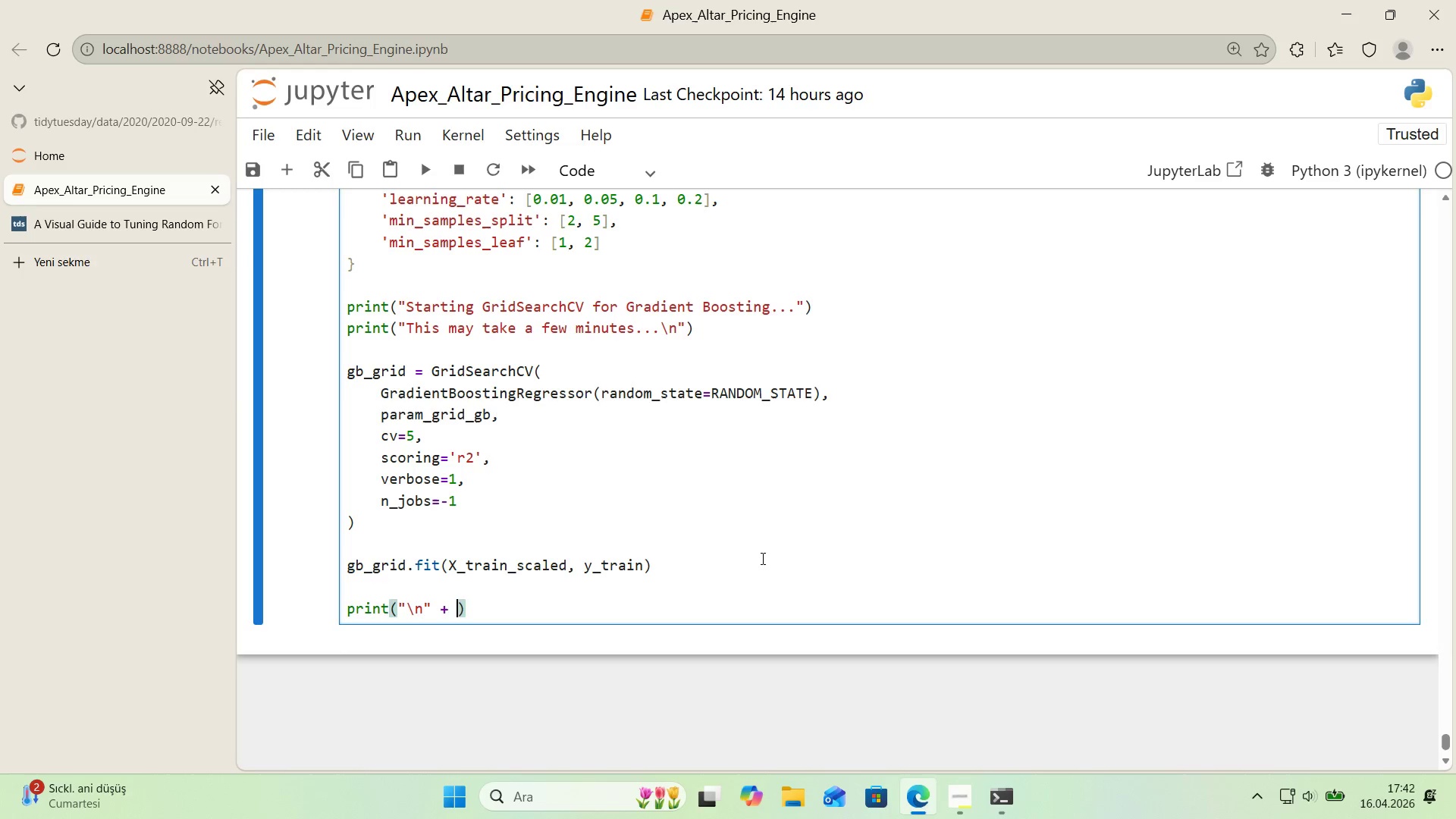 
key(Backquote)
 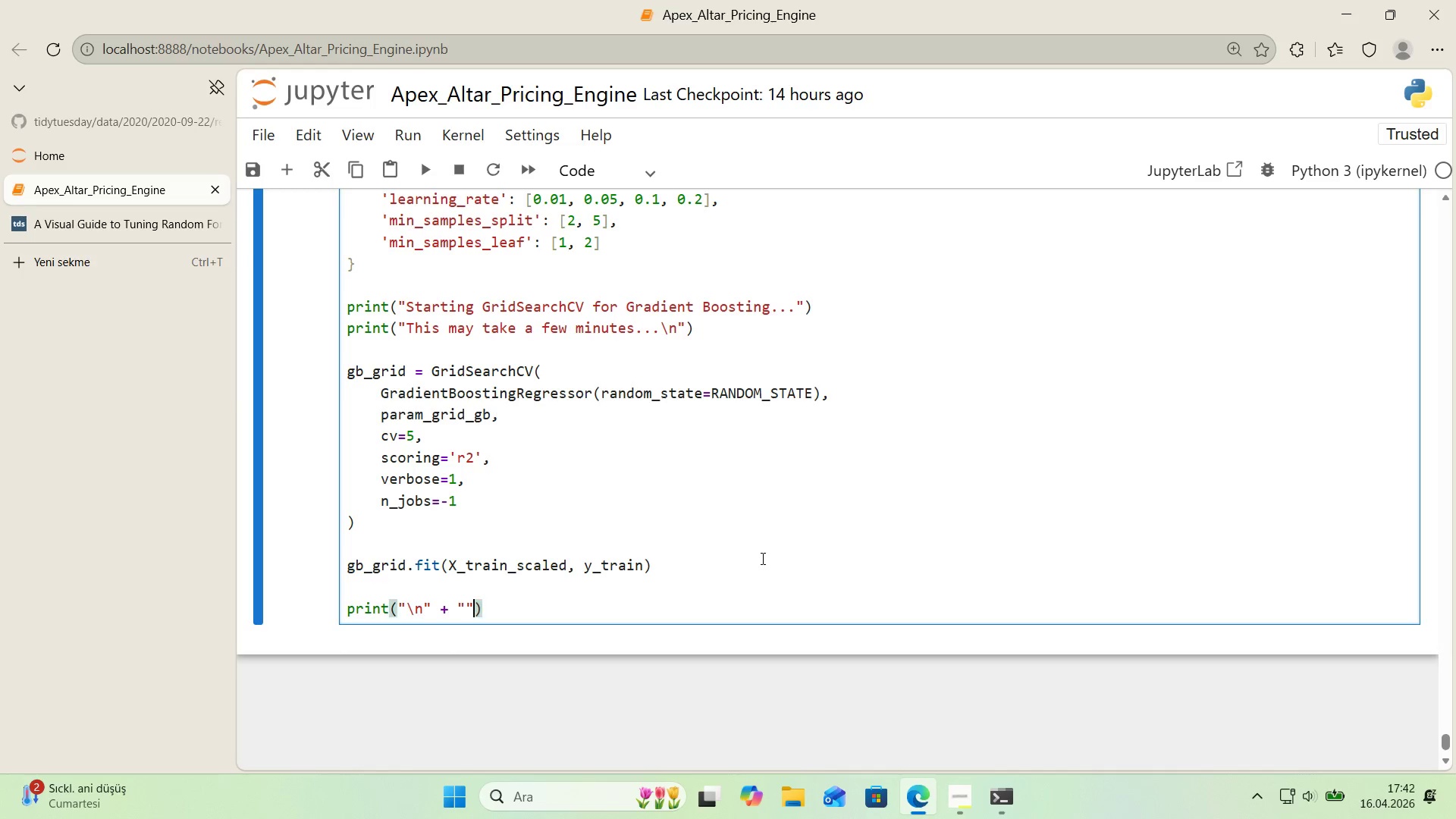 
key(Backquote)
 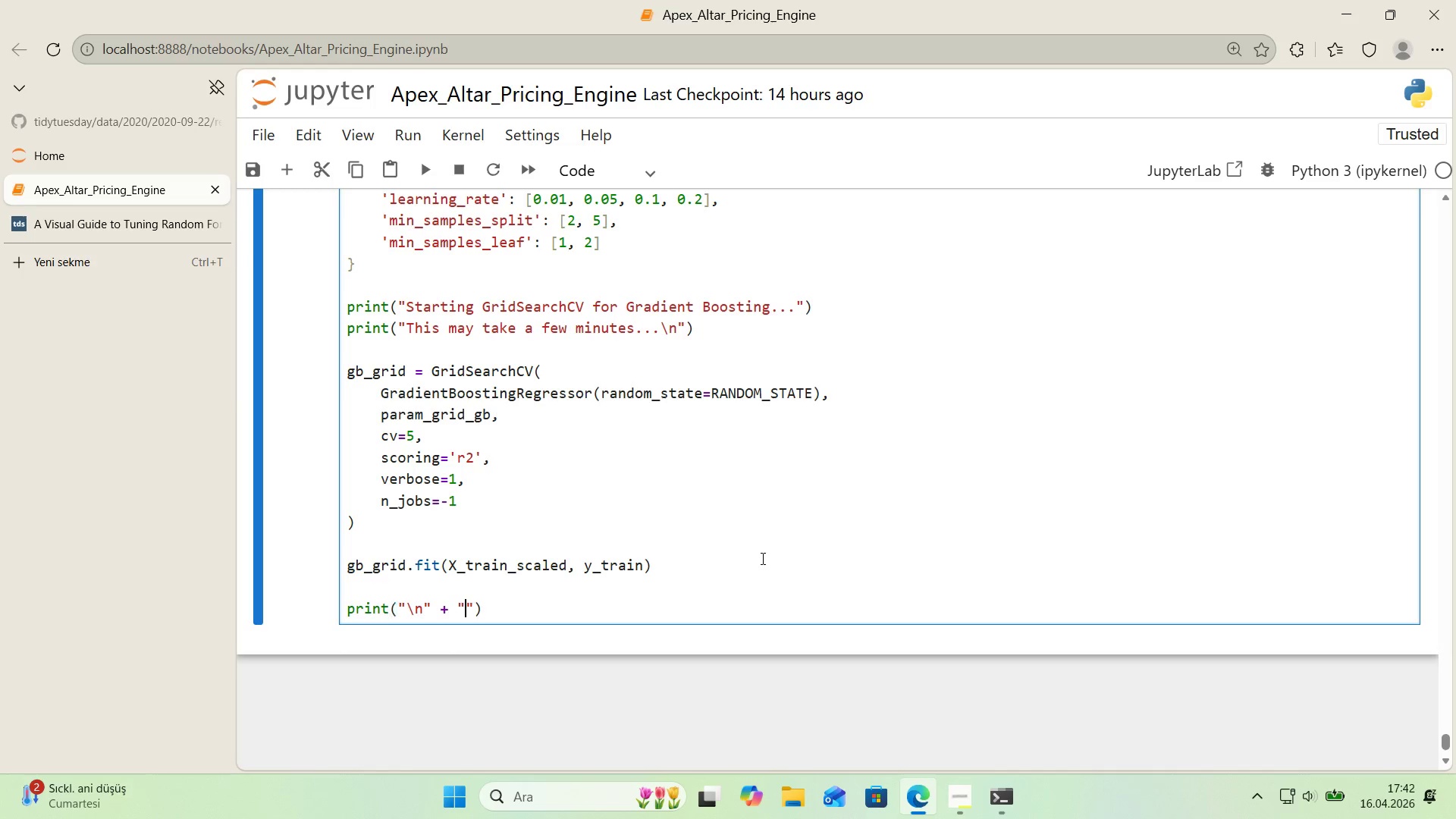 
key(ArrowLeft)
 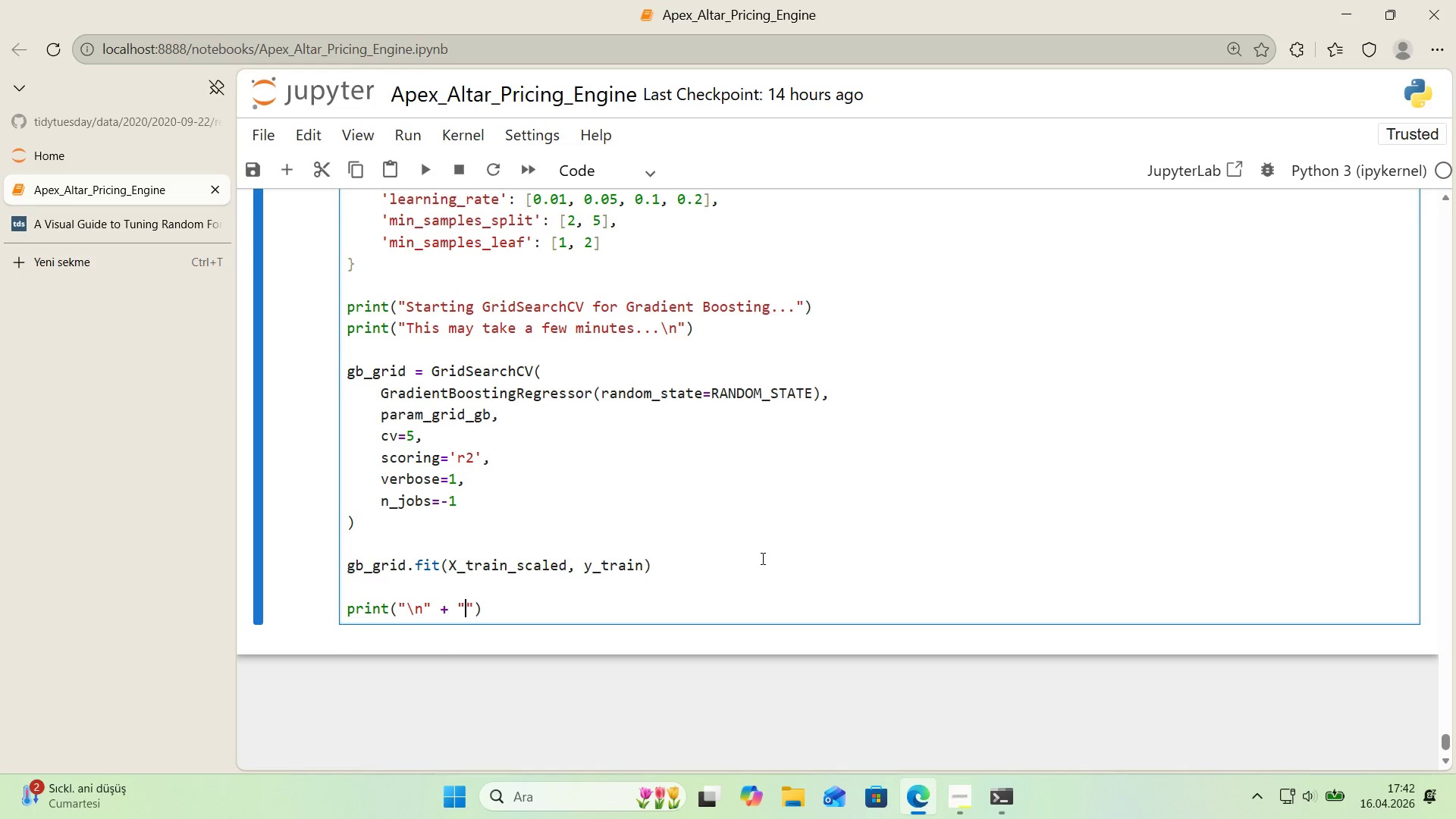 
key(Shift+0)
 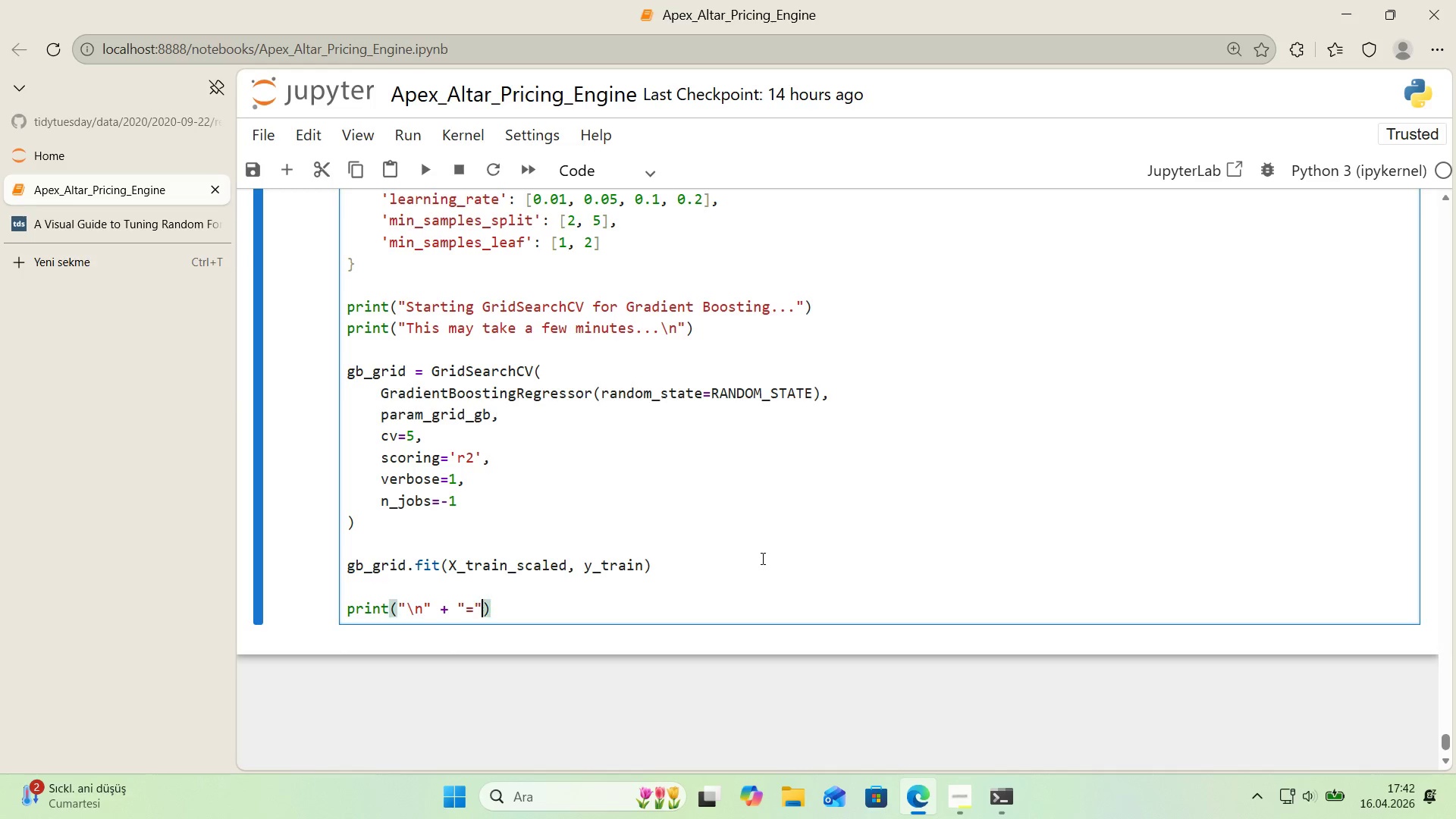 
key(ArrowRight)
 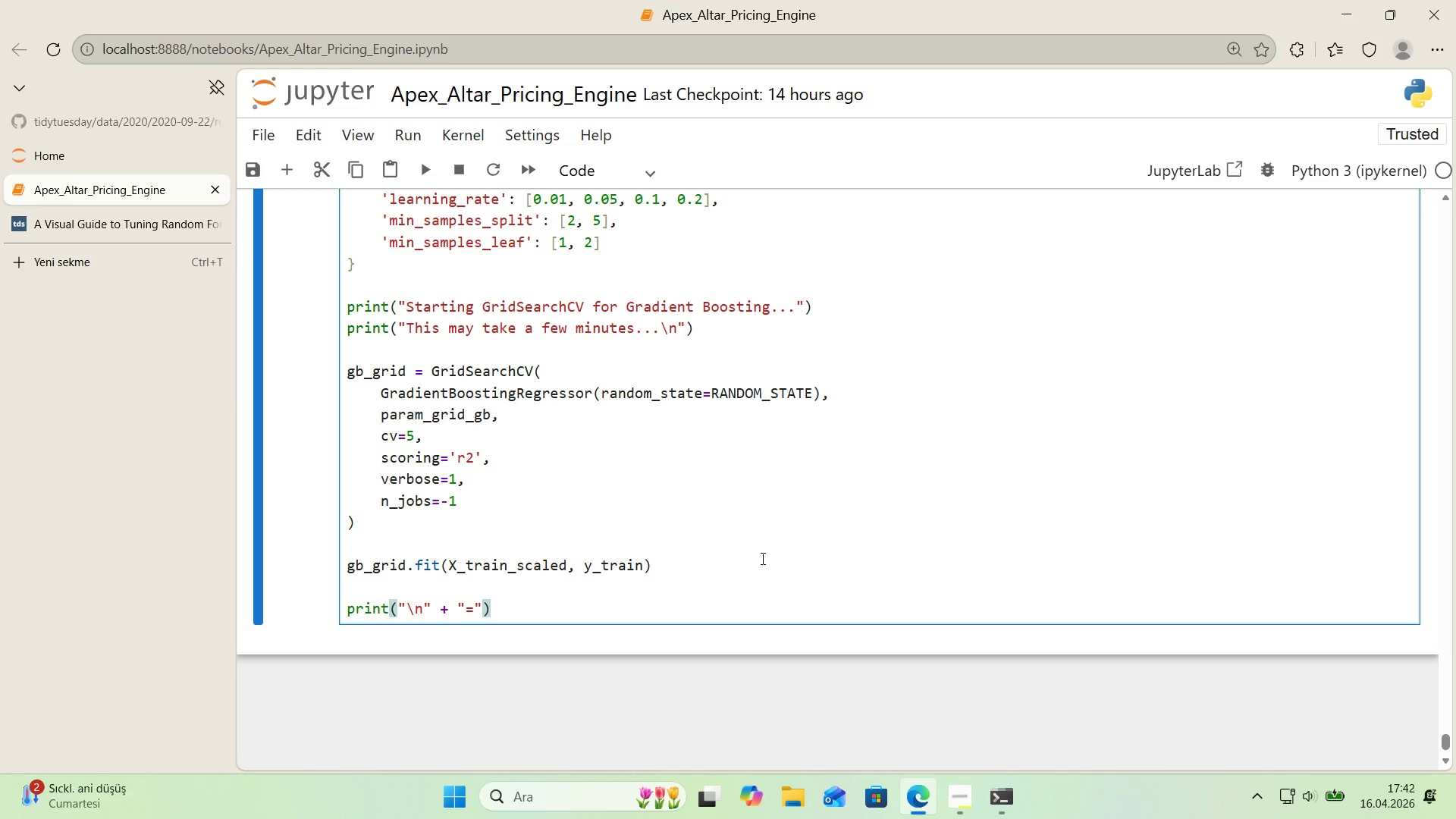 
key(Space)
 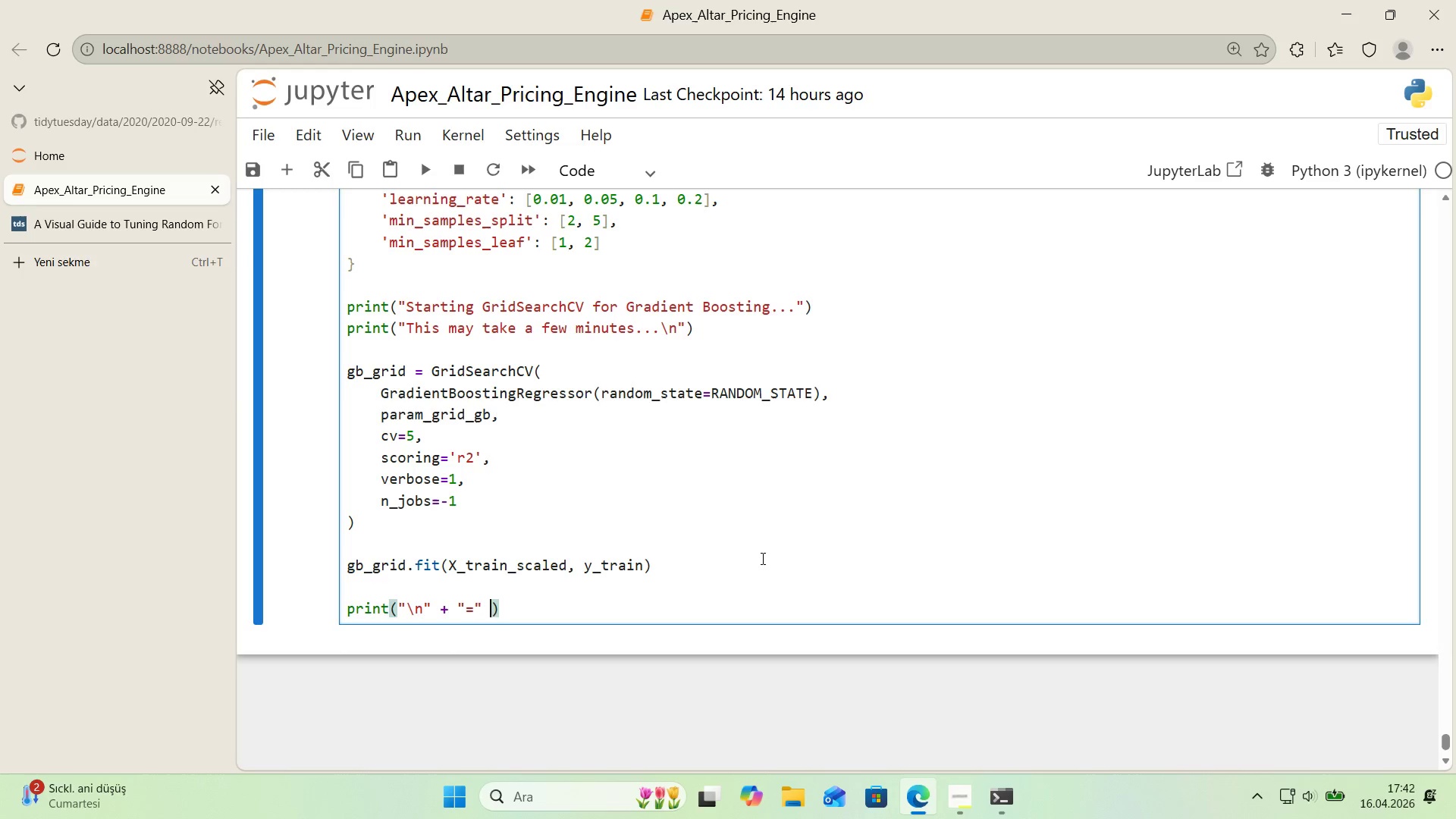 
key(NumpadMultiply)
 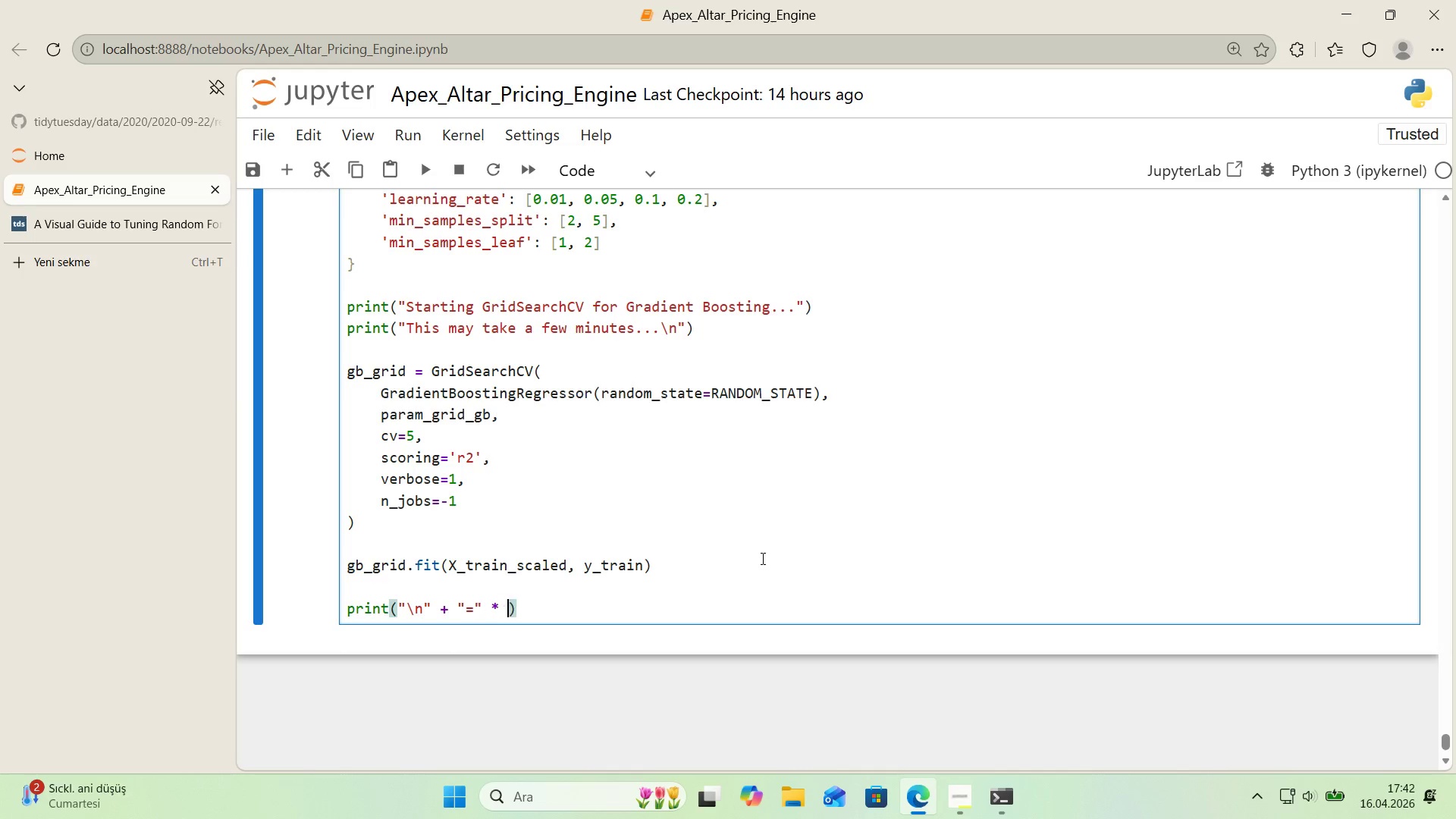 
key(Space)
 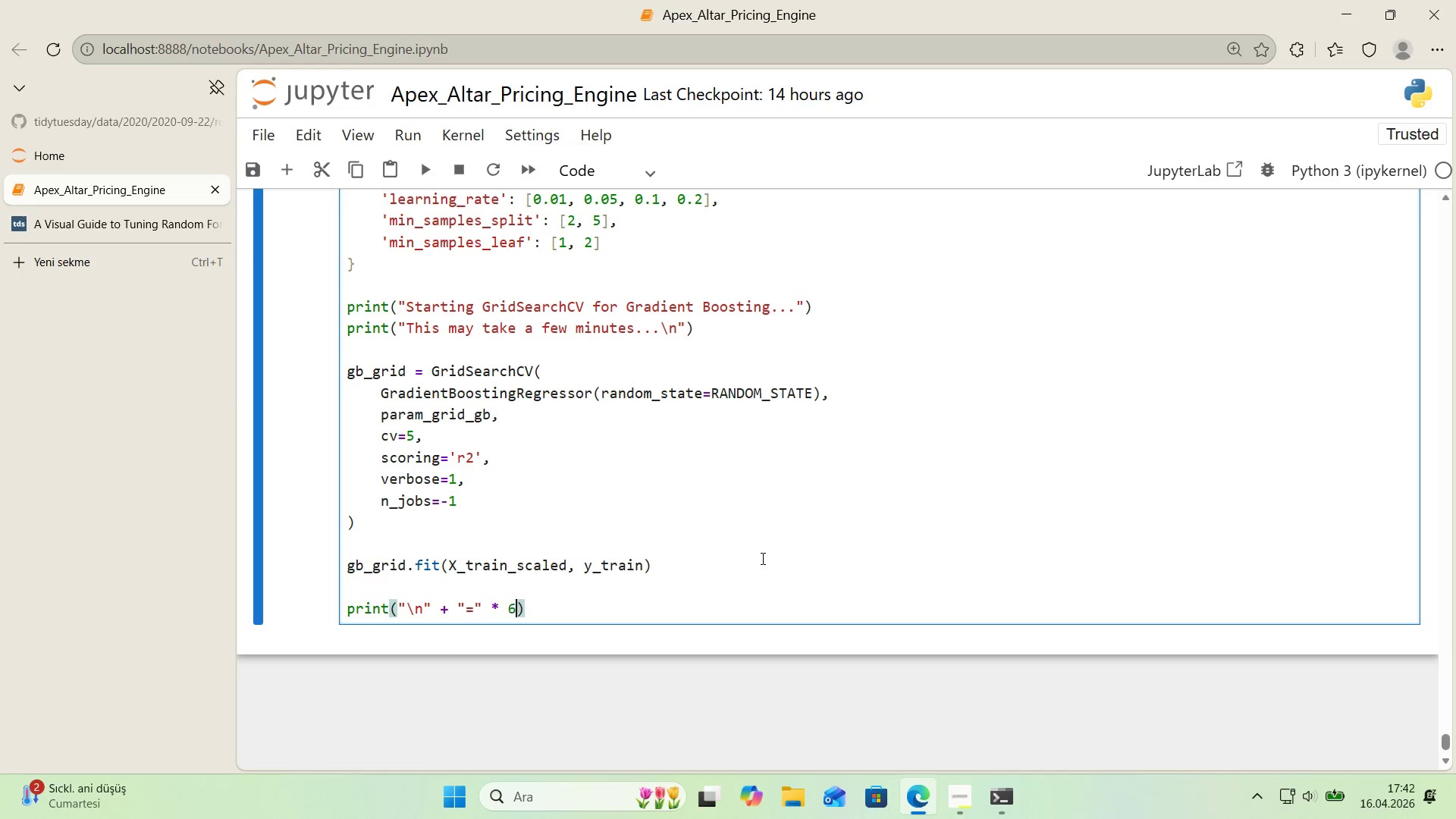 
key(Numpad6)
 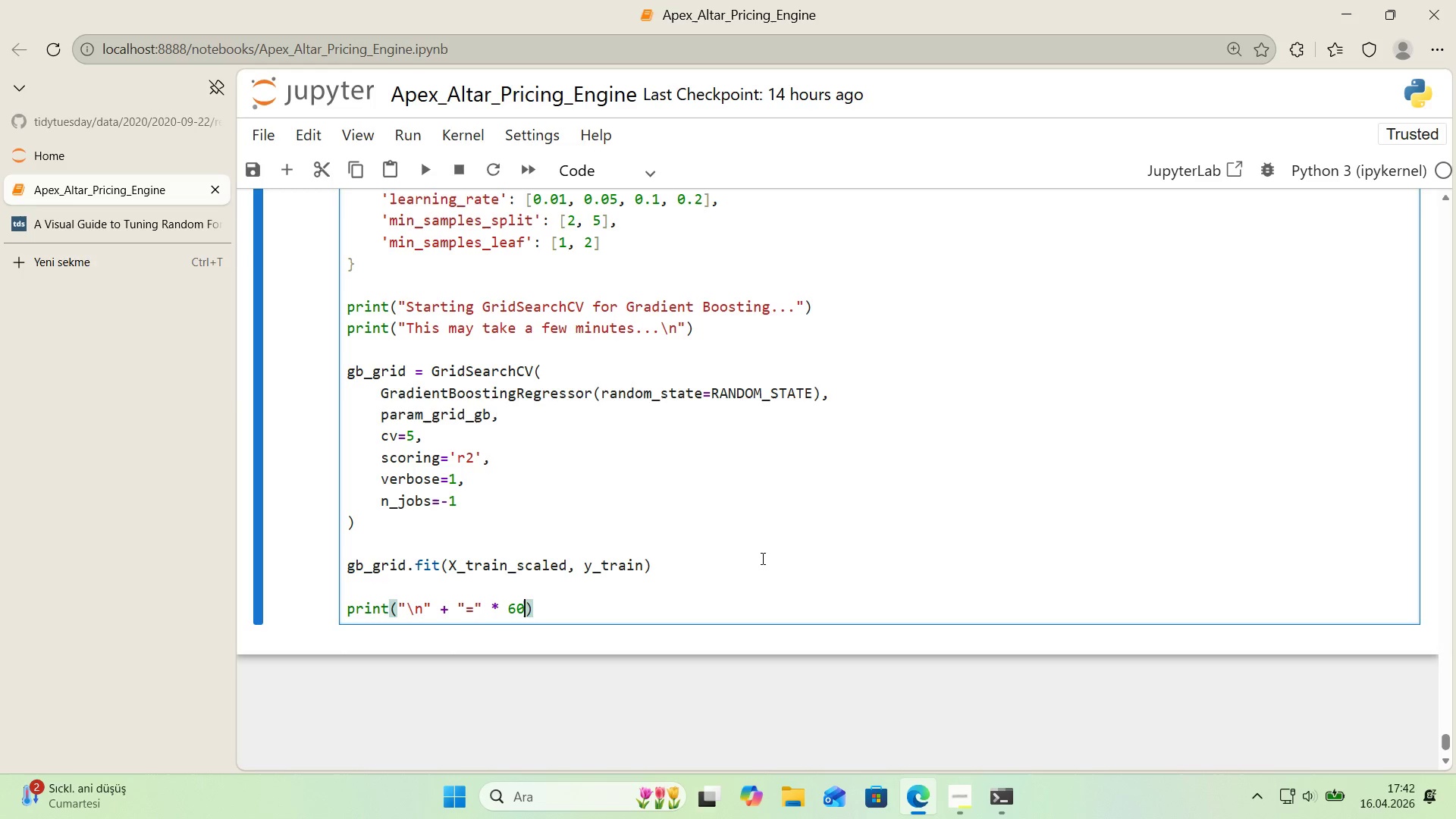 
key(Numpad0)
 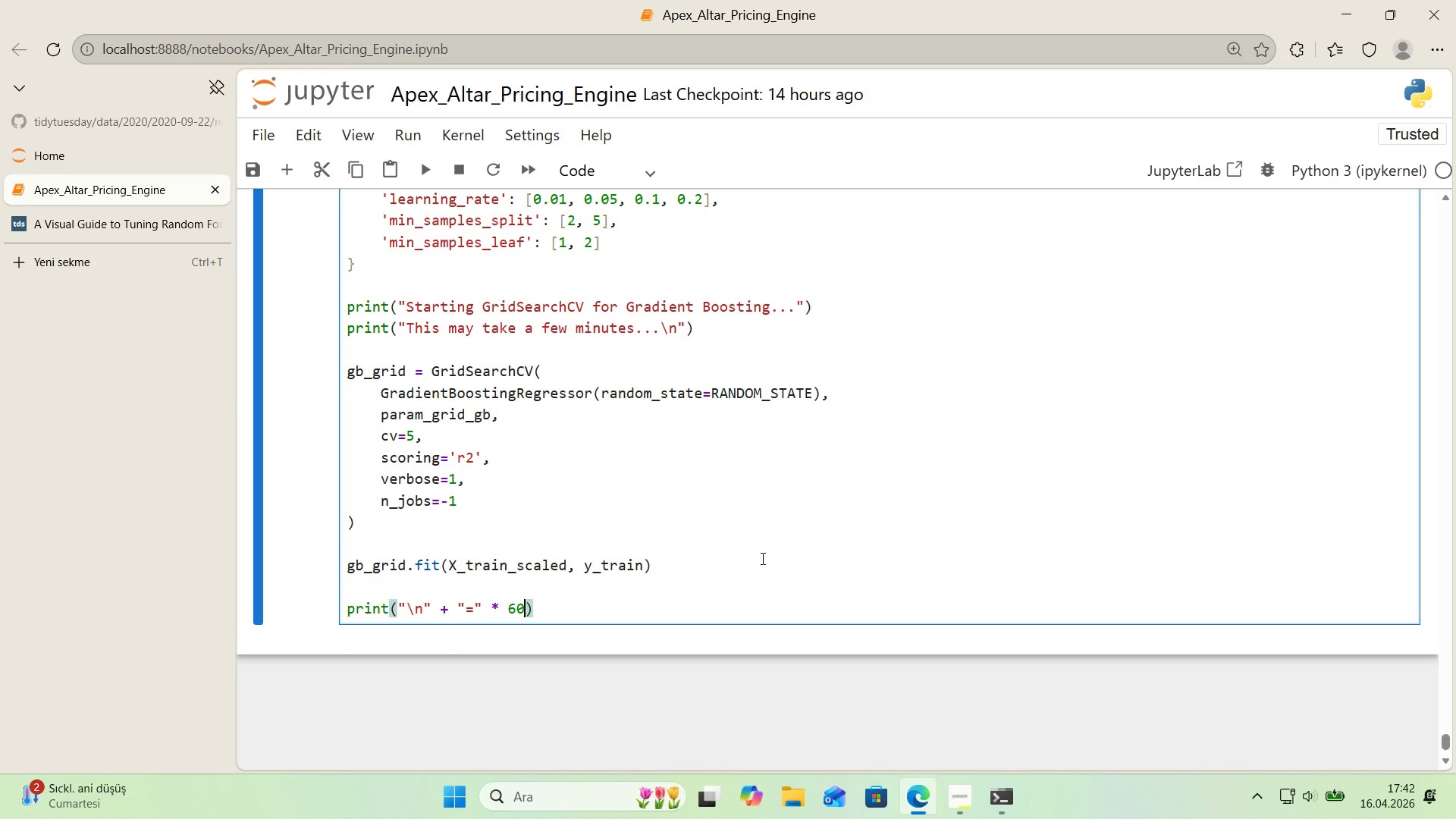 
key(ArrowRight)
 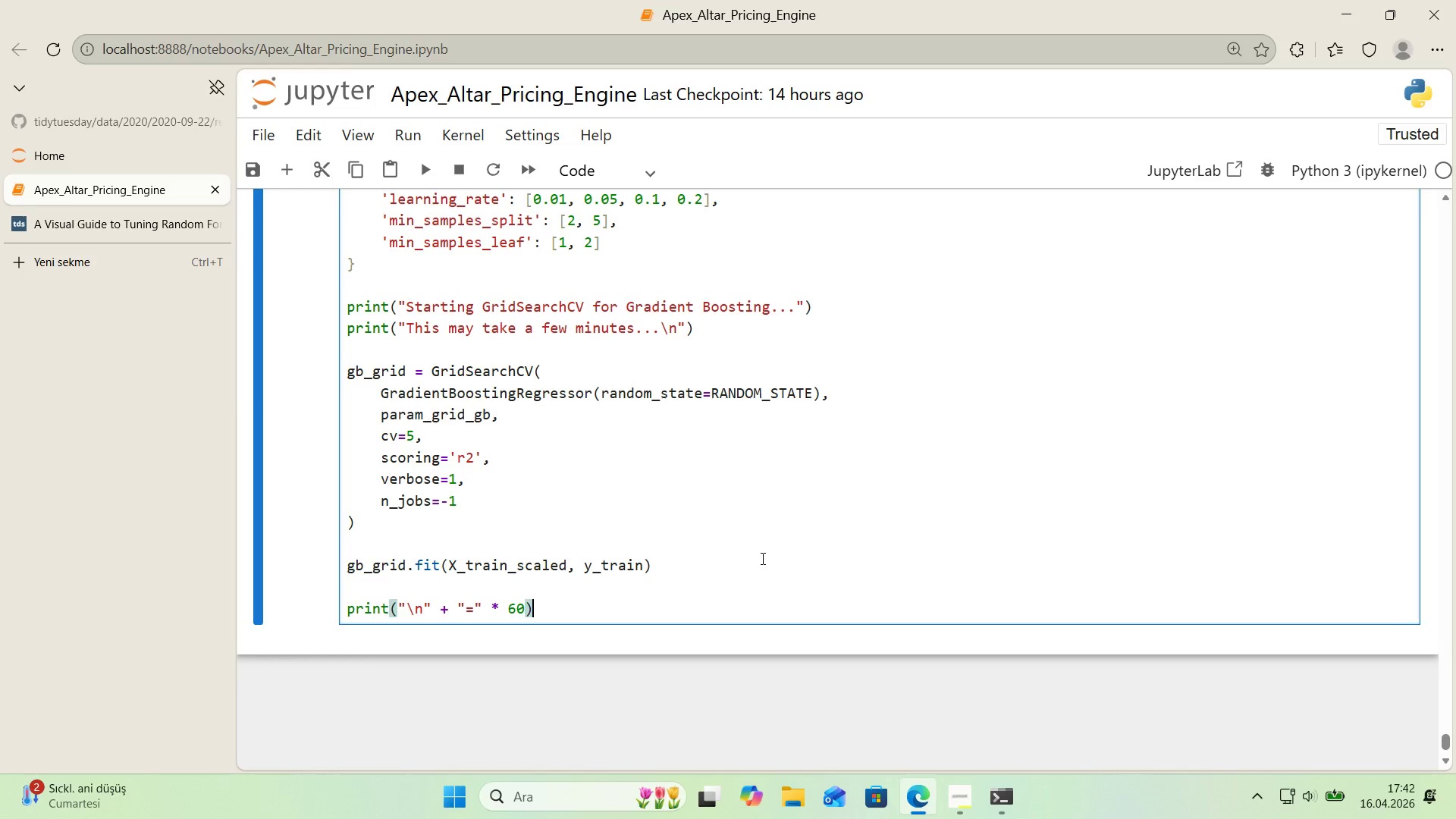 
key(Enter)
 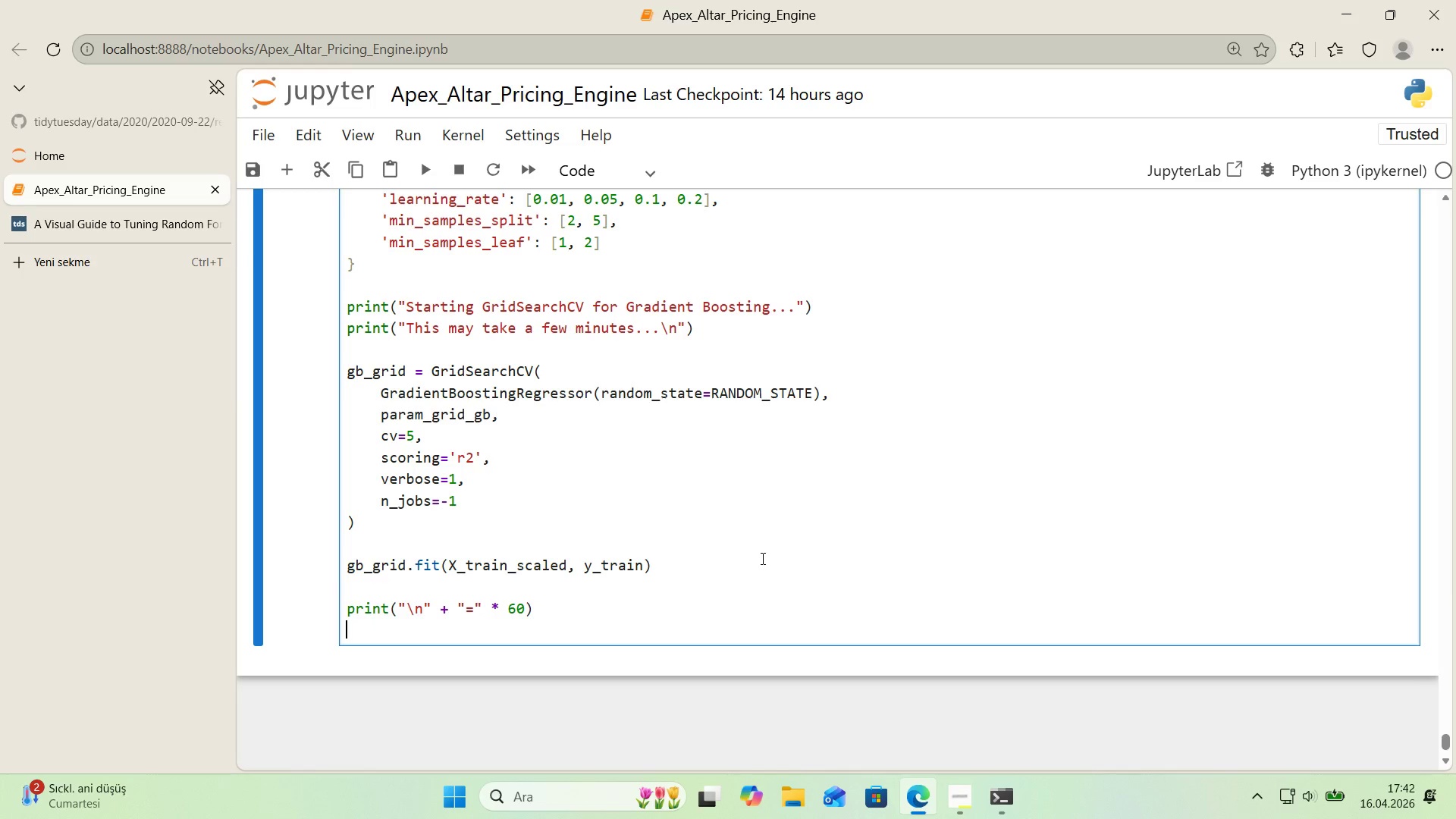 
type(pr'nt*()
 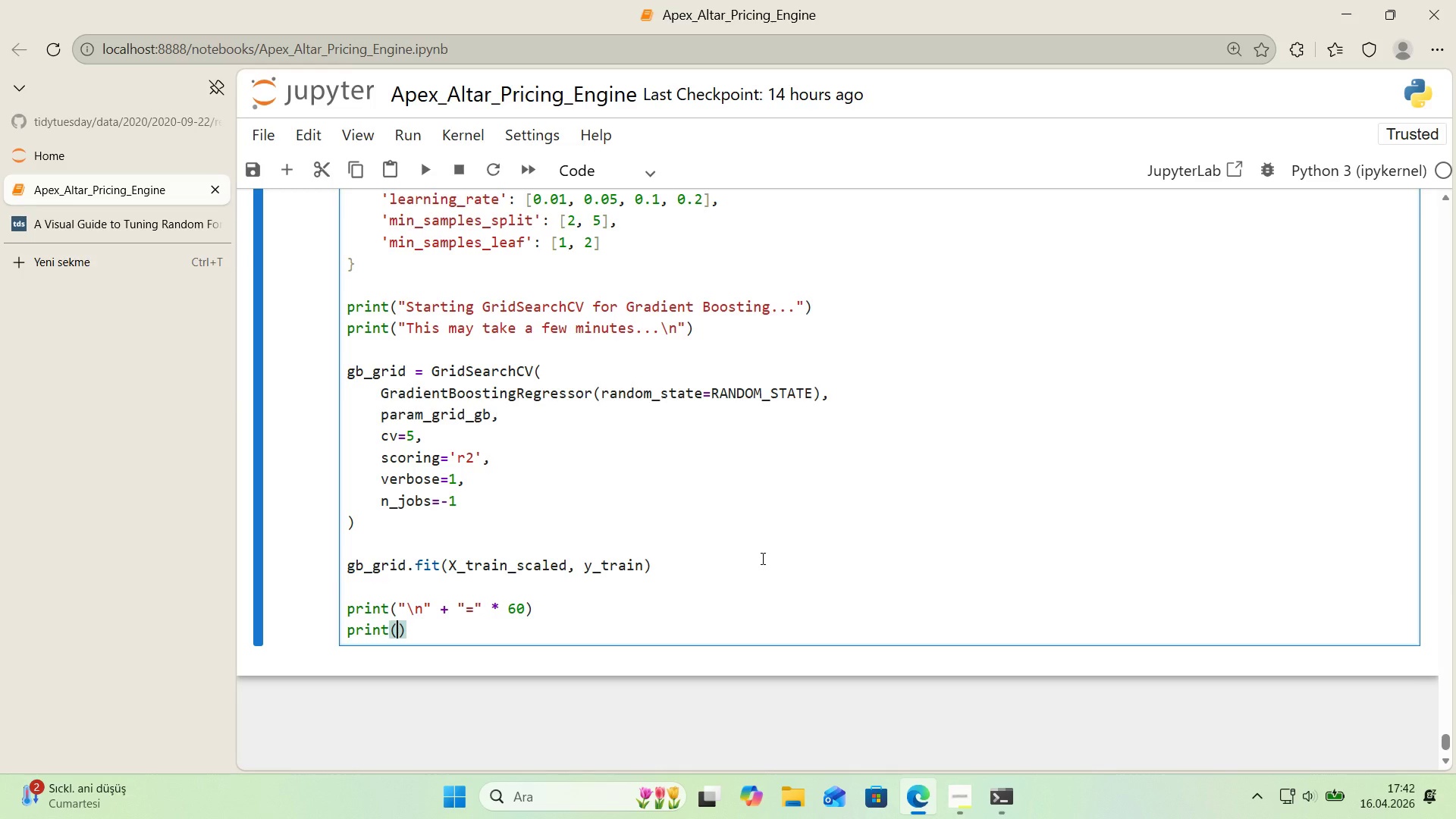 
 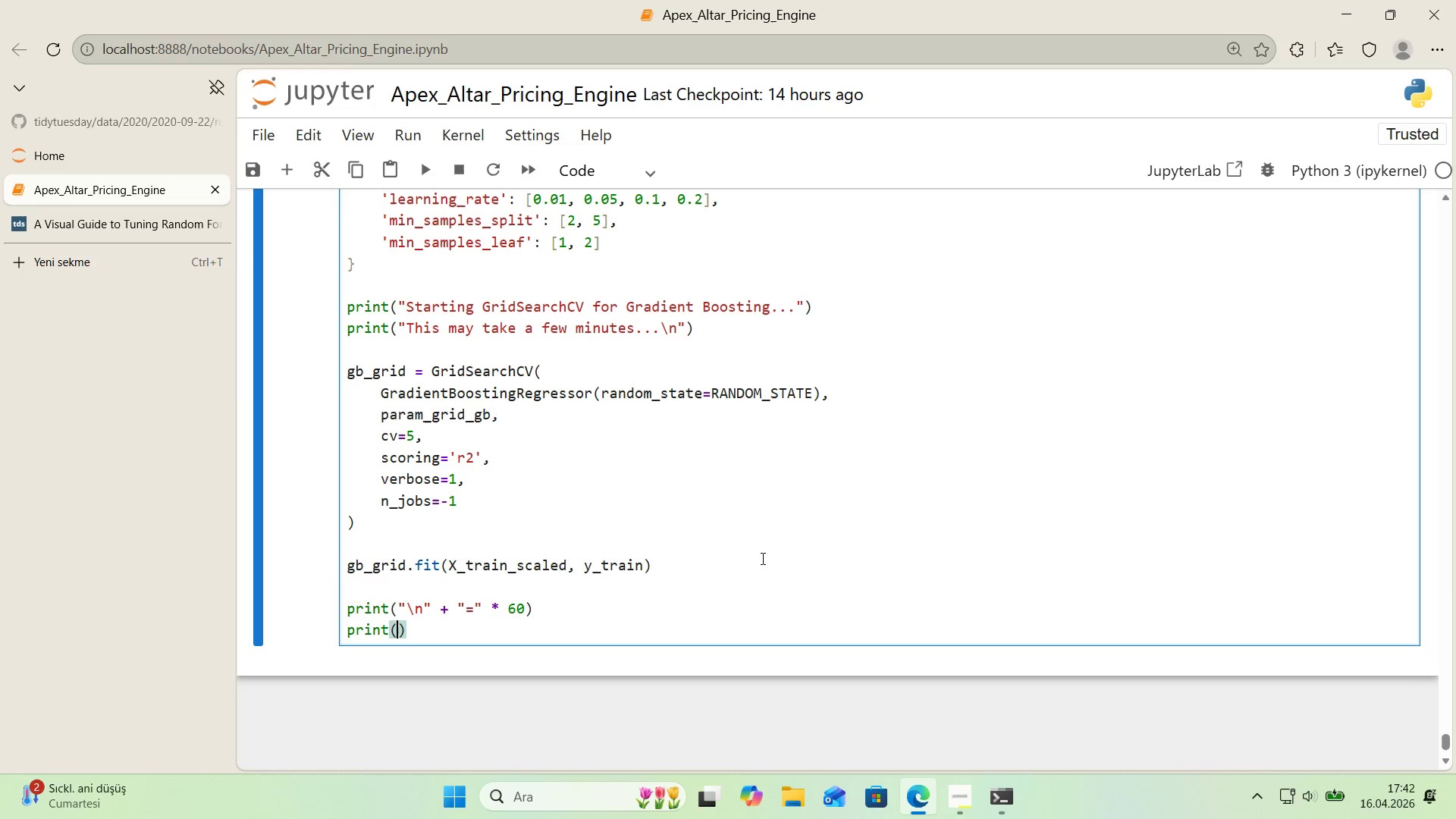 
key(ArrowLeft)
 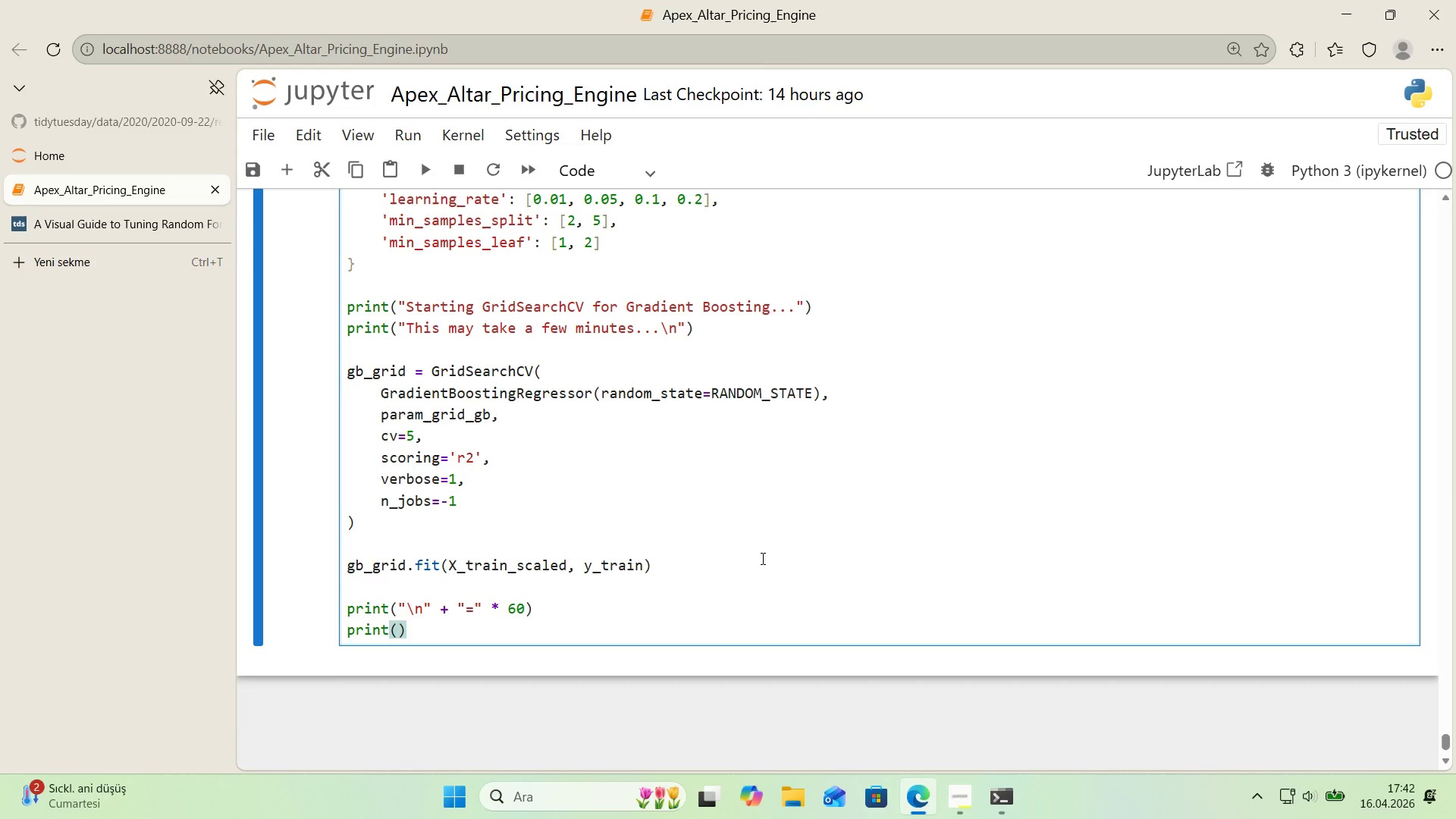 
key(Backquote)
 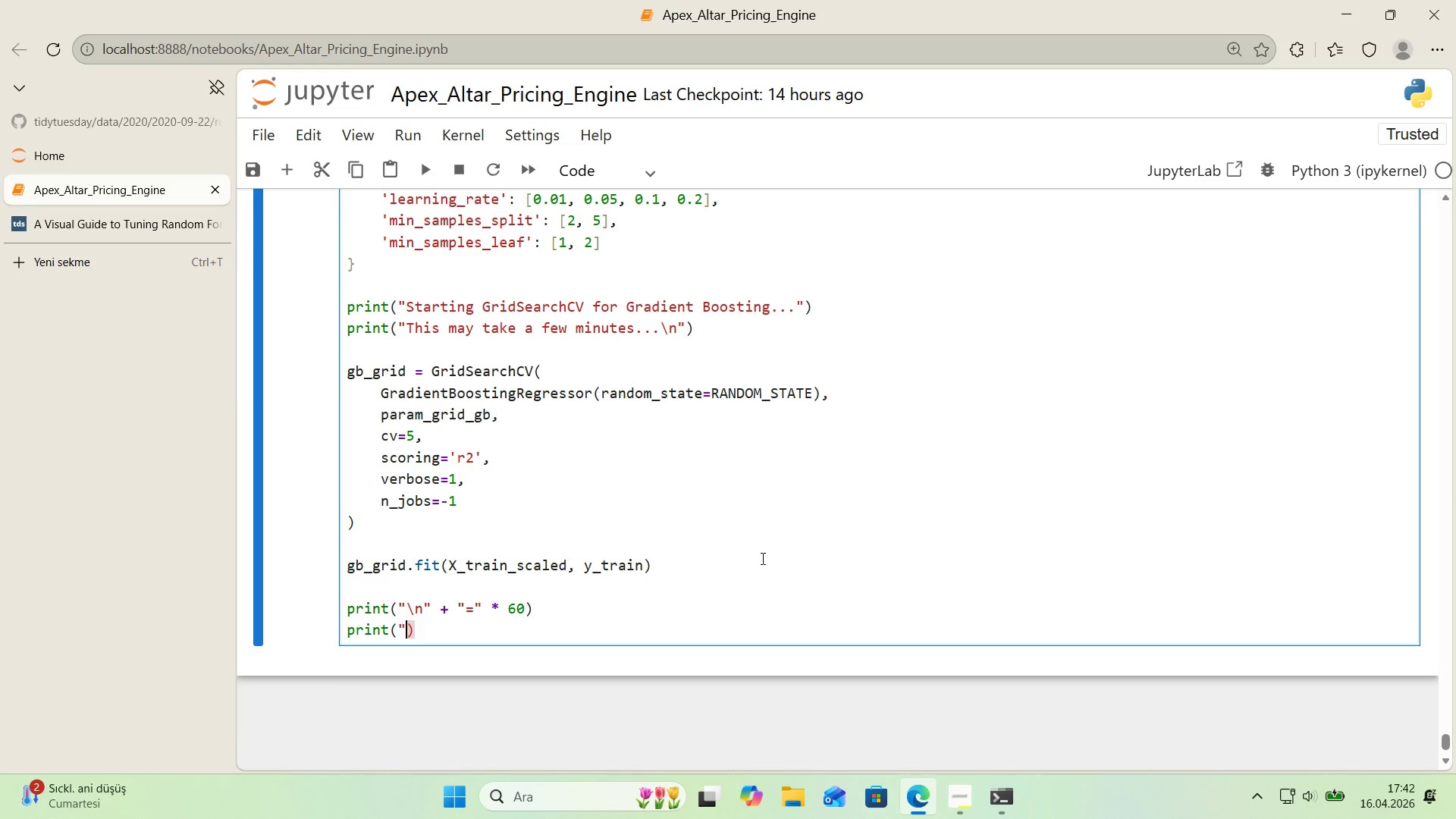 
key(Backquote)
 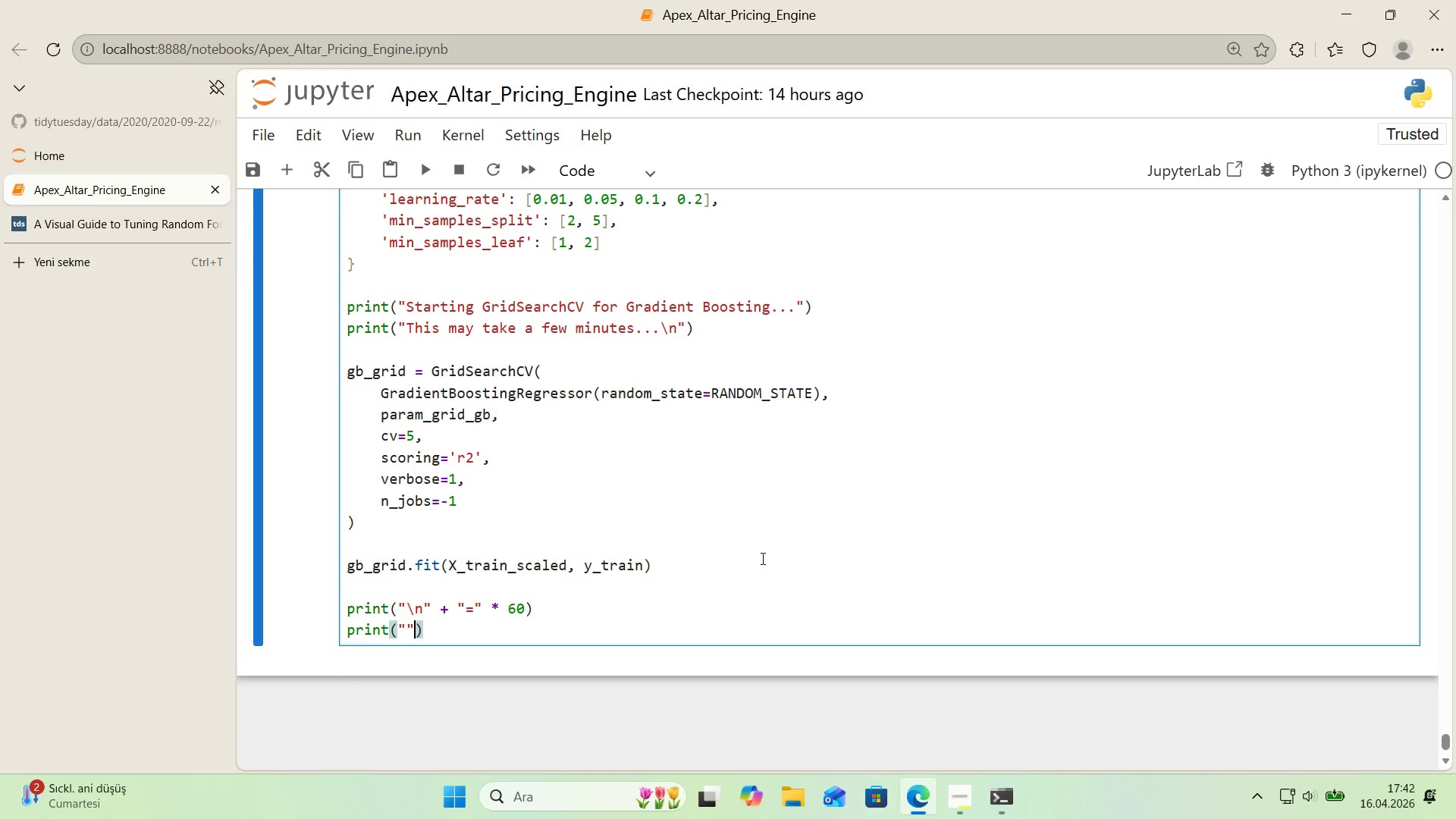 
key(ArrowLeft)
 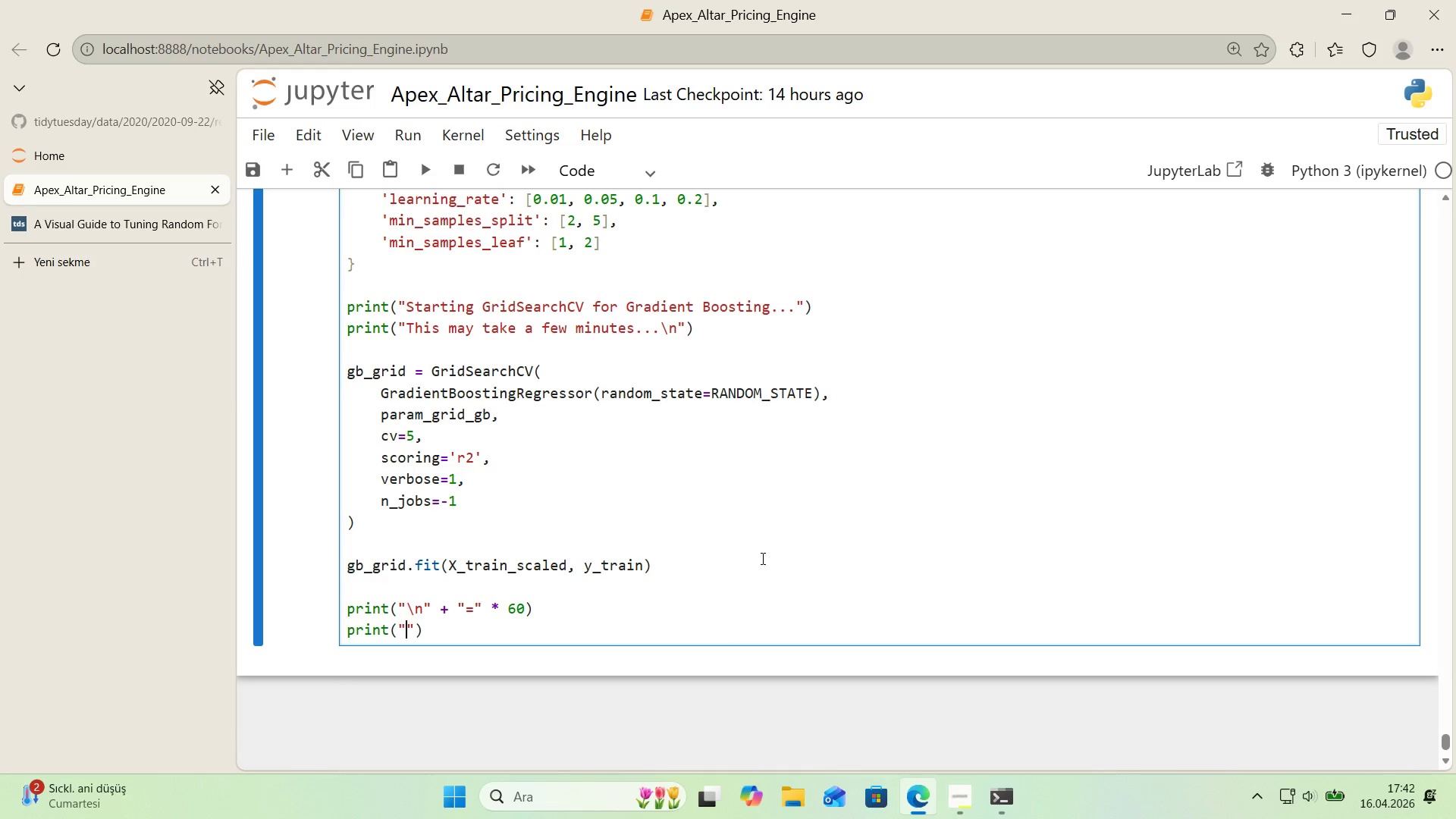 
type(GRADIENT BOOSTING - GRID SEARCH RESULTS)
 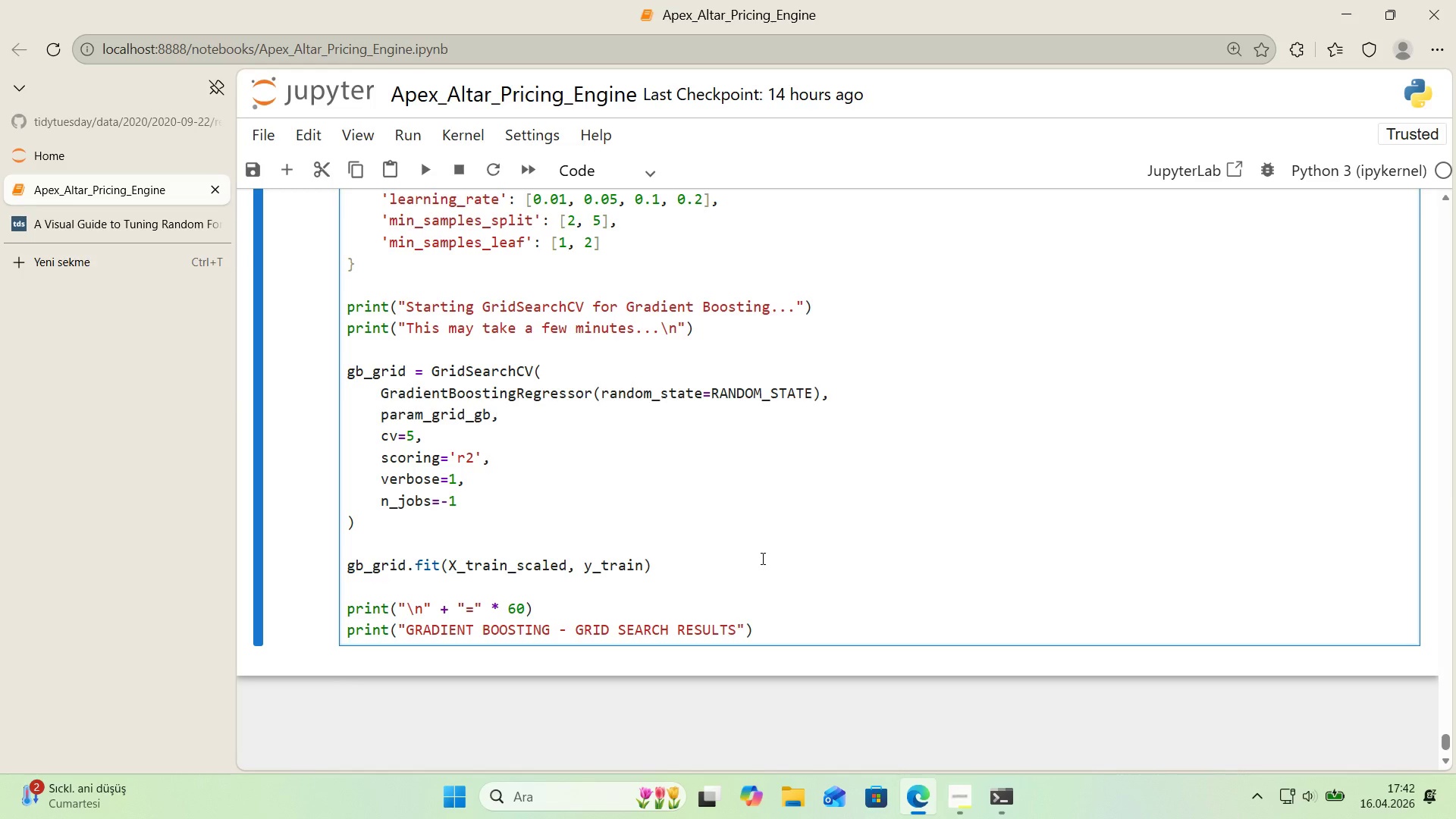 
key(ArrowRight)
 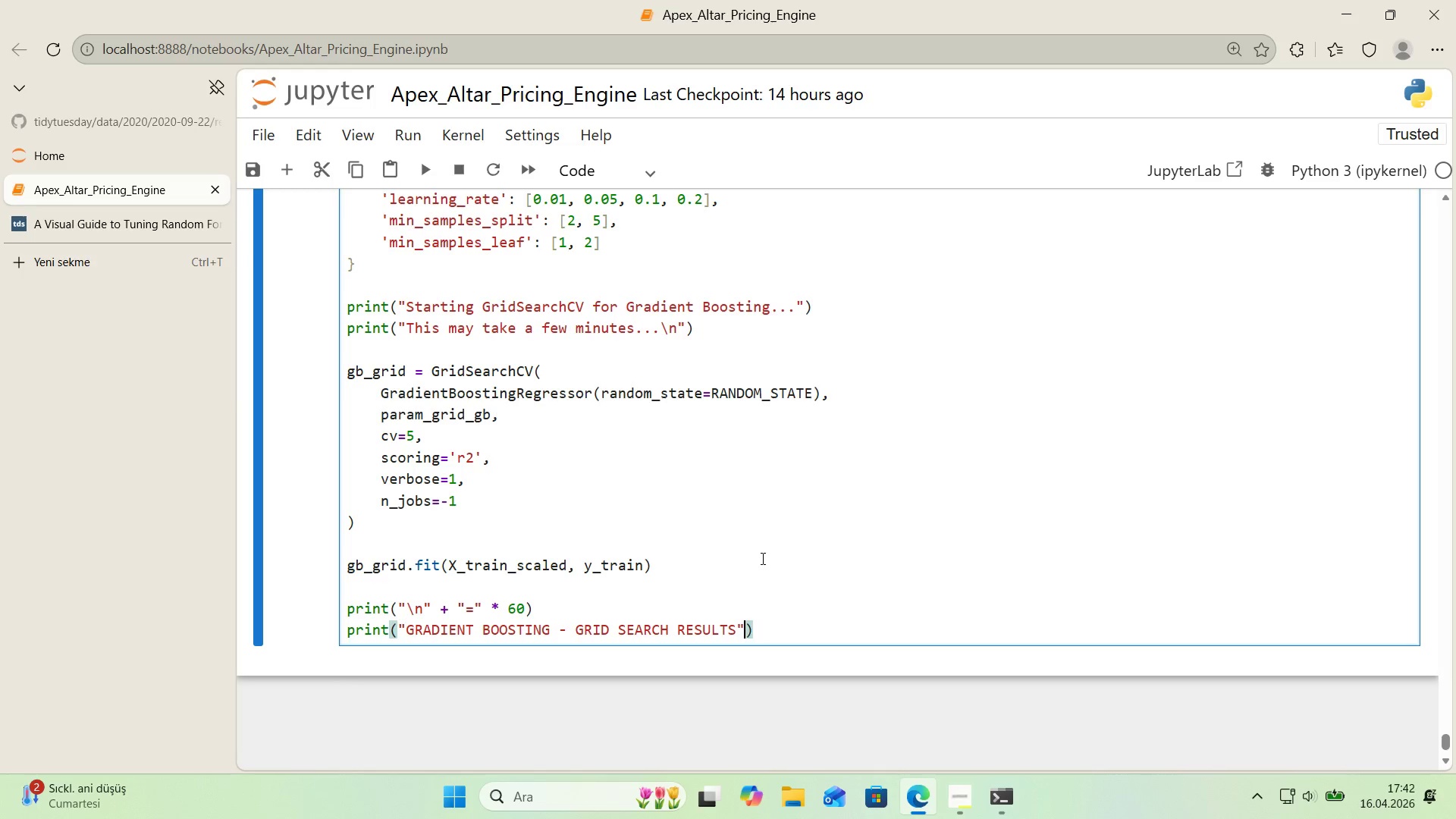 
key(ArrowRight)
 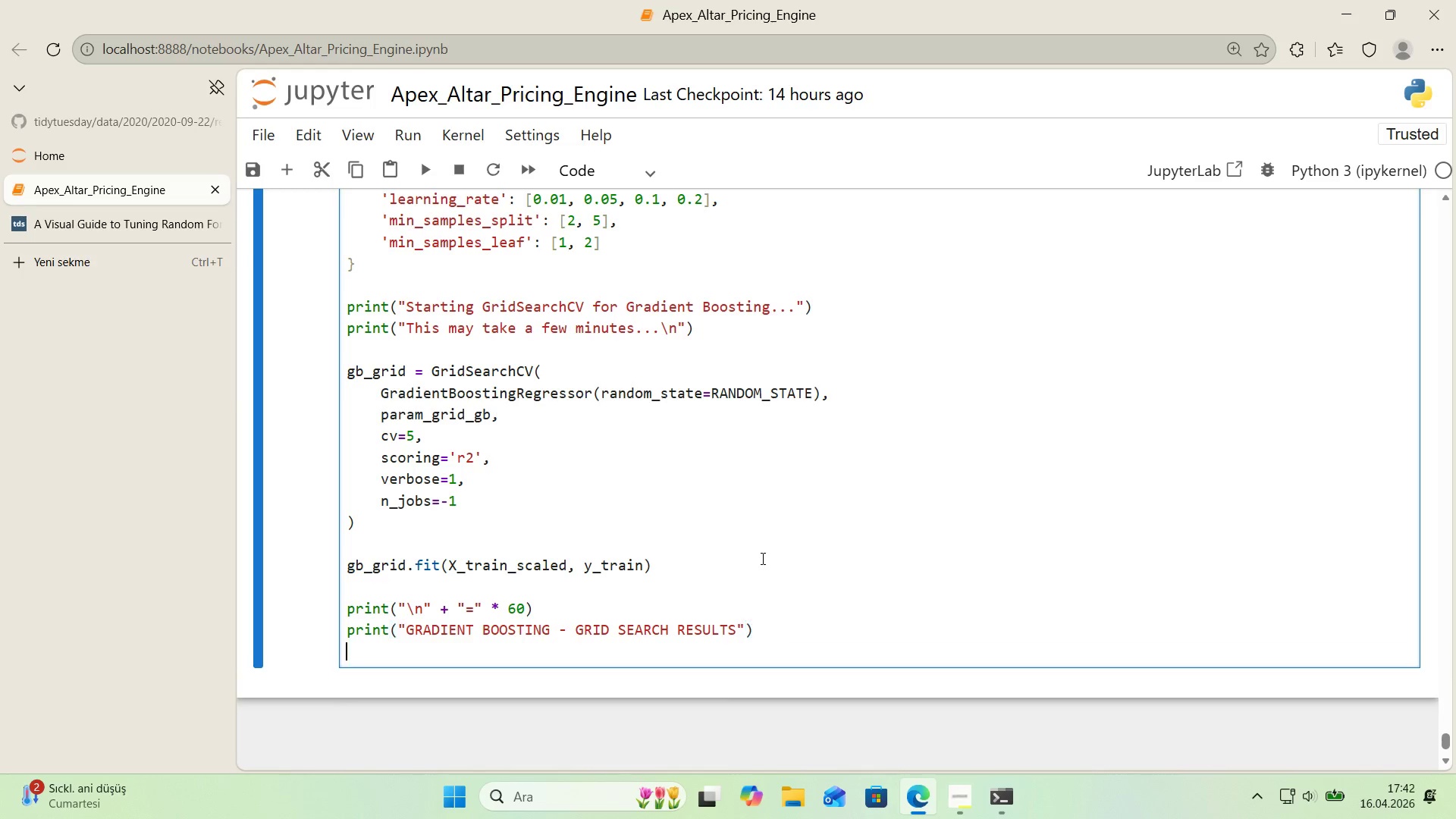 
key(Enter)
 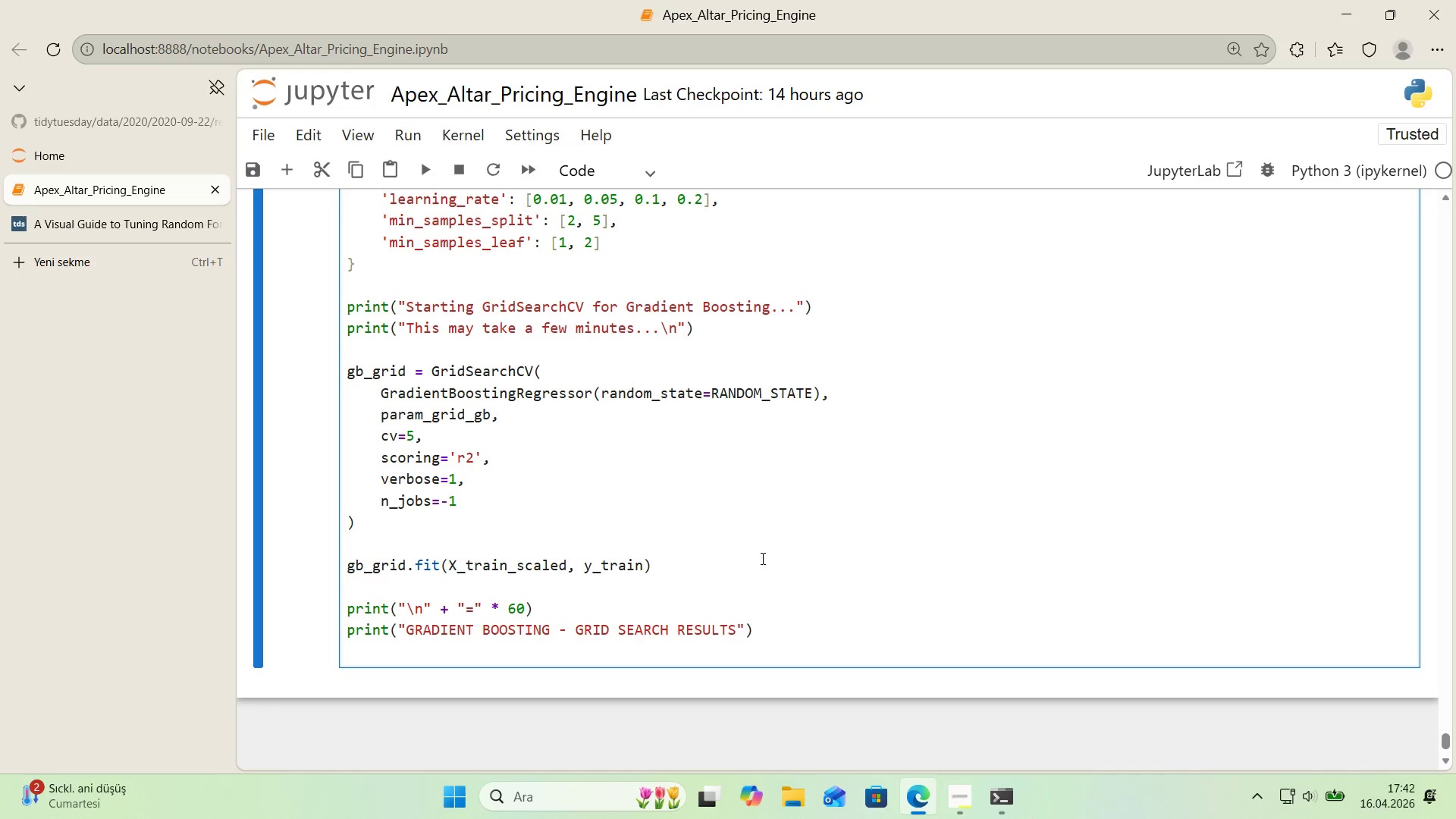 
type(pr'nt*()
 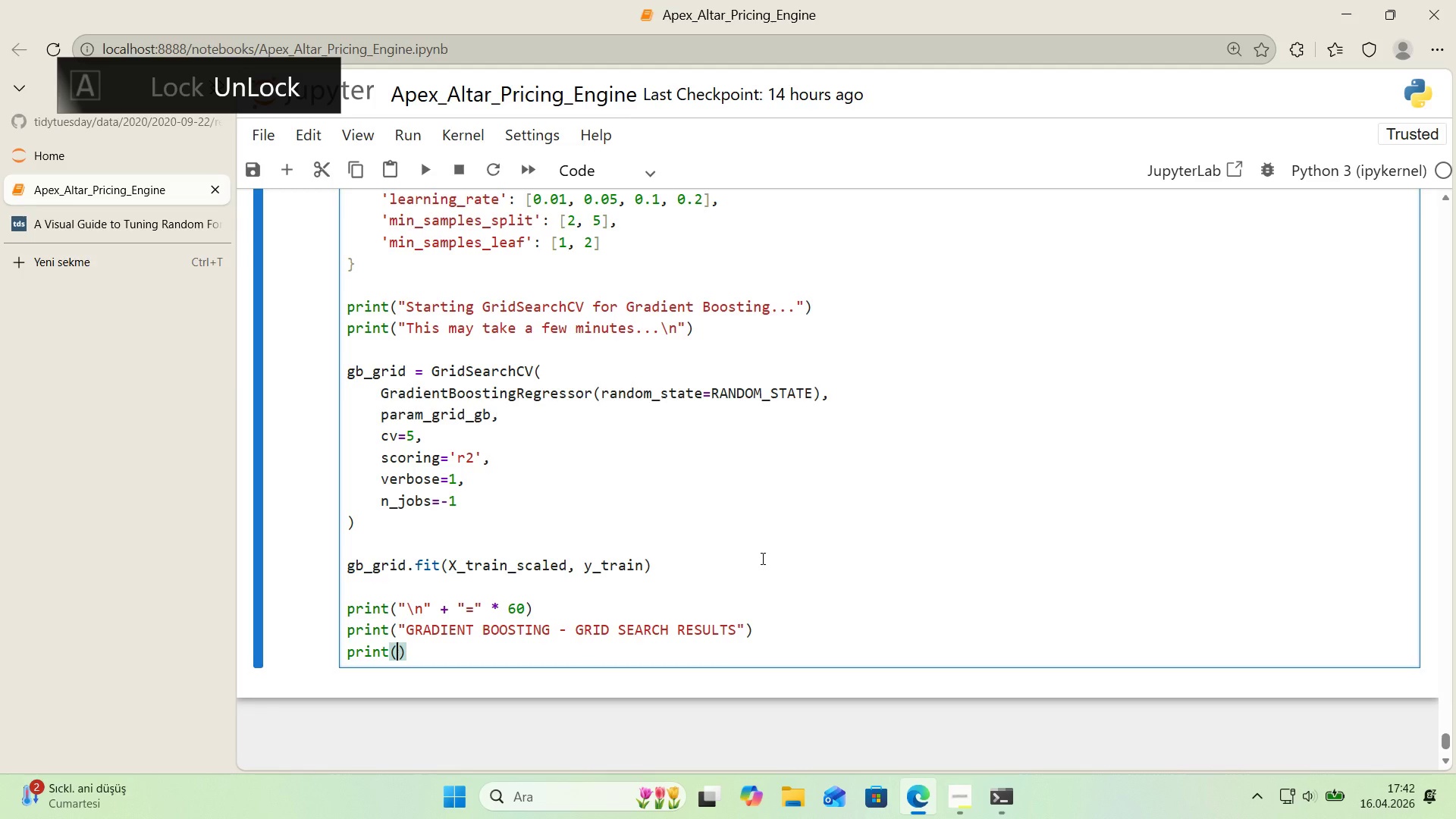 
 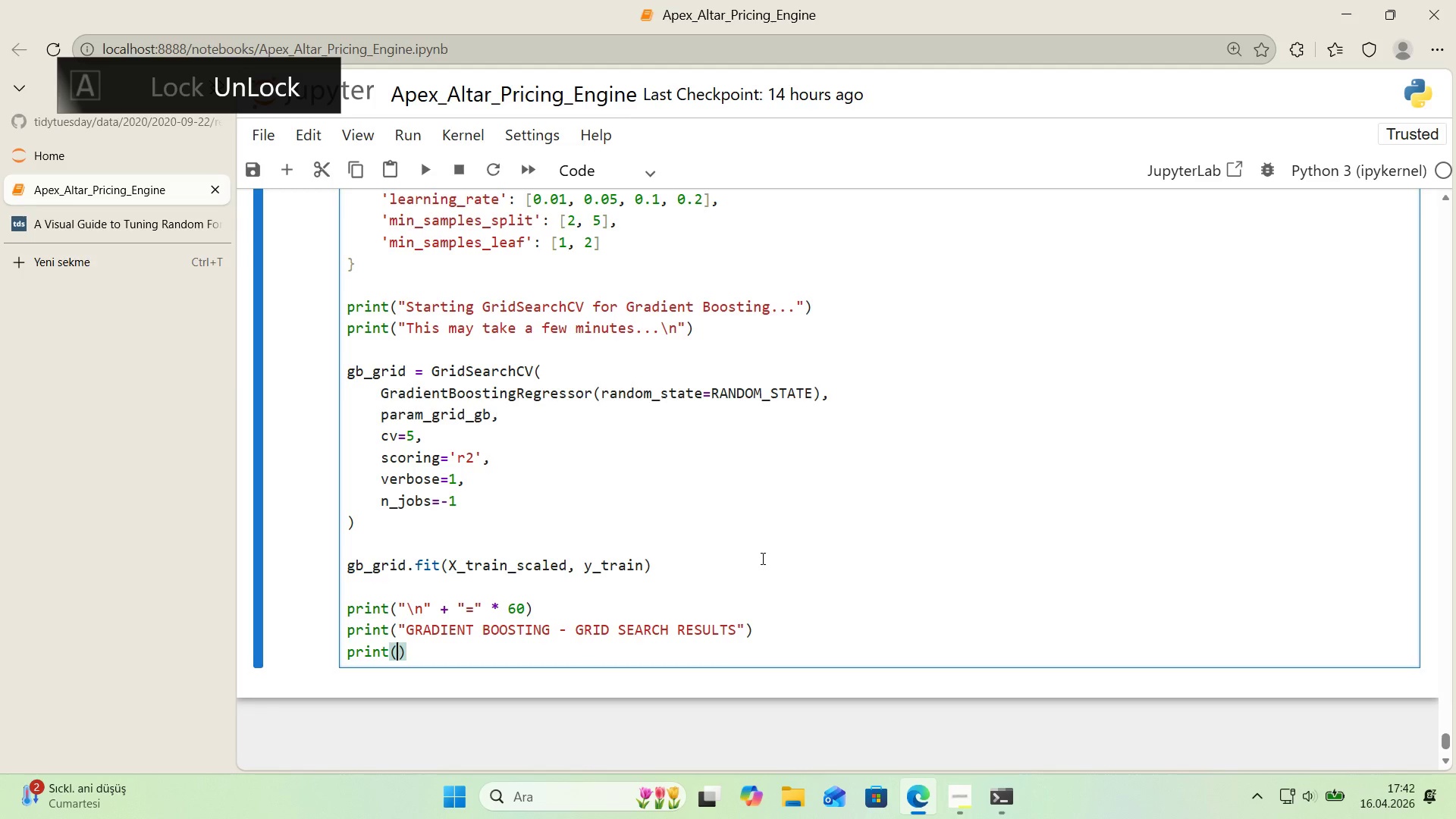 
key(ArrowLeft)
 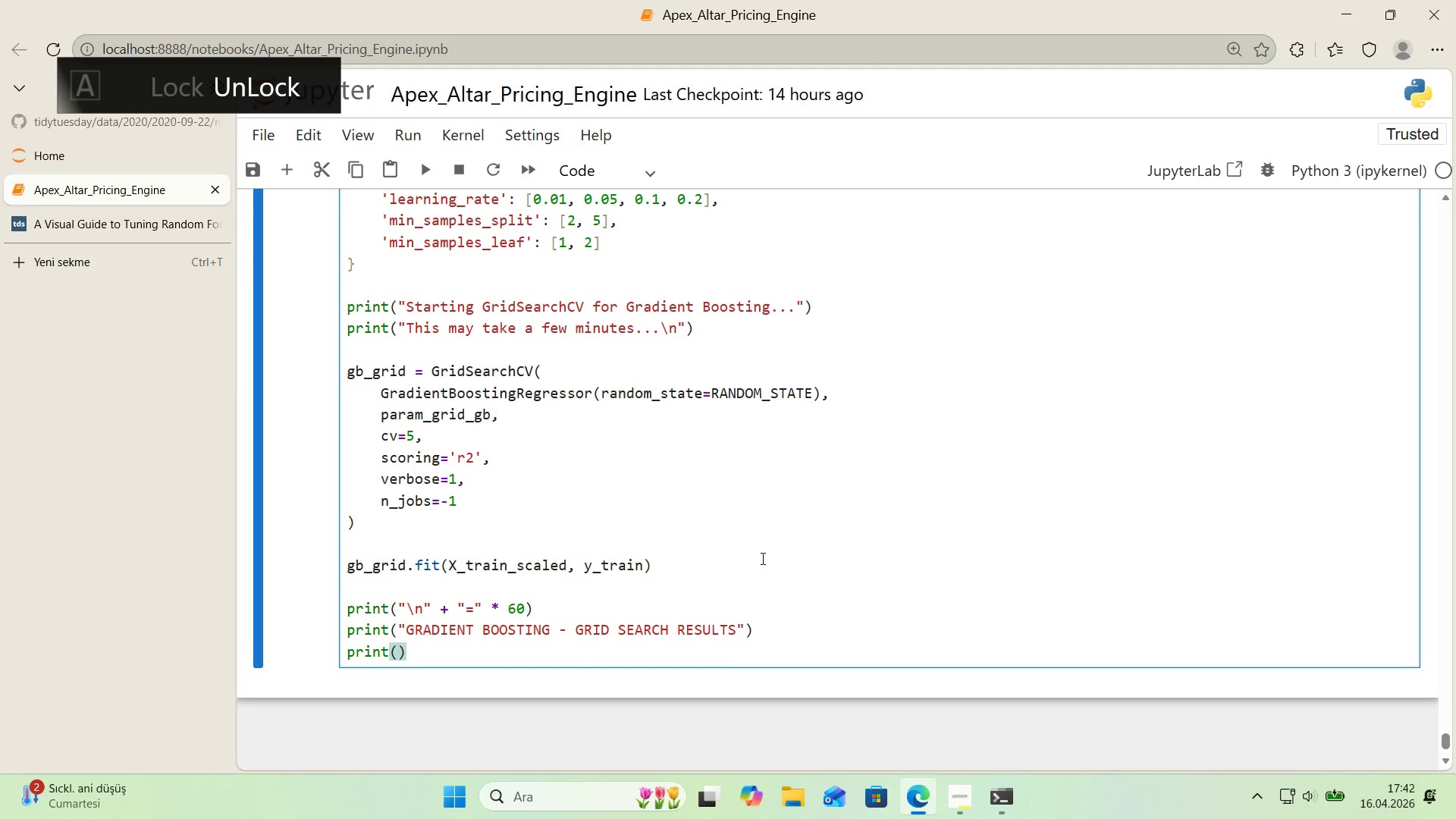 
key(Backquote)
 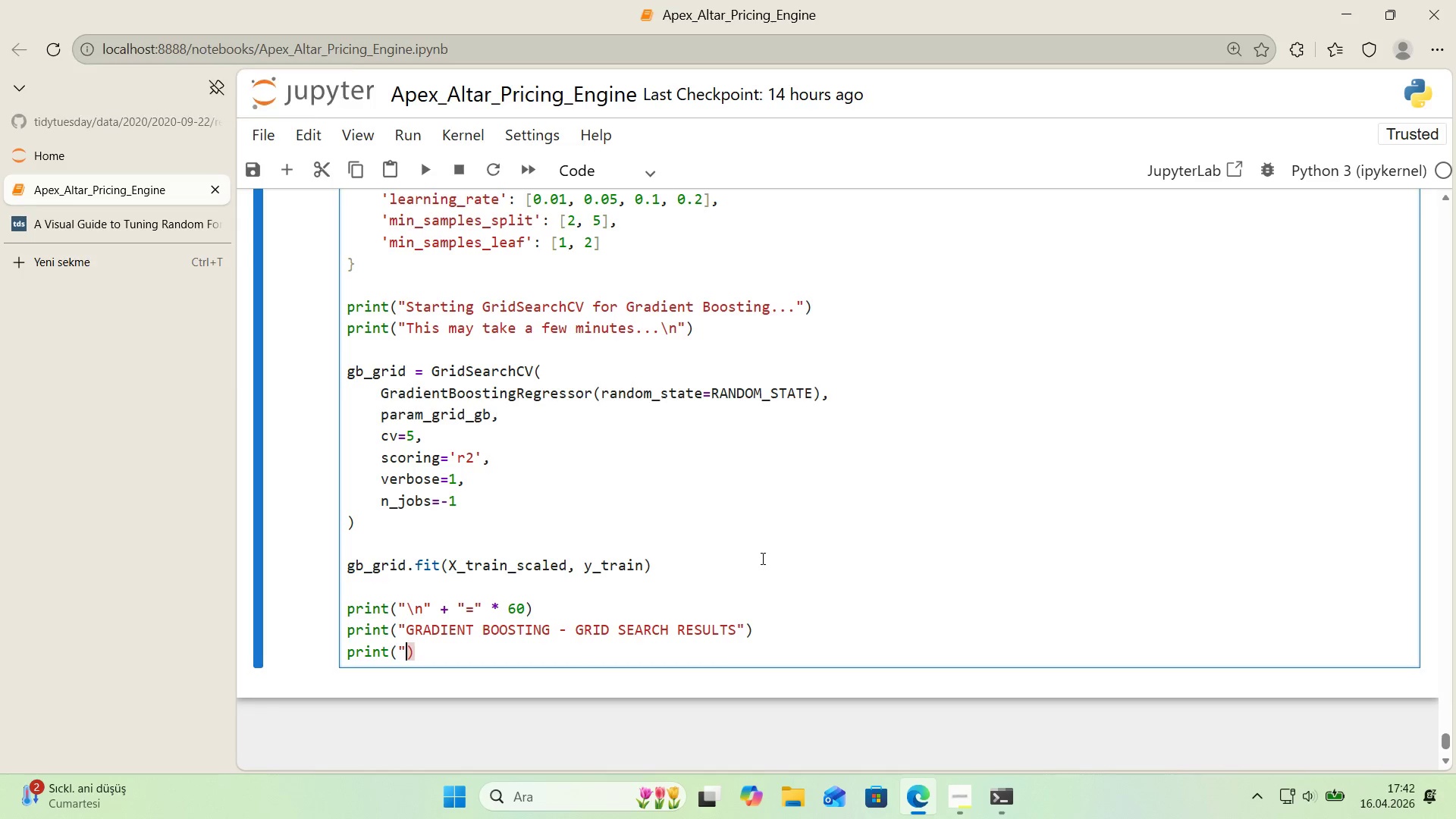 
key(Backquote)
 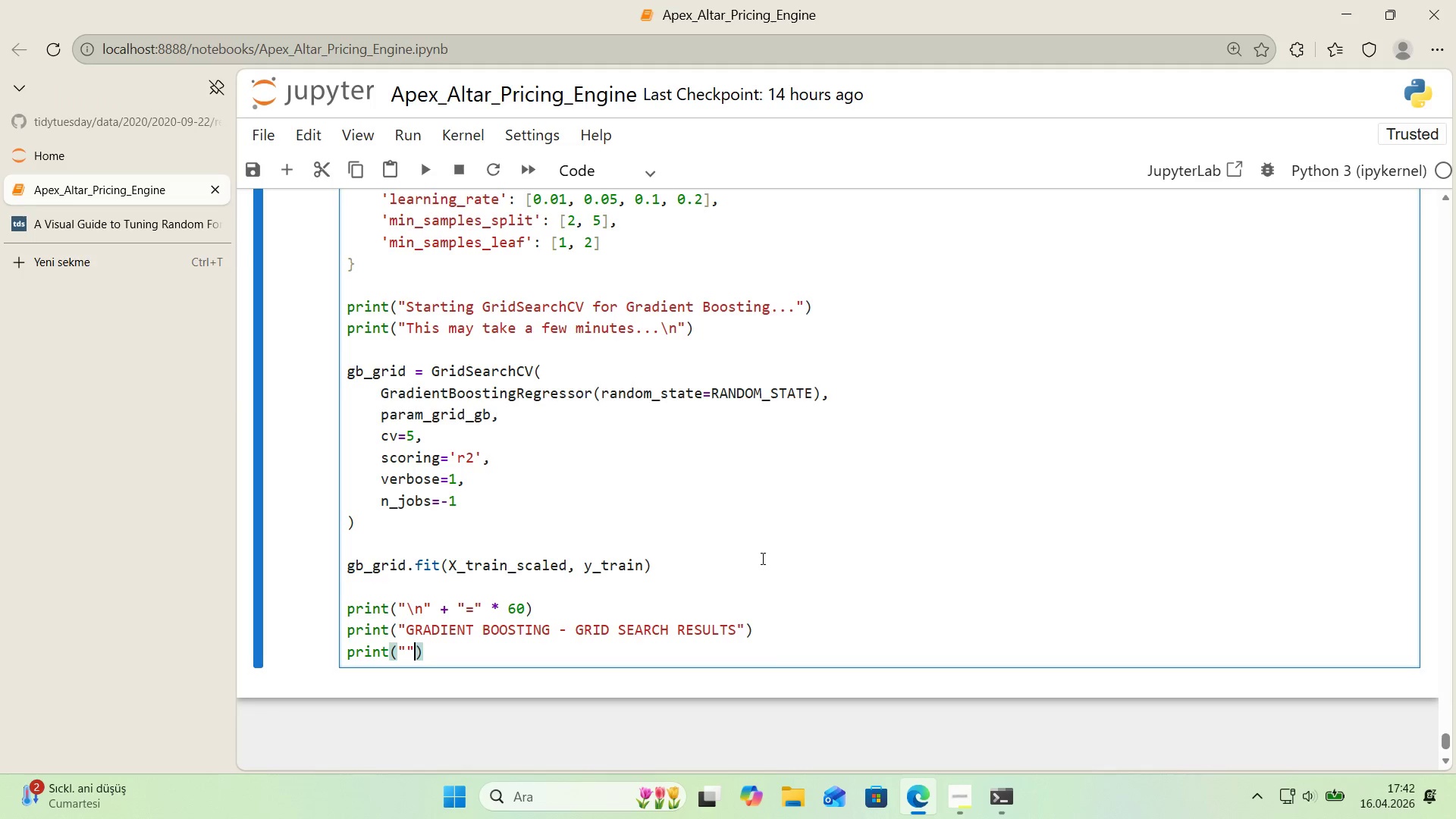 
key(ArrowLeft)
 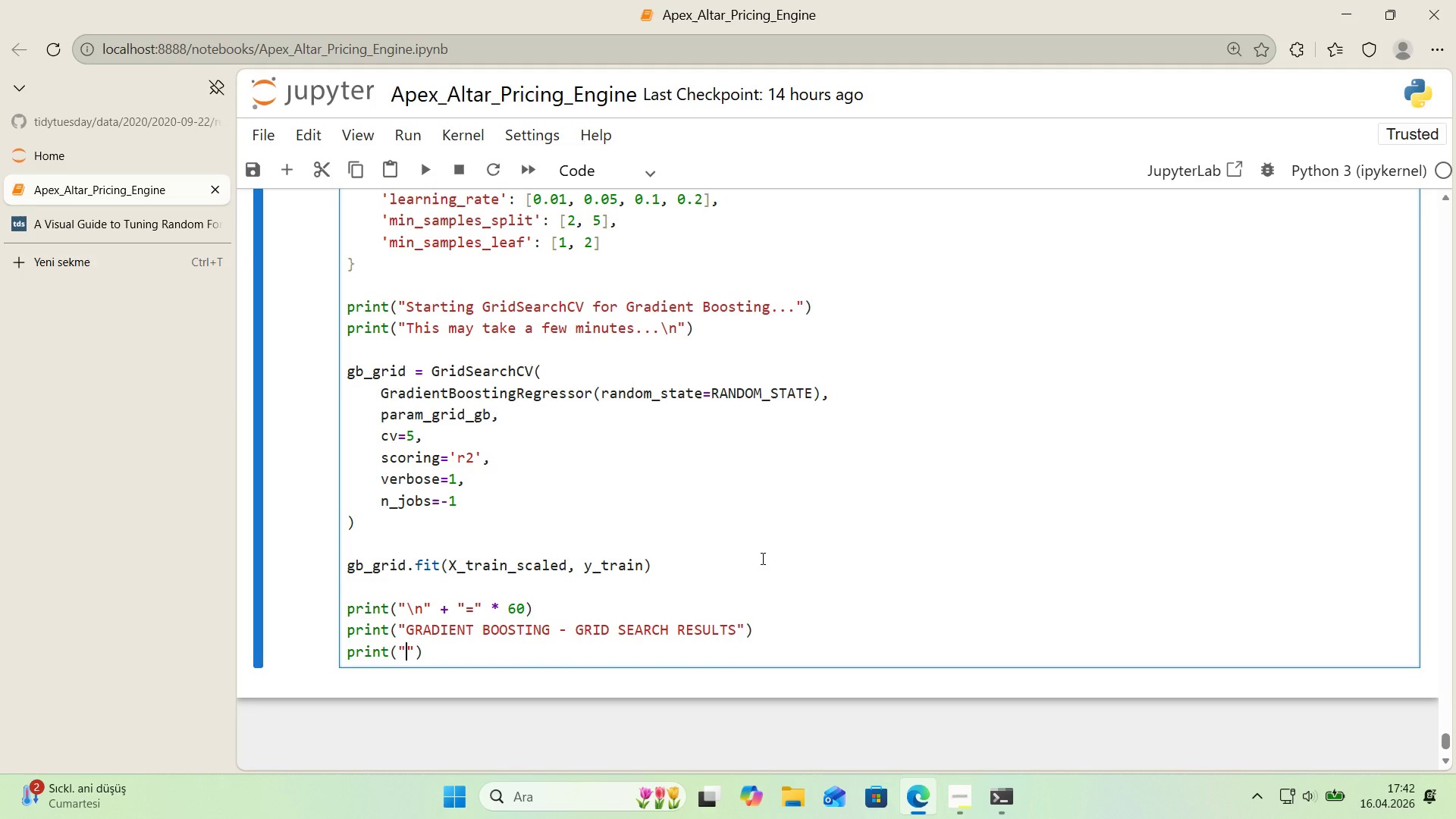 
key(Shift+0)
 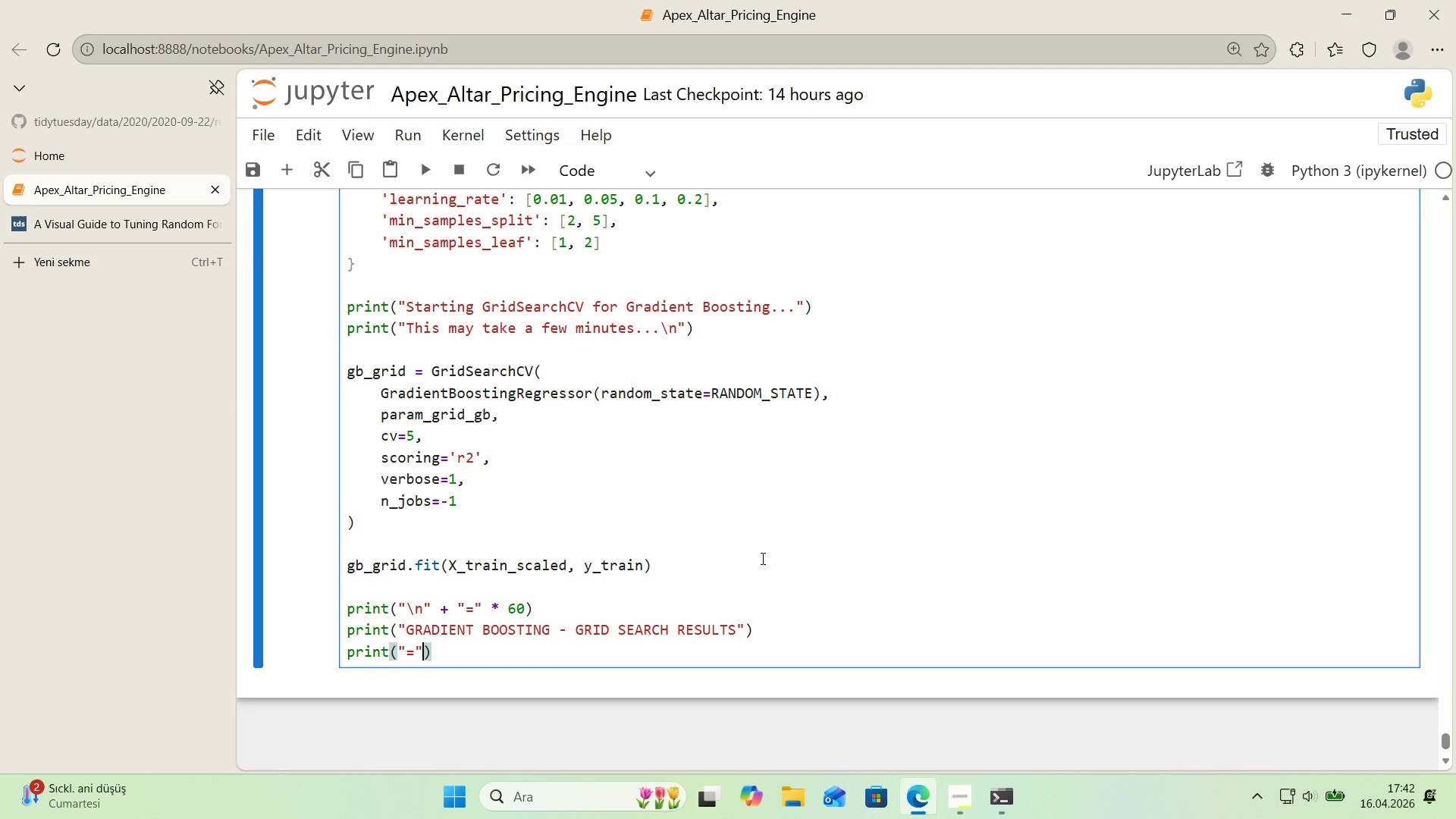 
key(ArrowRight)
 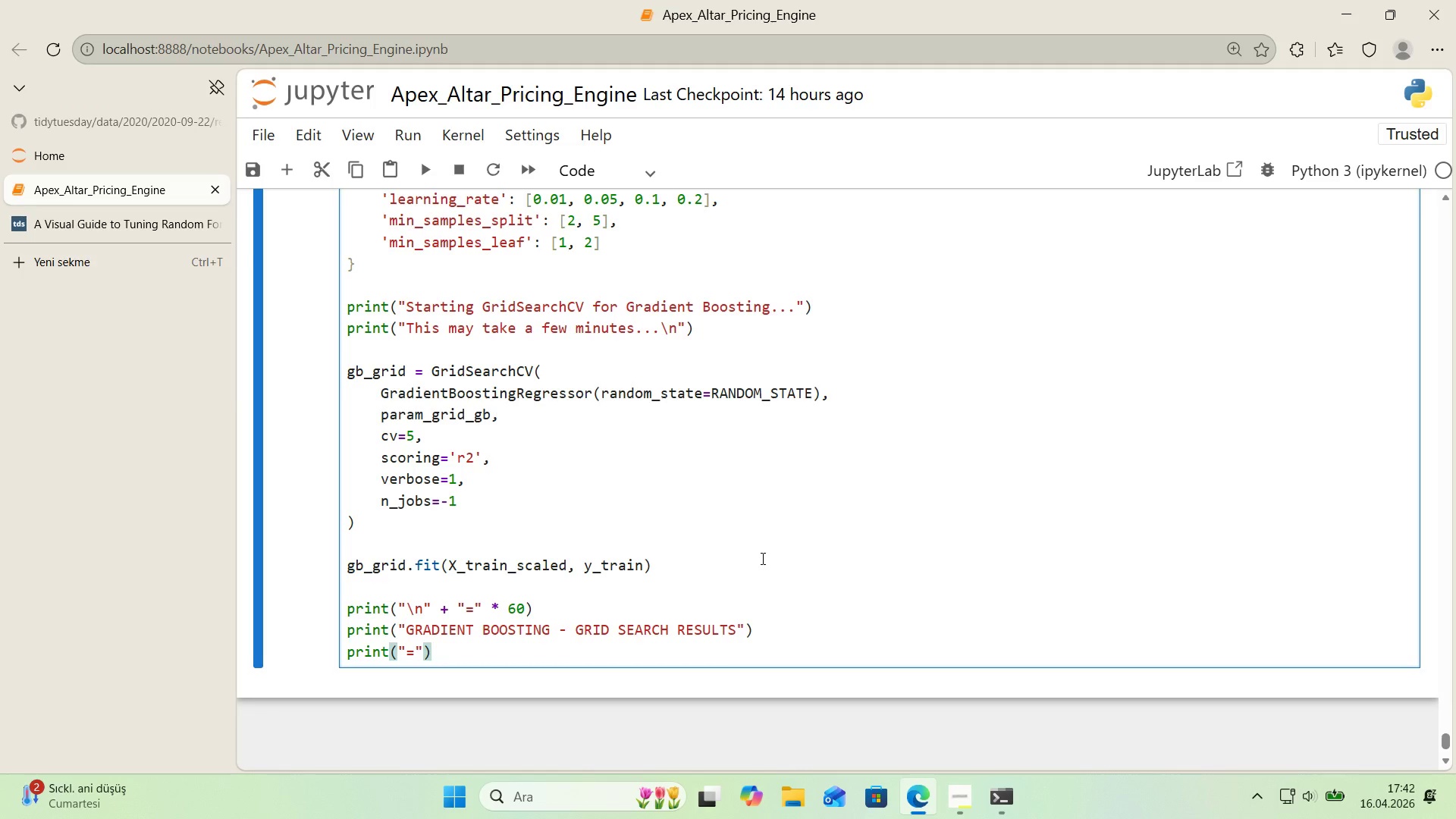 
key(NumpadMultiply)
 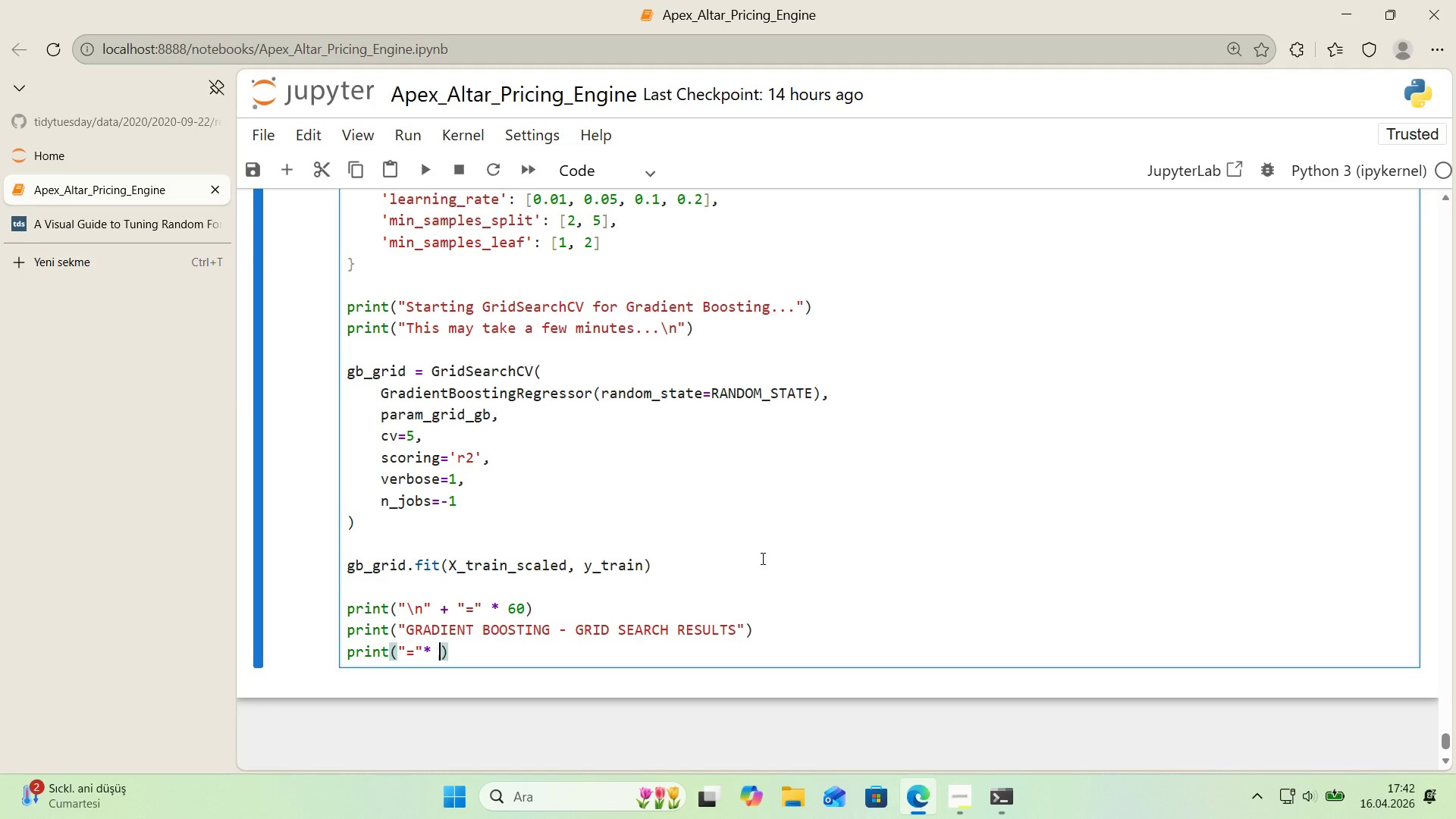 
key(Space)
 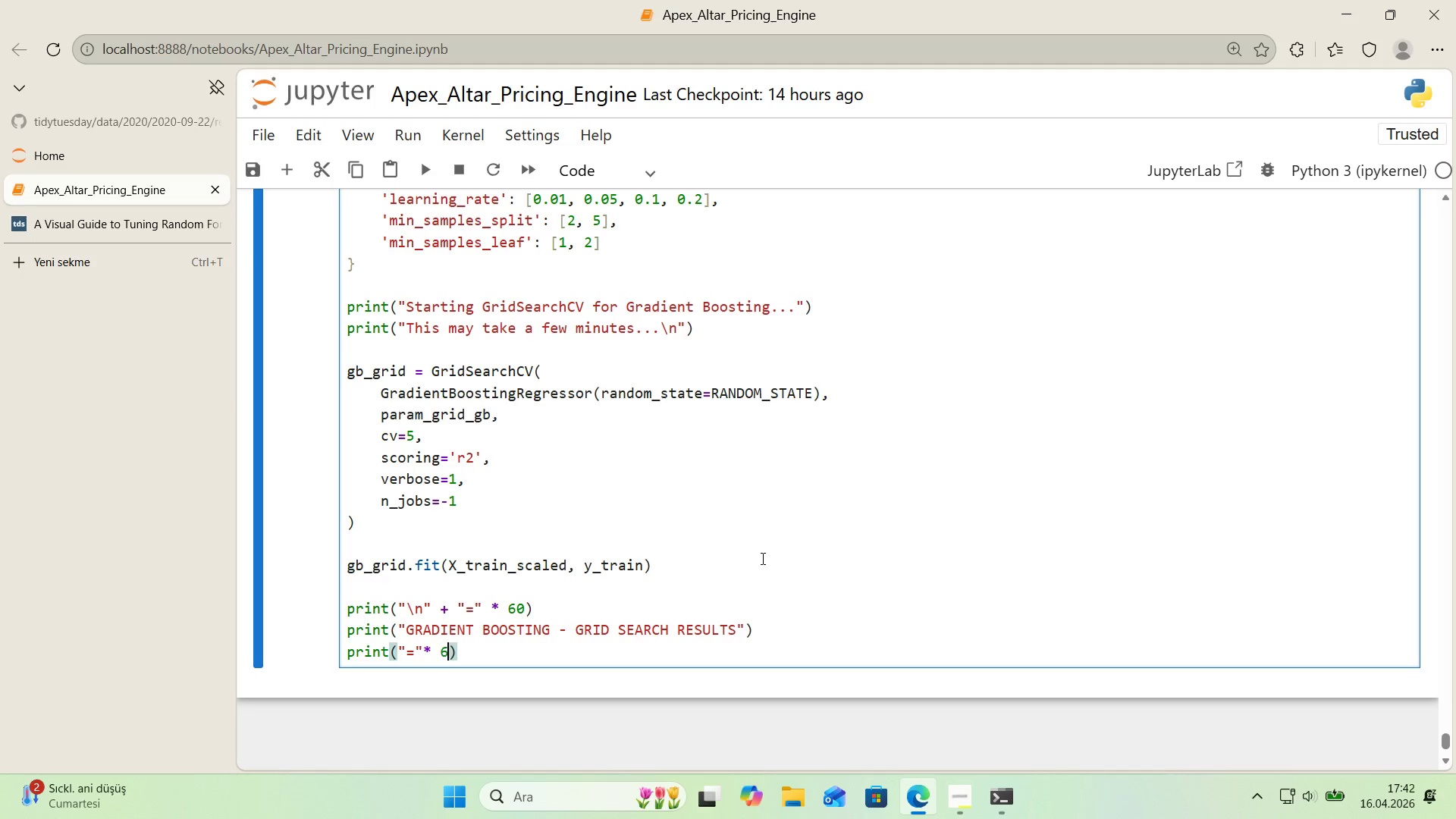 
key(Numpad6)
 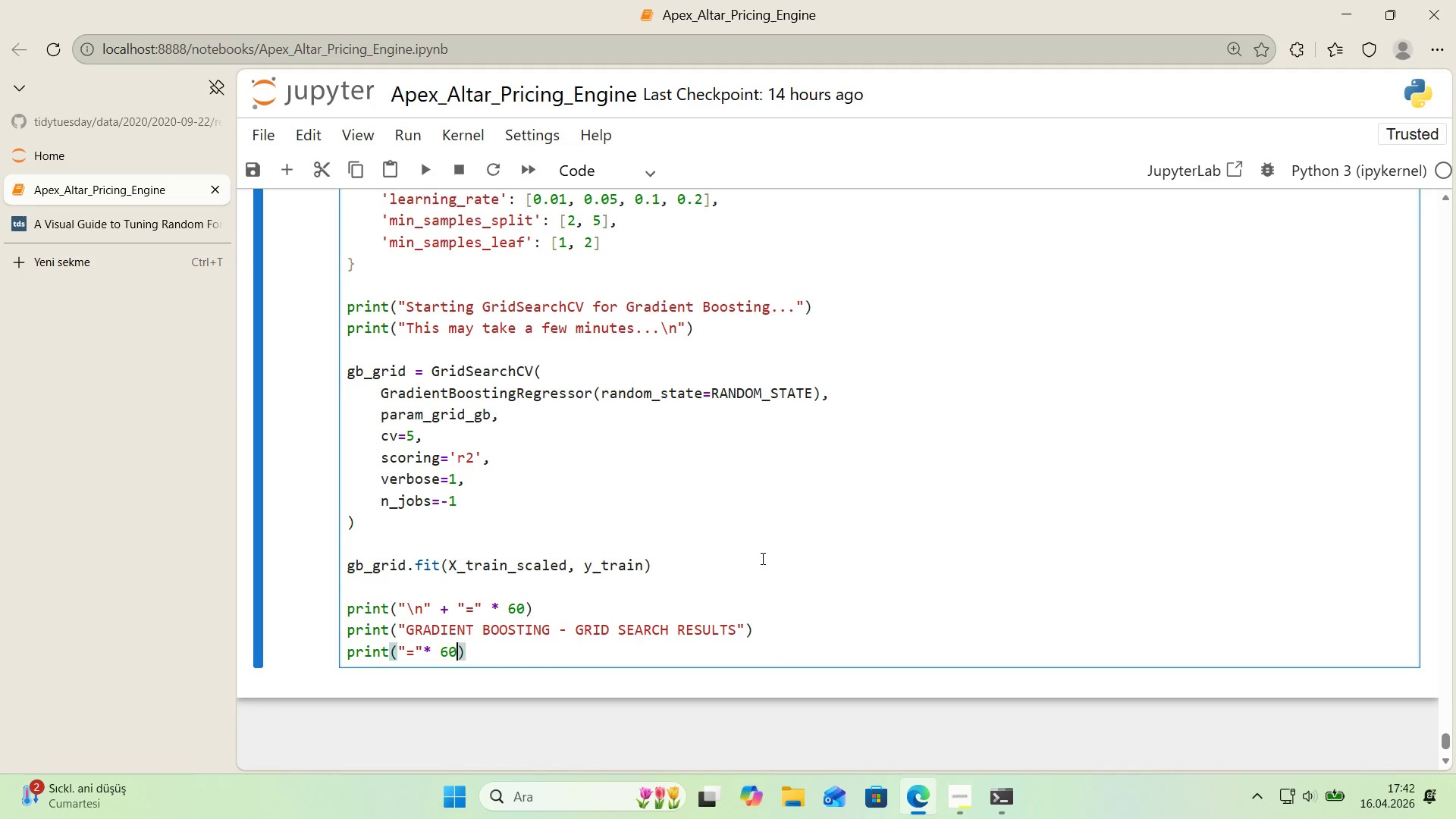 
key(Numpad0)
 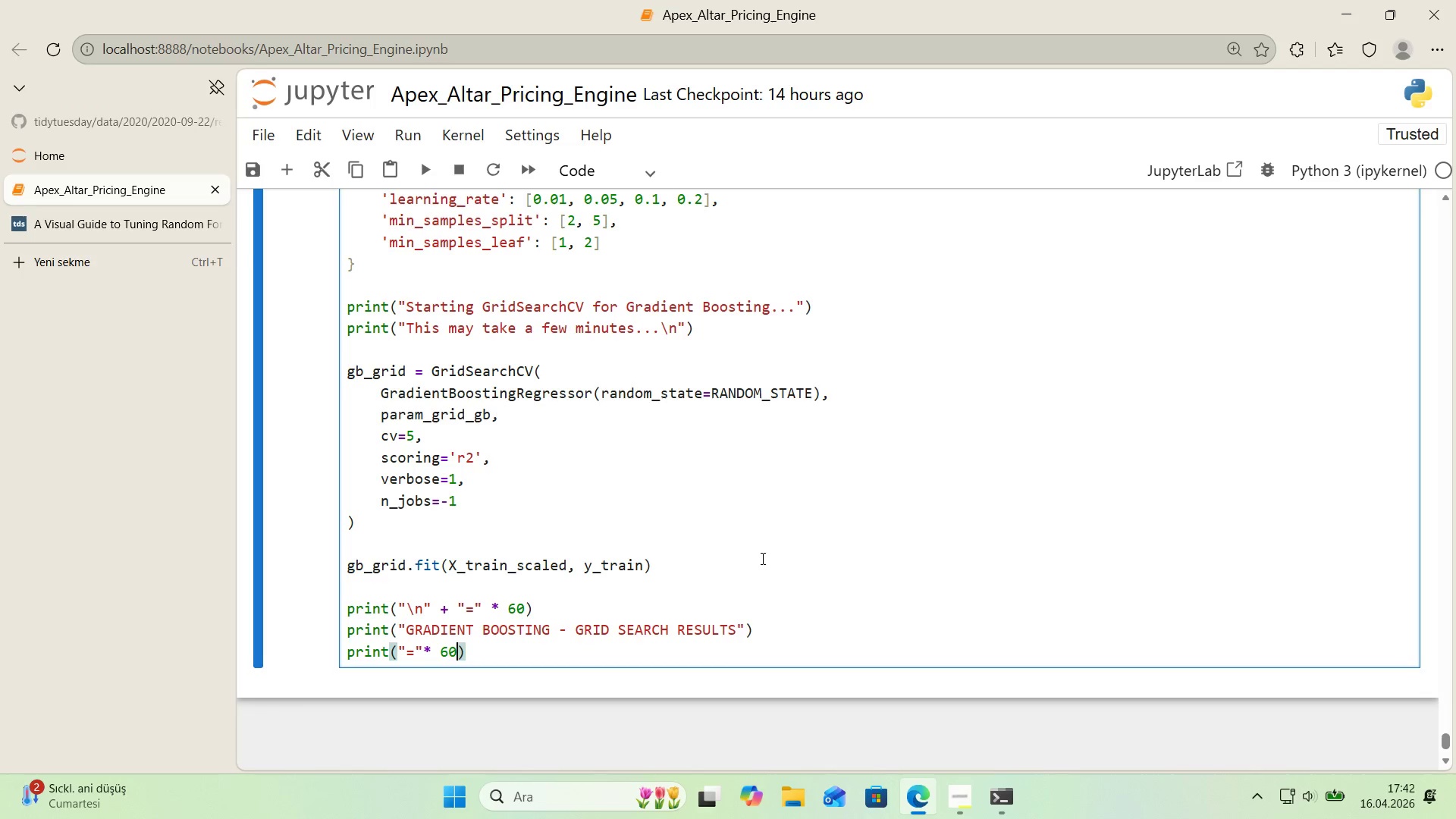 
key(ArrowRight)
 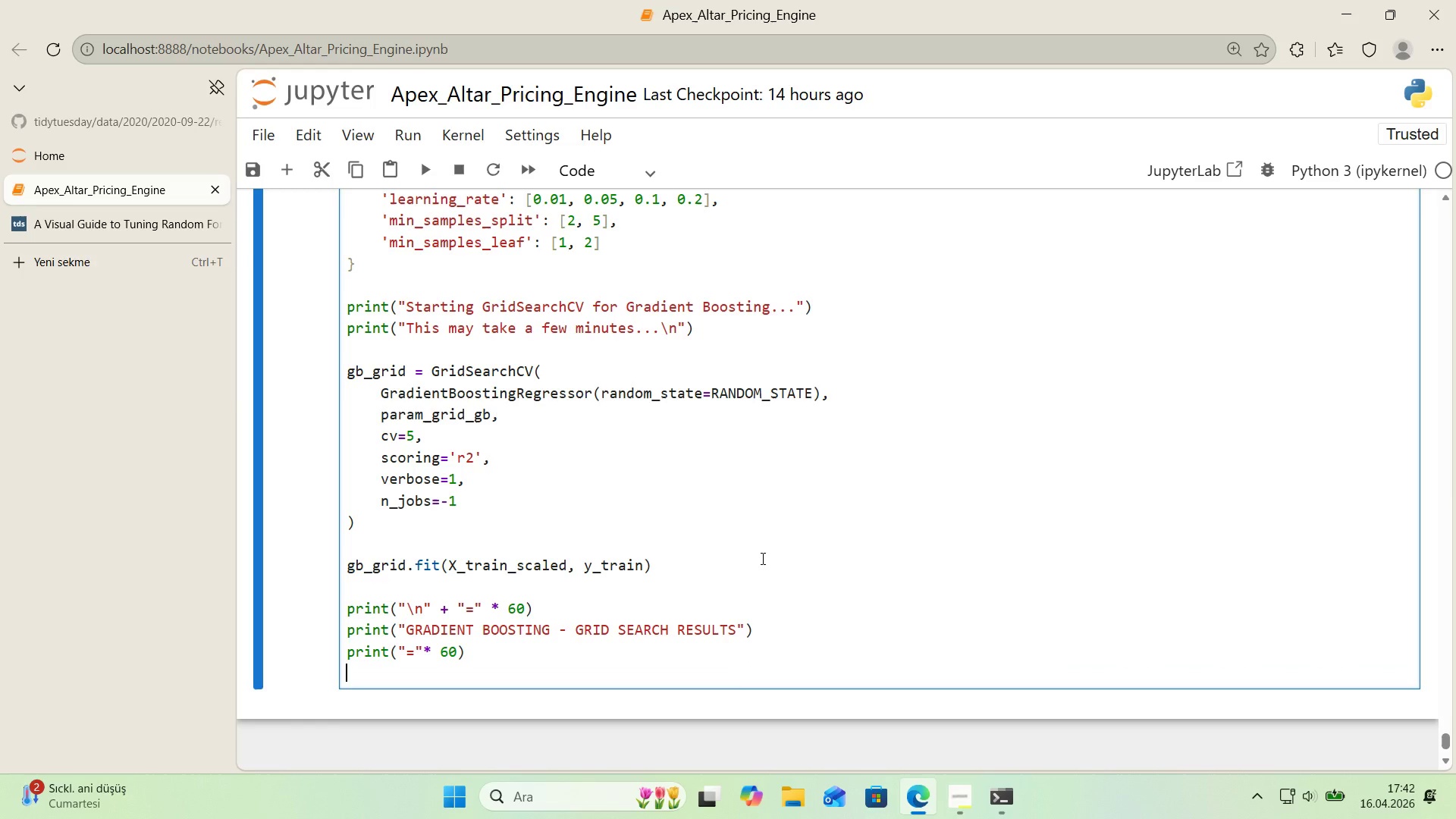 
key(Enter)
 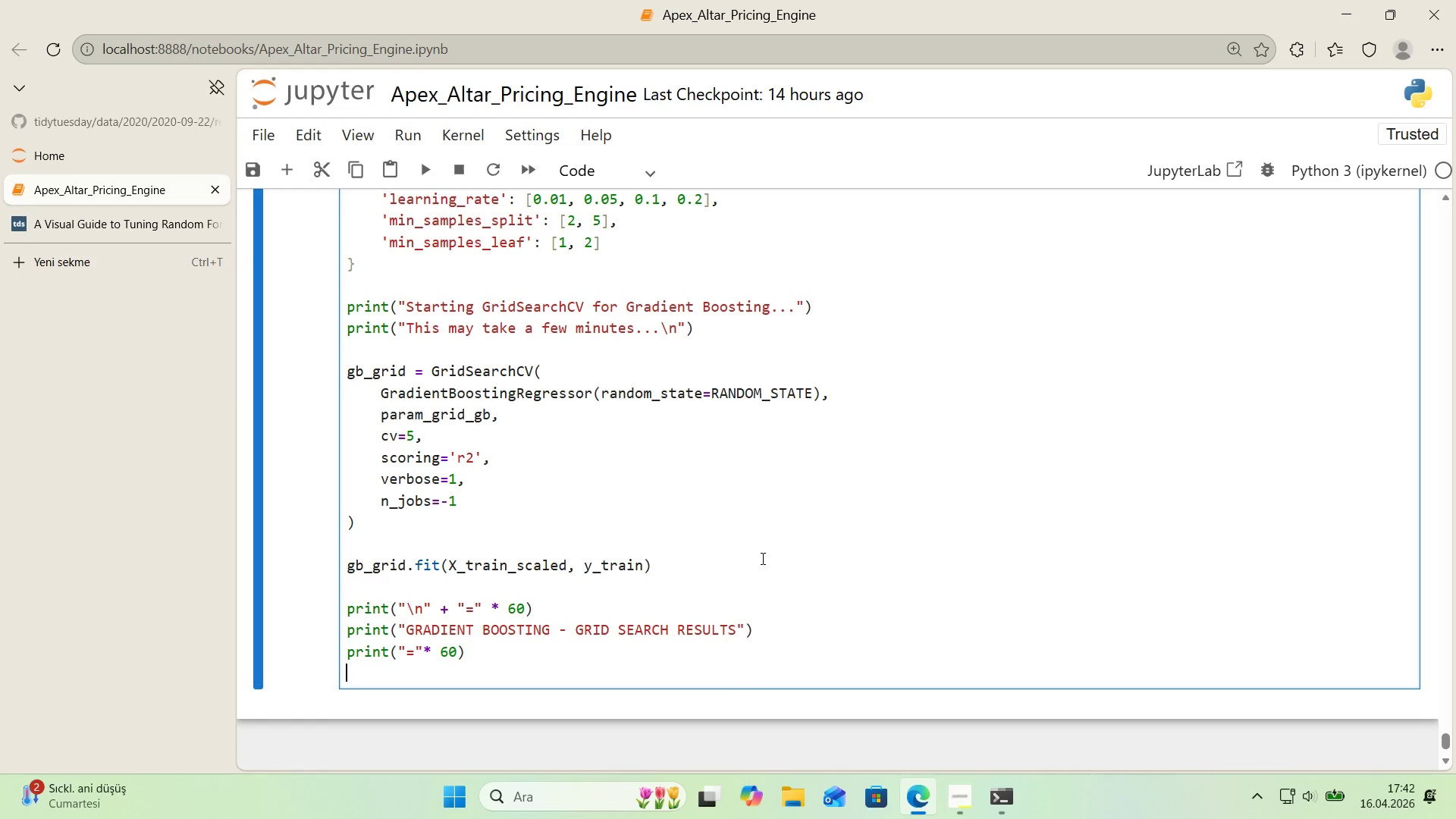 
type(pr'nt*()
 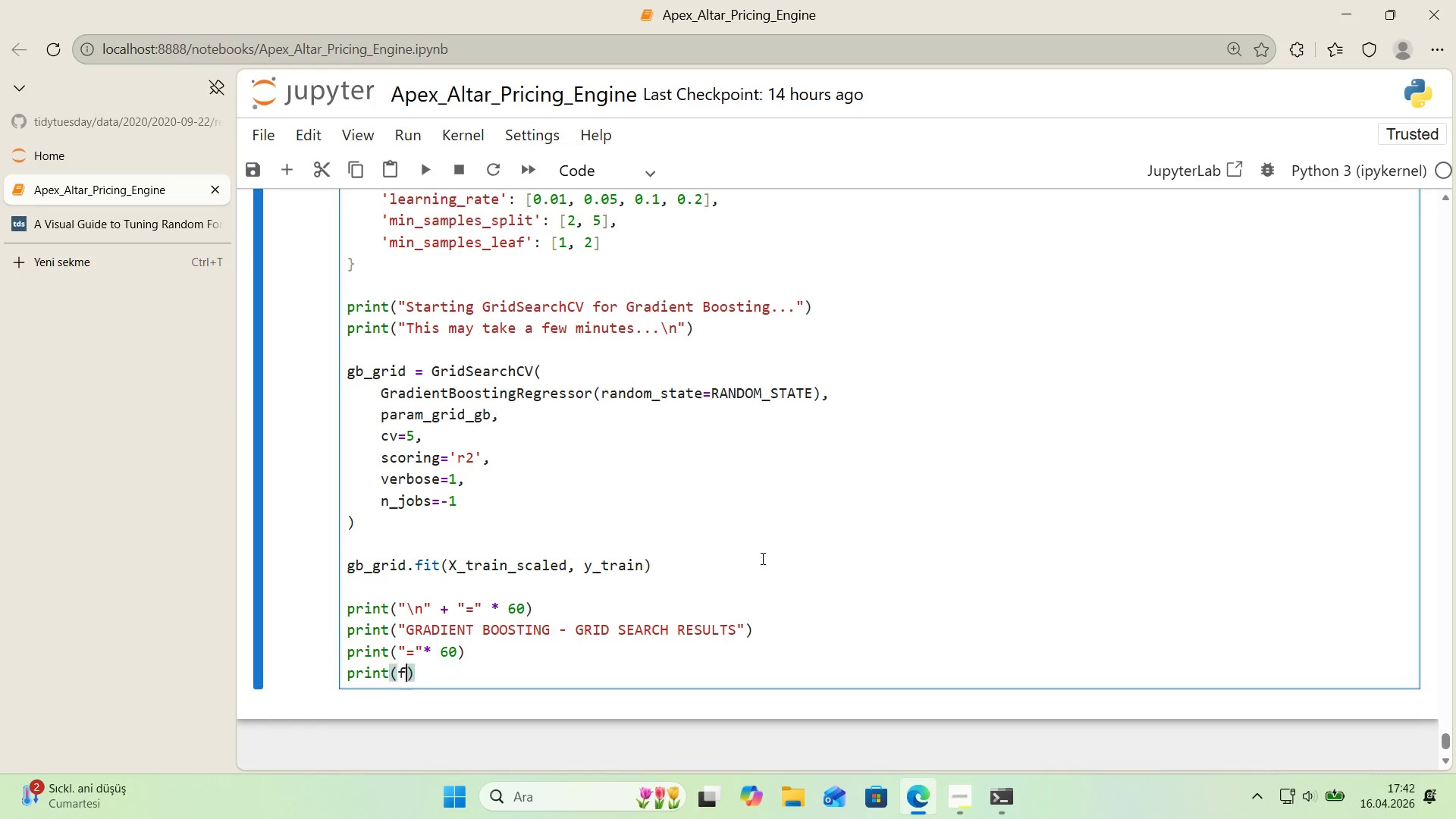 
 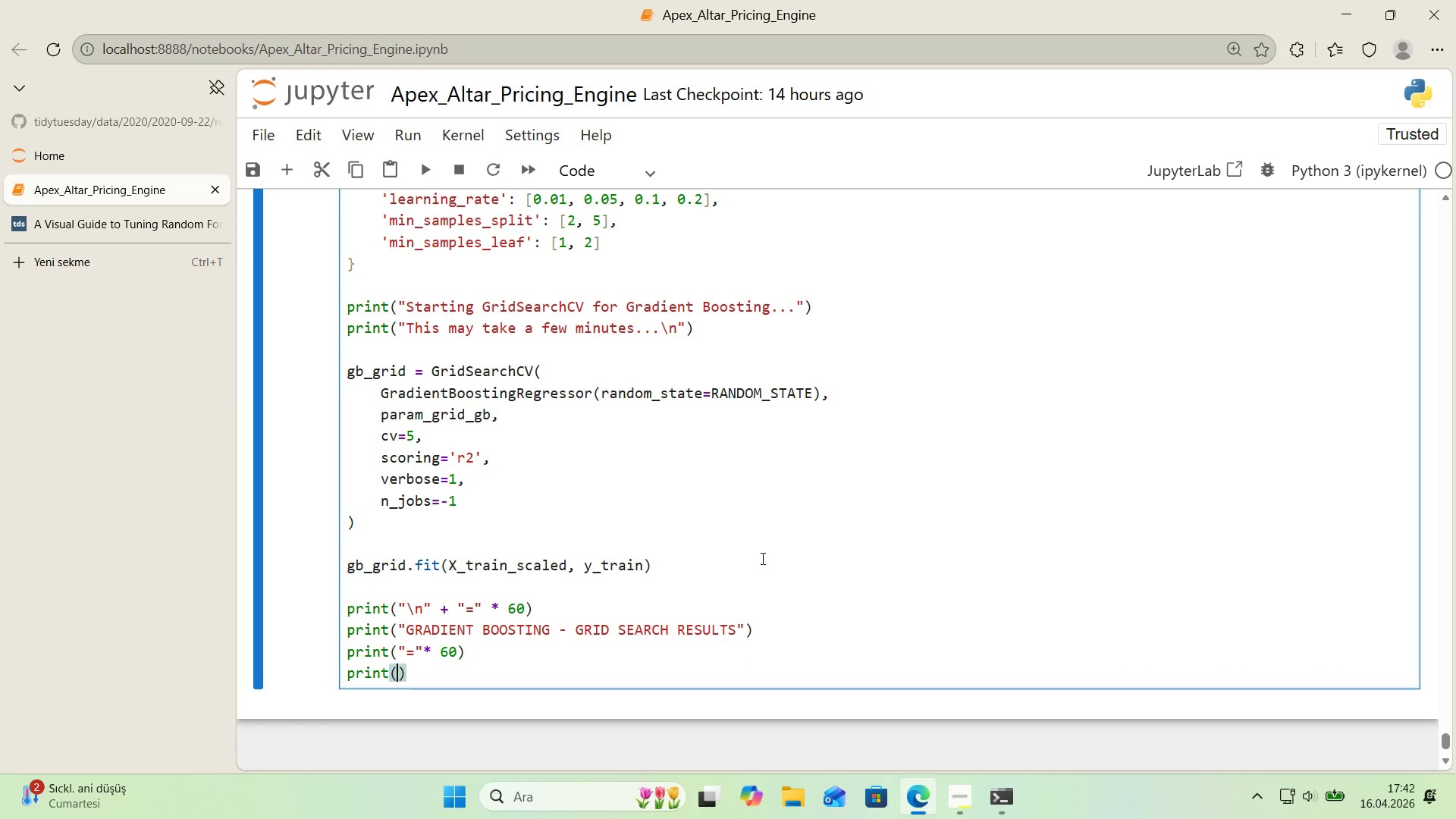 
key(ArrowLeft)
 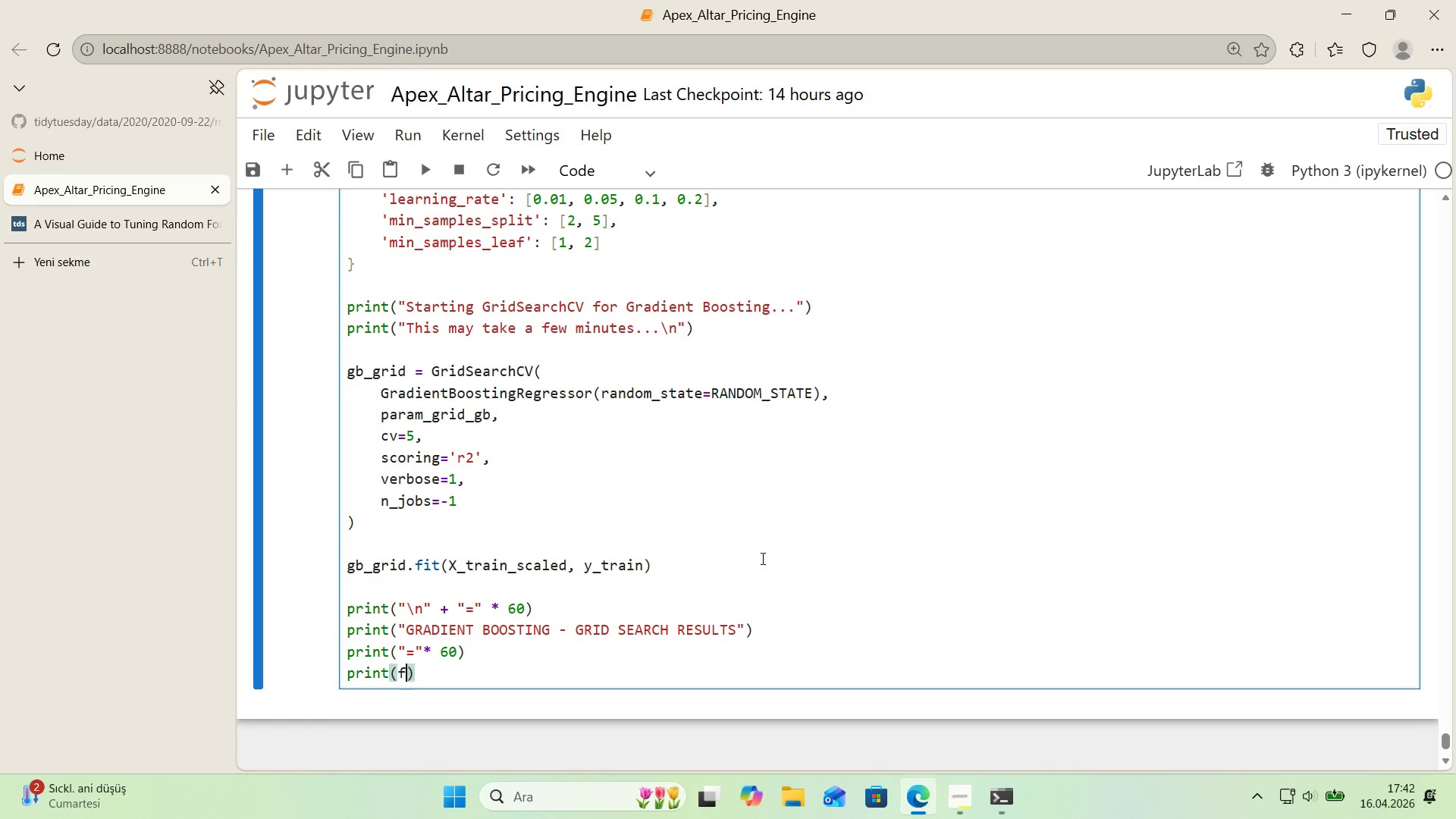 
key(F)
 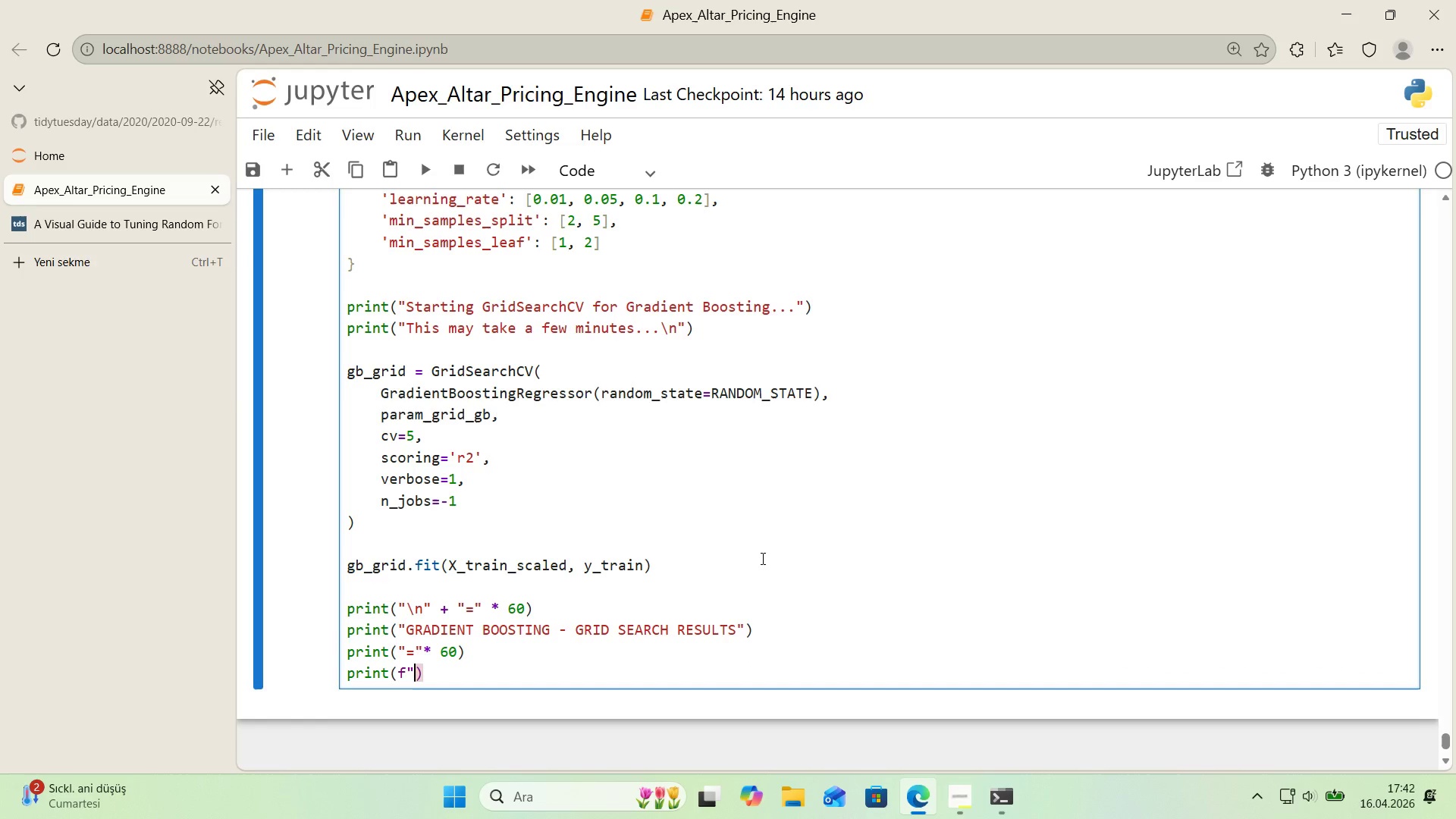 
key(Backquote)
 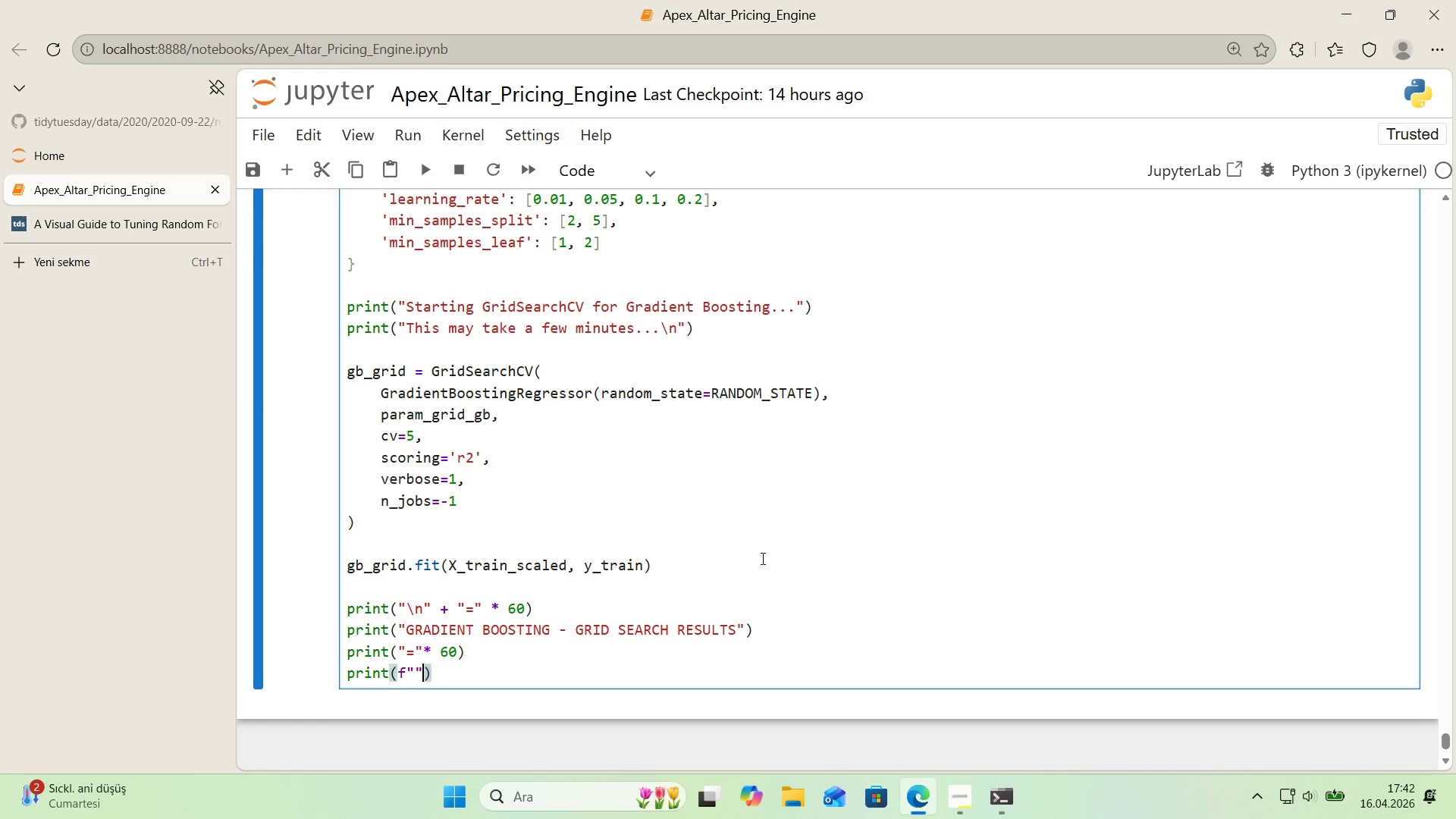 
key(Backquote)
 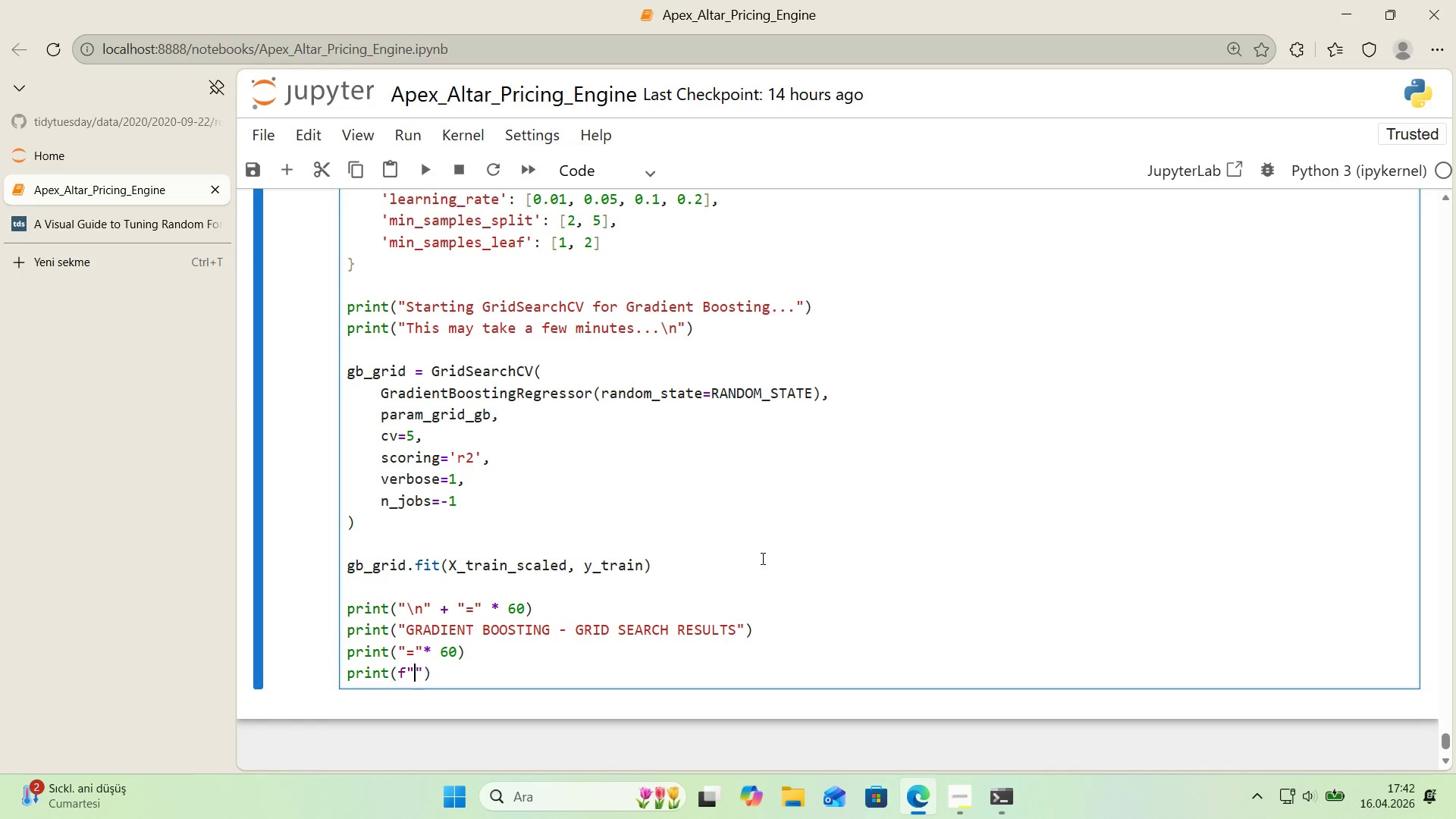 
key(ArrowLeft)
 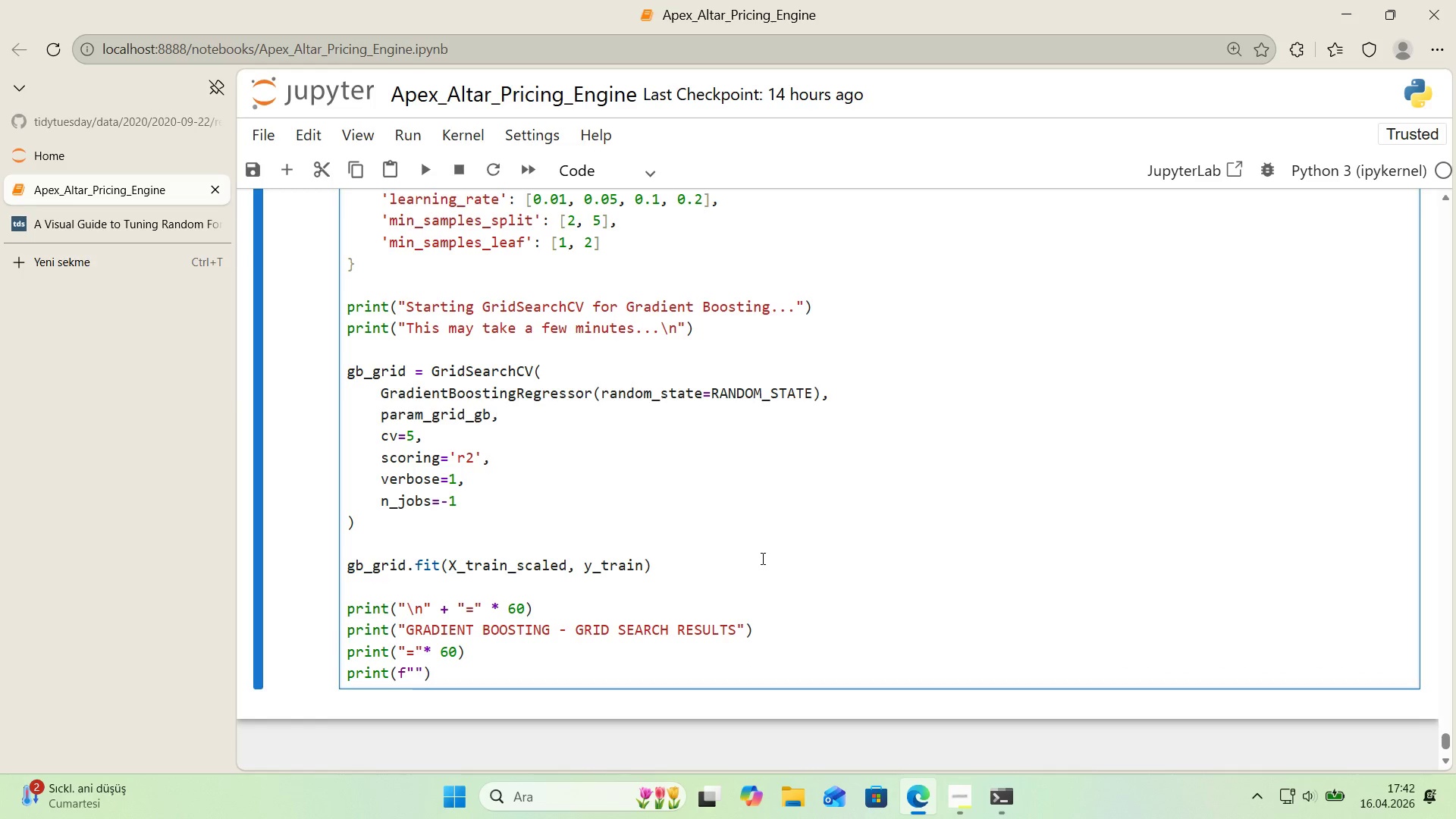 
key(Alt+Control+IntlYen)
 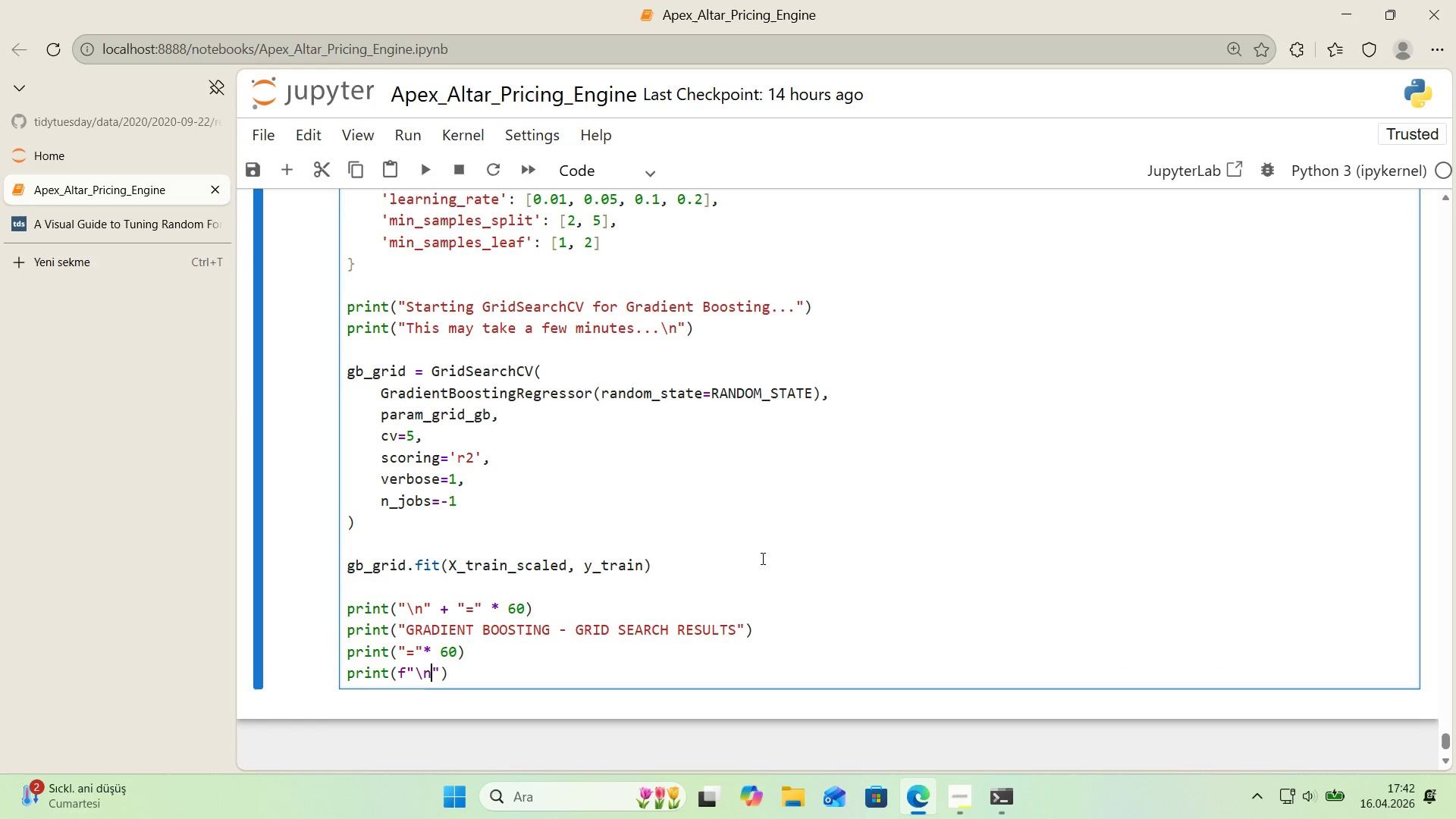 
type(nBest perf)
key(Backspace)
key(Backspace)
key(Backspace)
type(arameters> )
 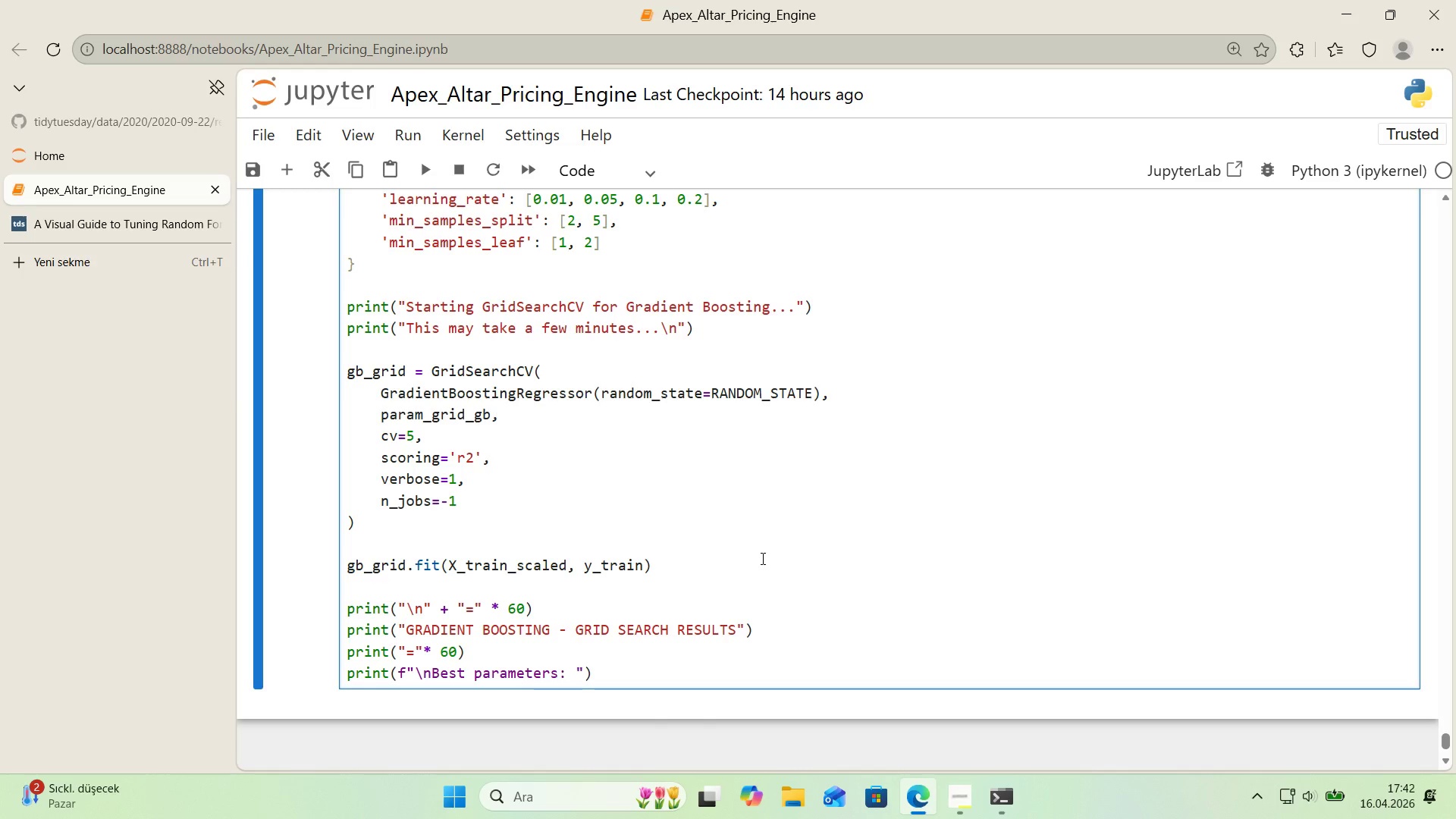 
key(Alt+Control+7)
 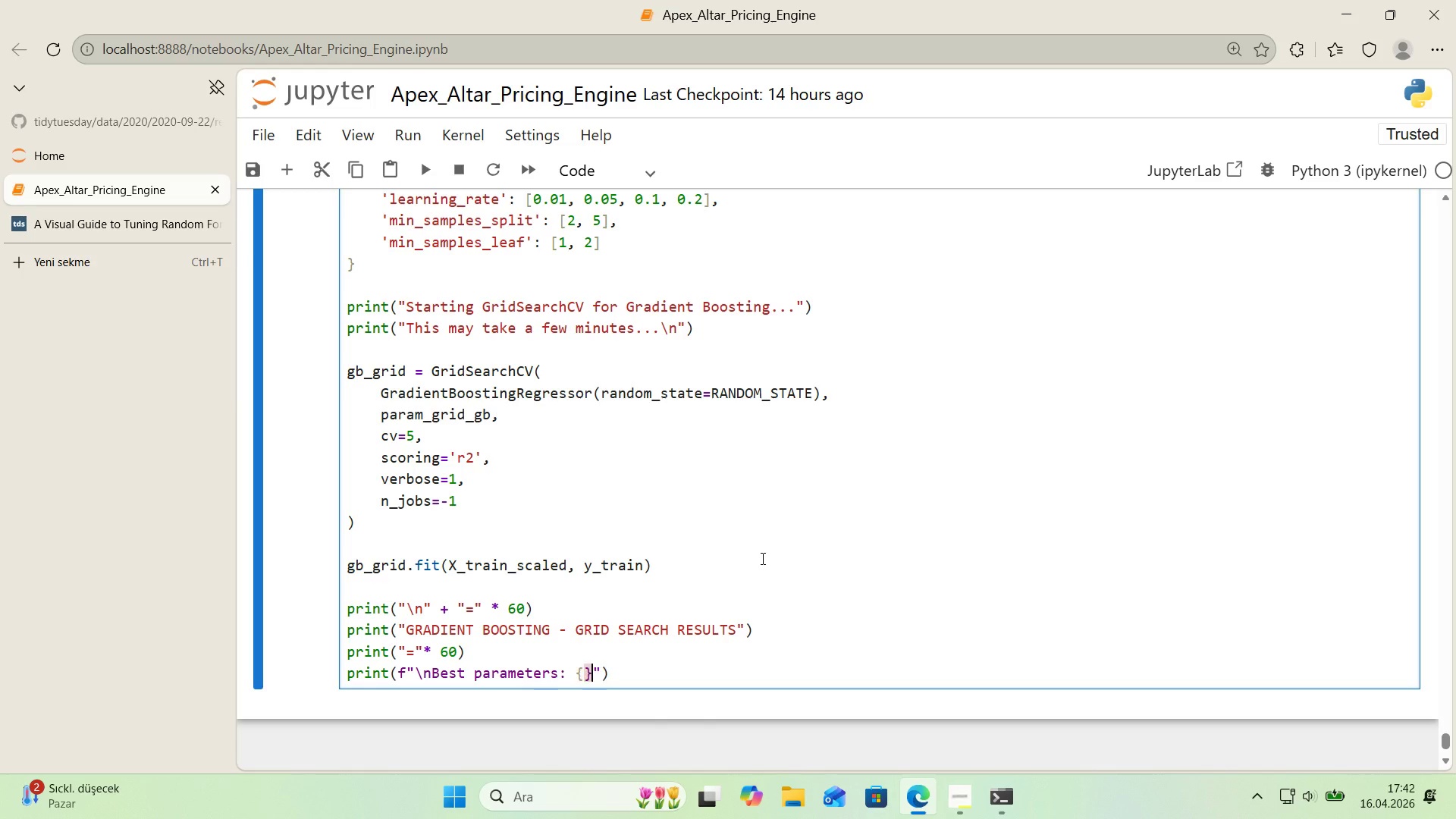 
key(Alt+Control+0)
 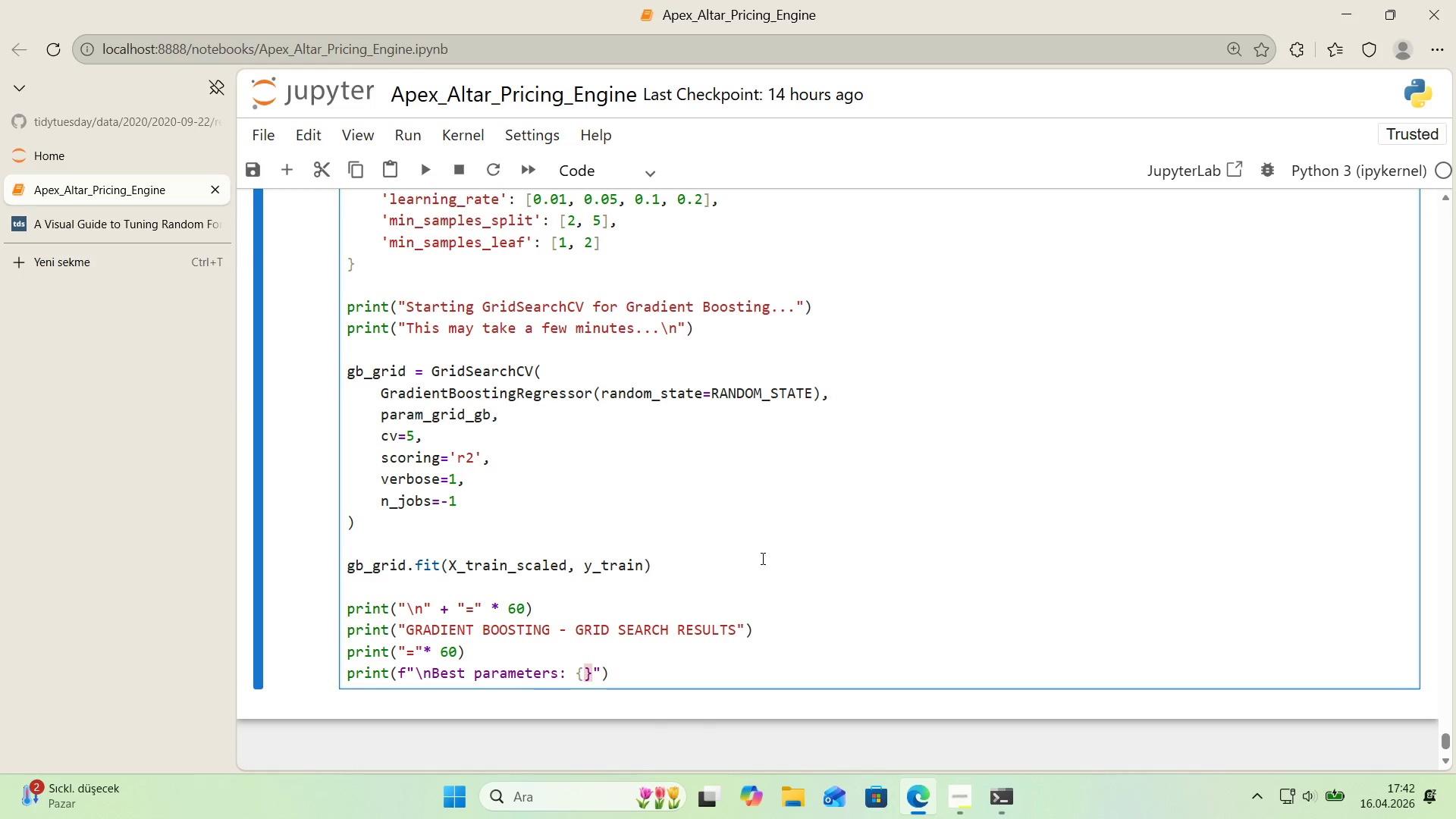 
key(ArrowLeft)
 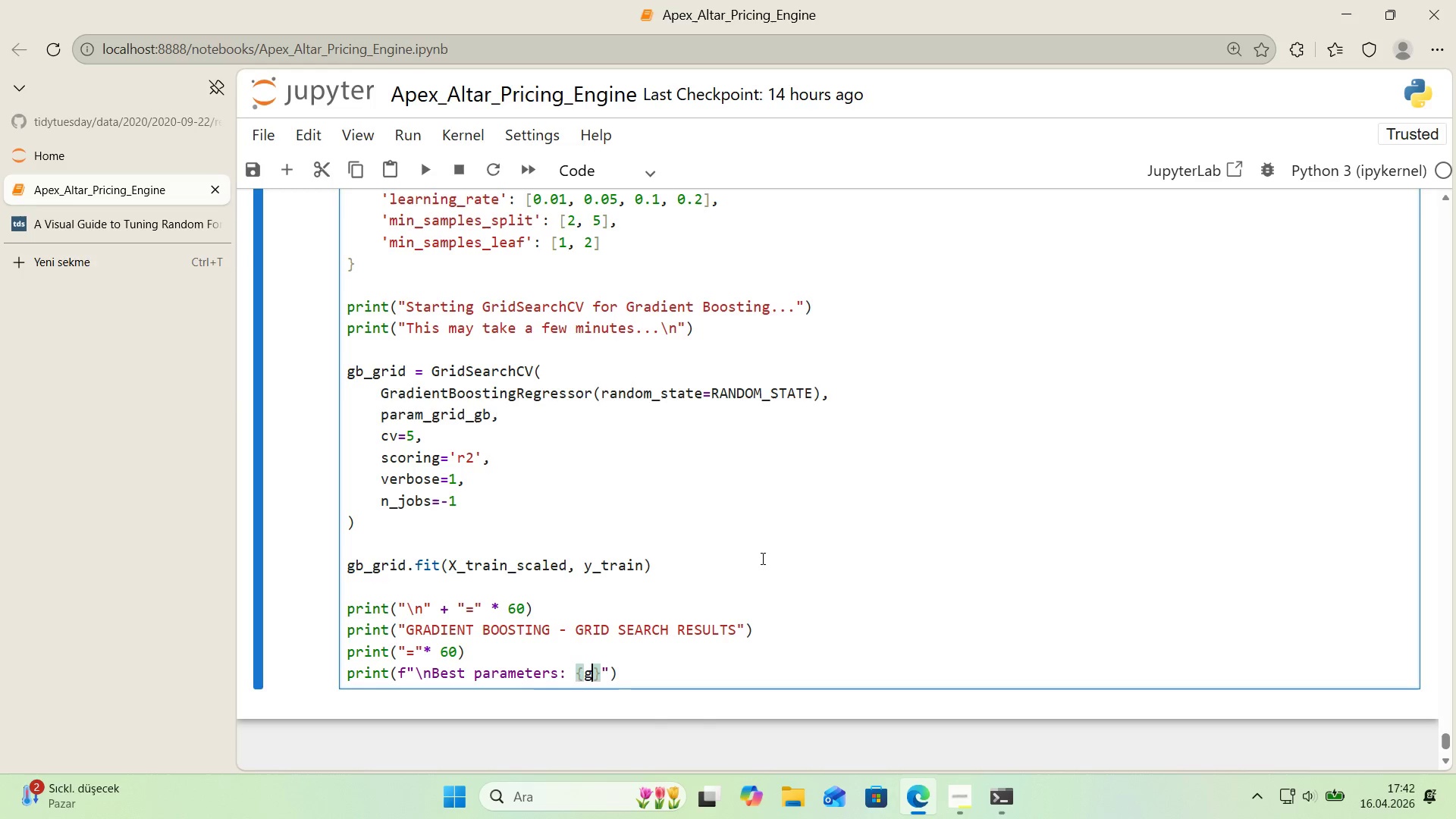 
type(gb_rg'd)
key(Backspace)
key(Backspace)
key(Backspace)
type(gr)
key(Backspace)
key(Backspace)
key(Backspace)
type(gr'd.best_params_)
 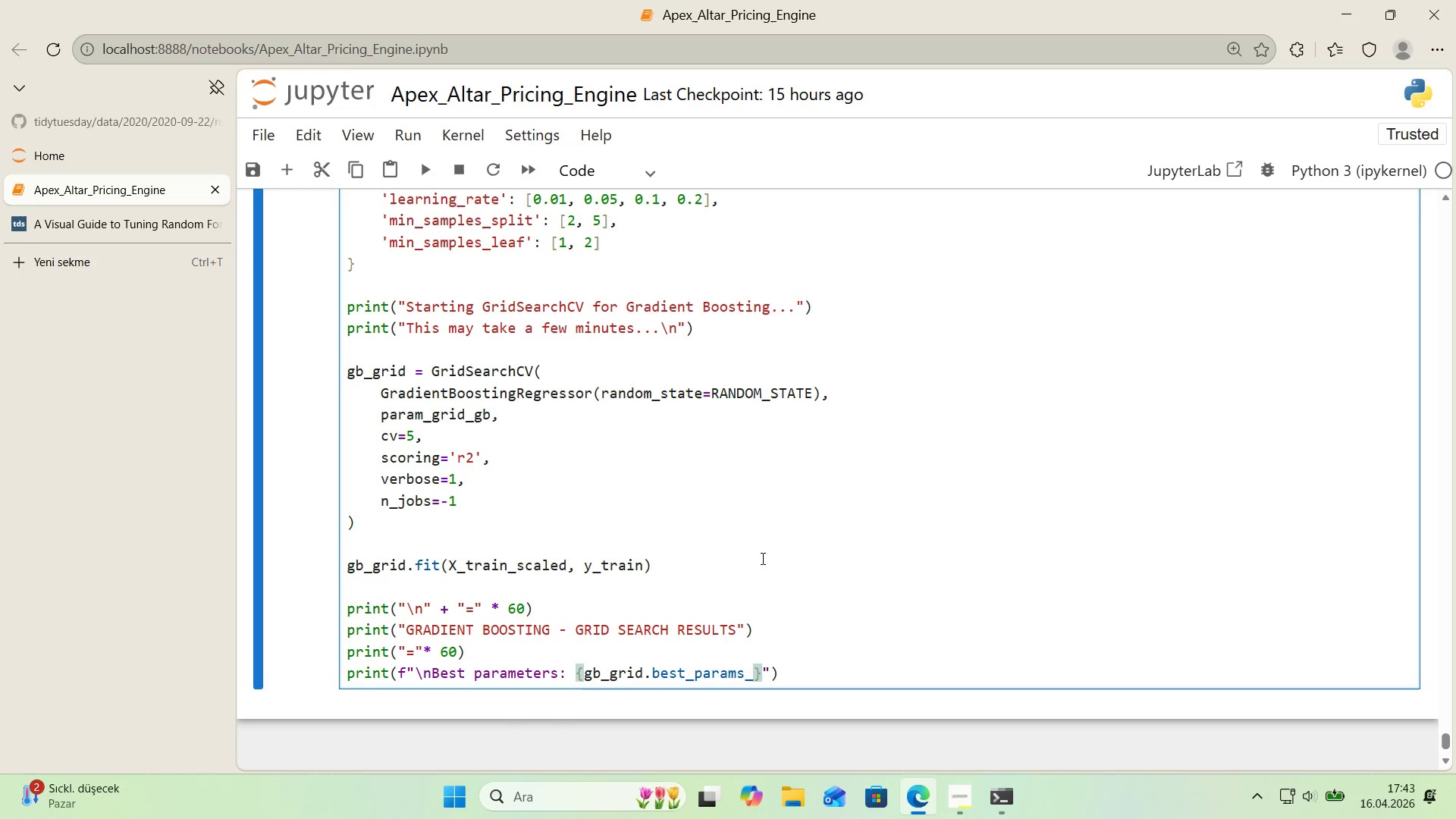 
key(ArrowRight)
 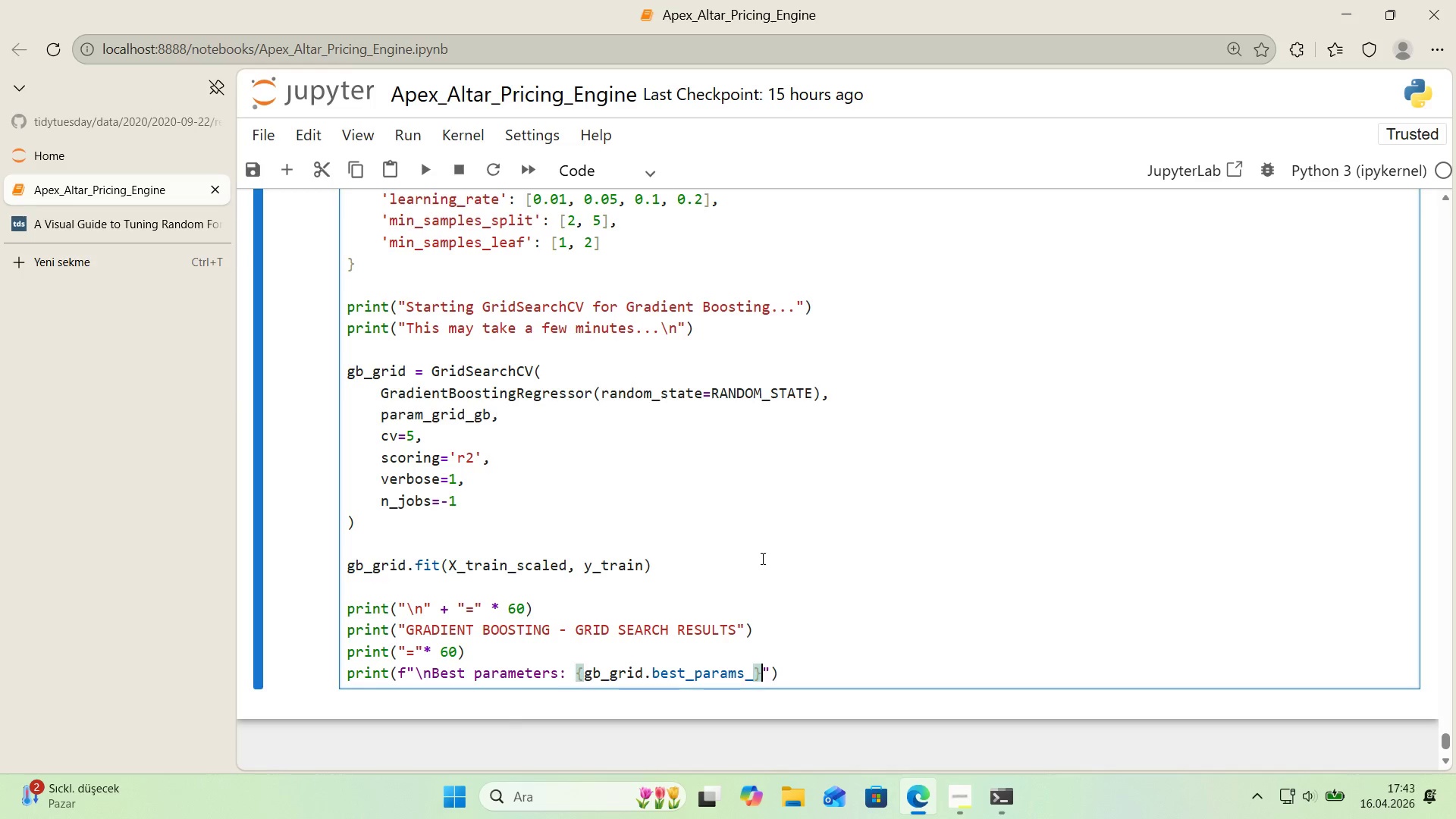 
key(ArrowRight)
 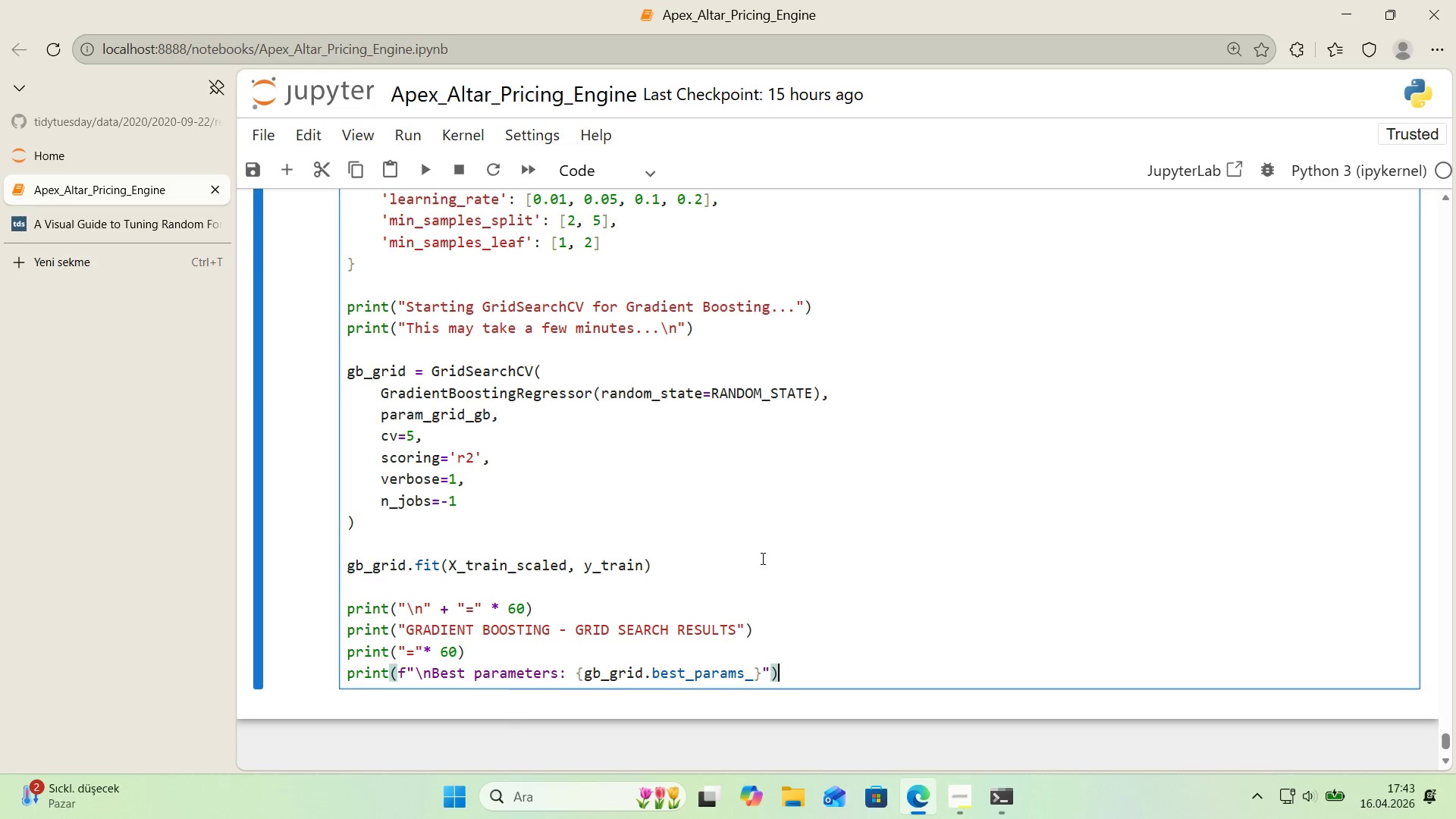 
key(ArrowRight)
 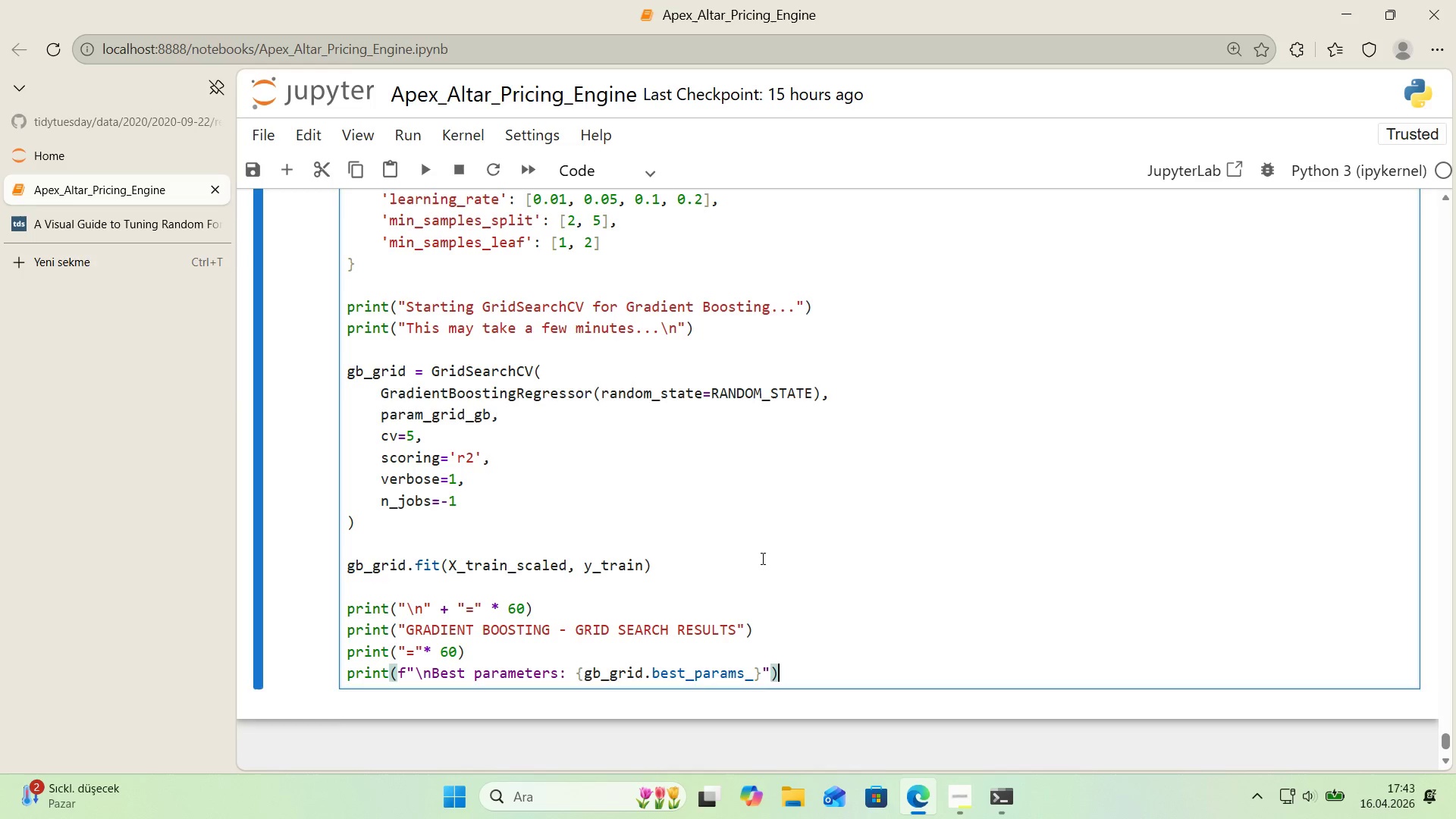 
key(Enter)
 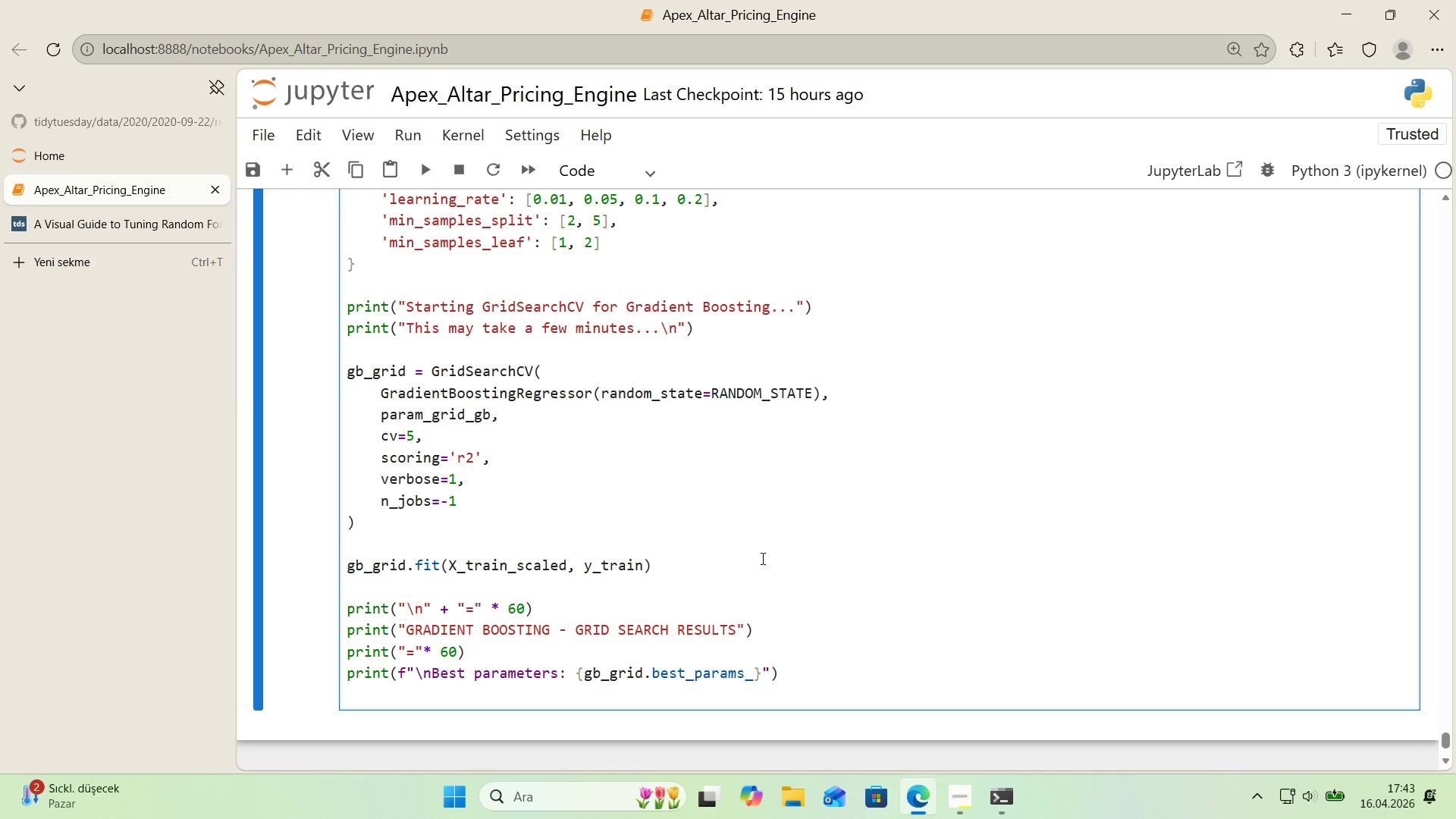 
type(pr'nt*()
 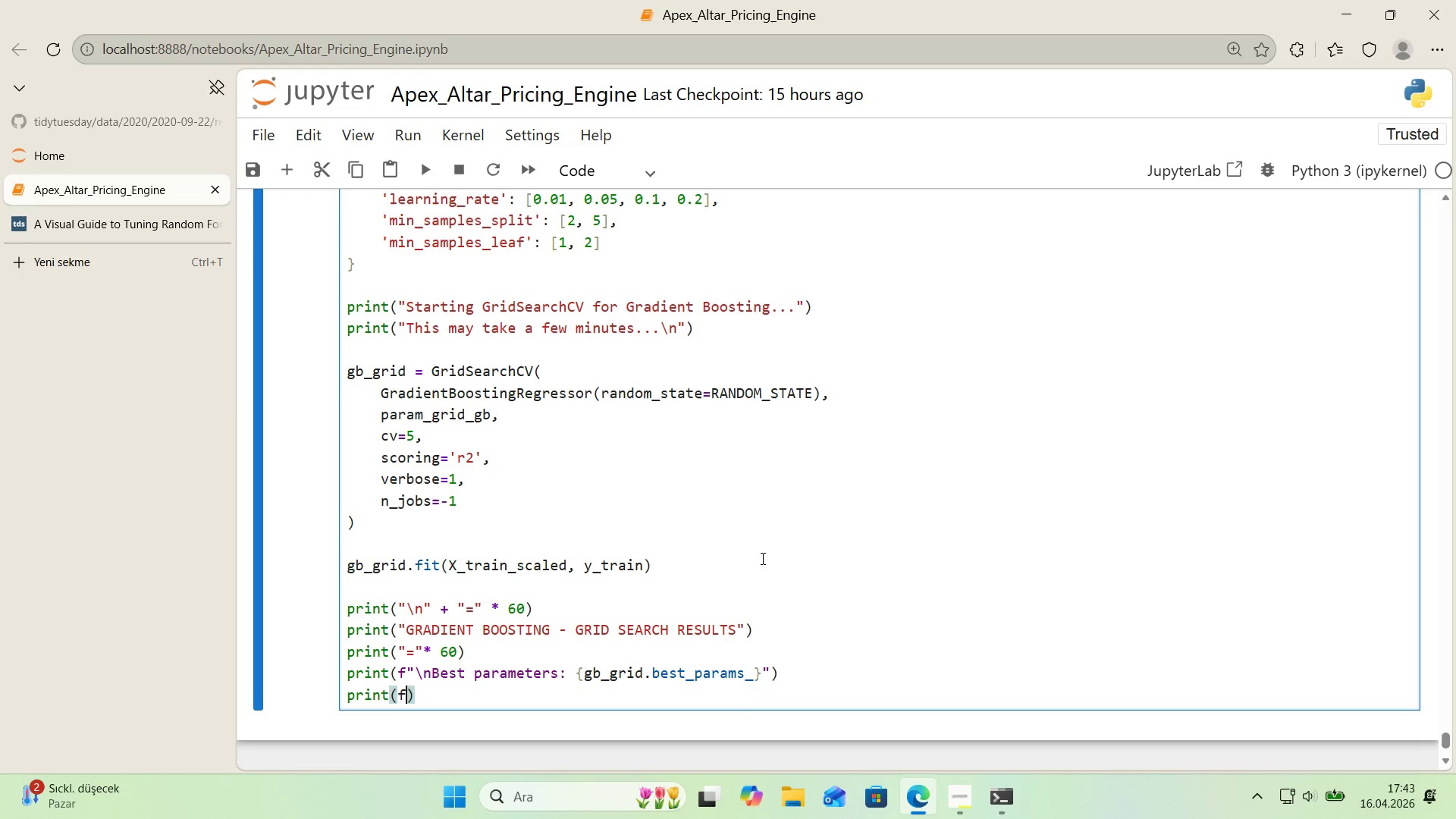 
 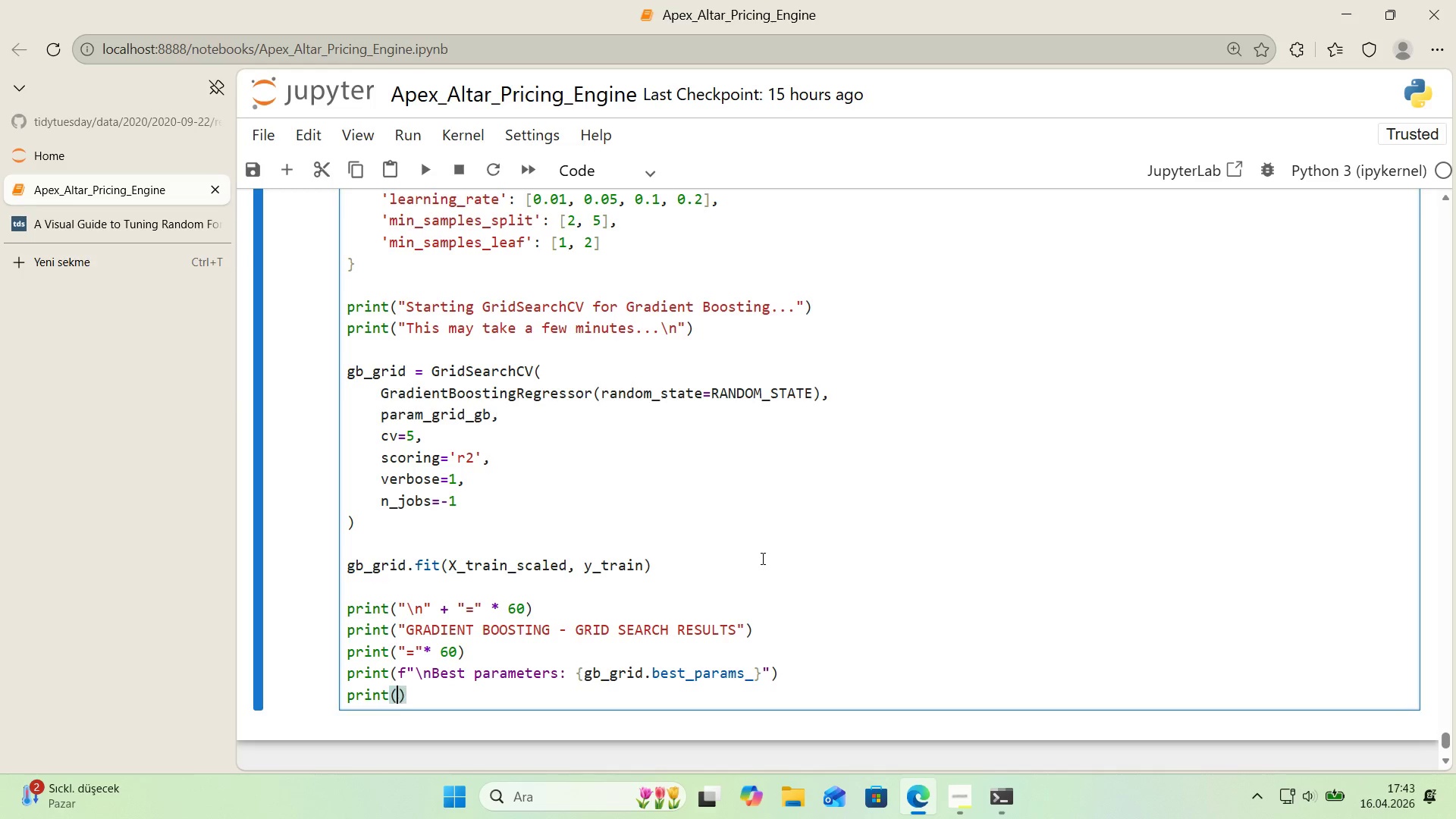 
key(ArrowLeft)
 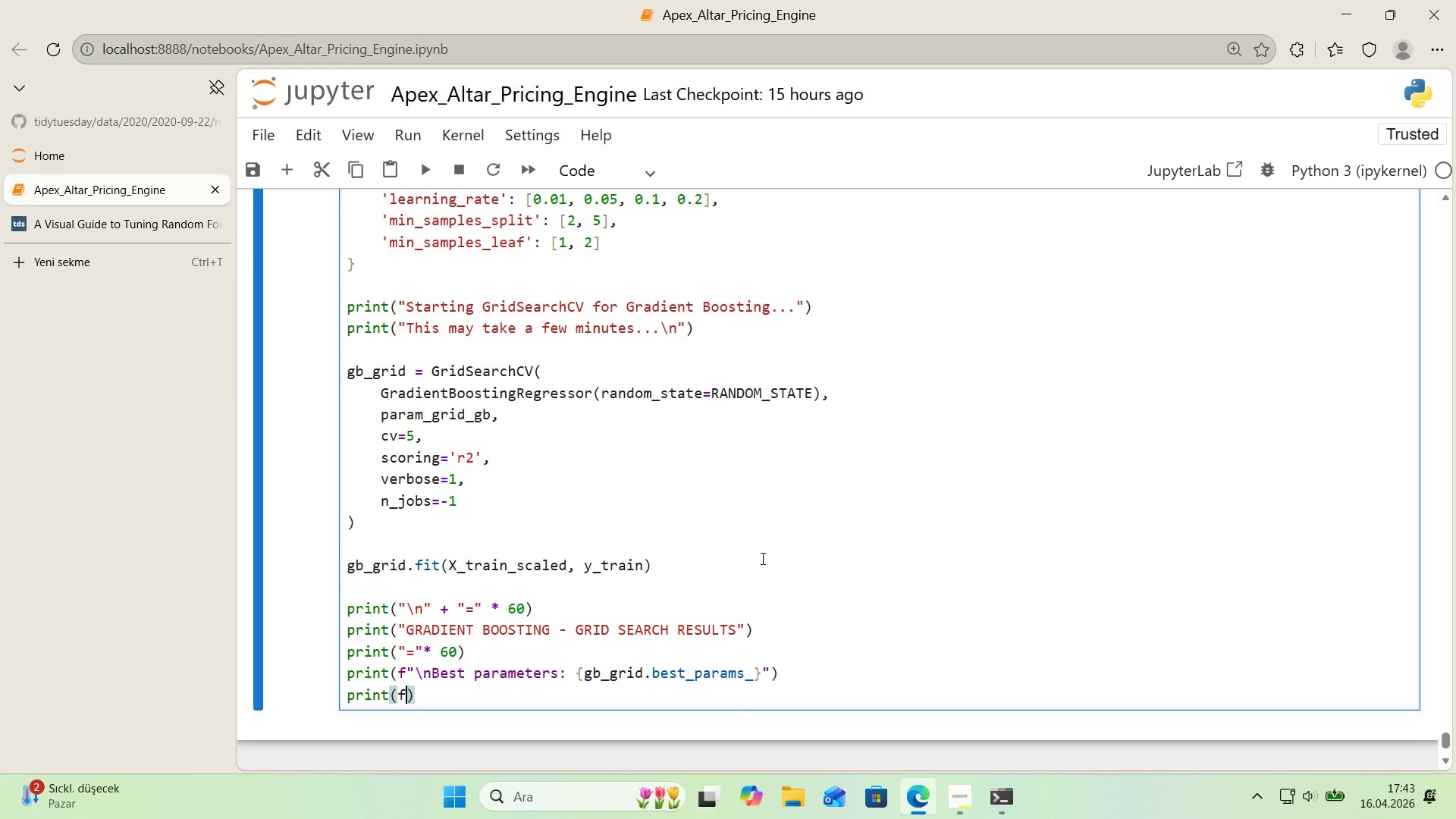 
key(F)
 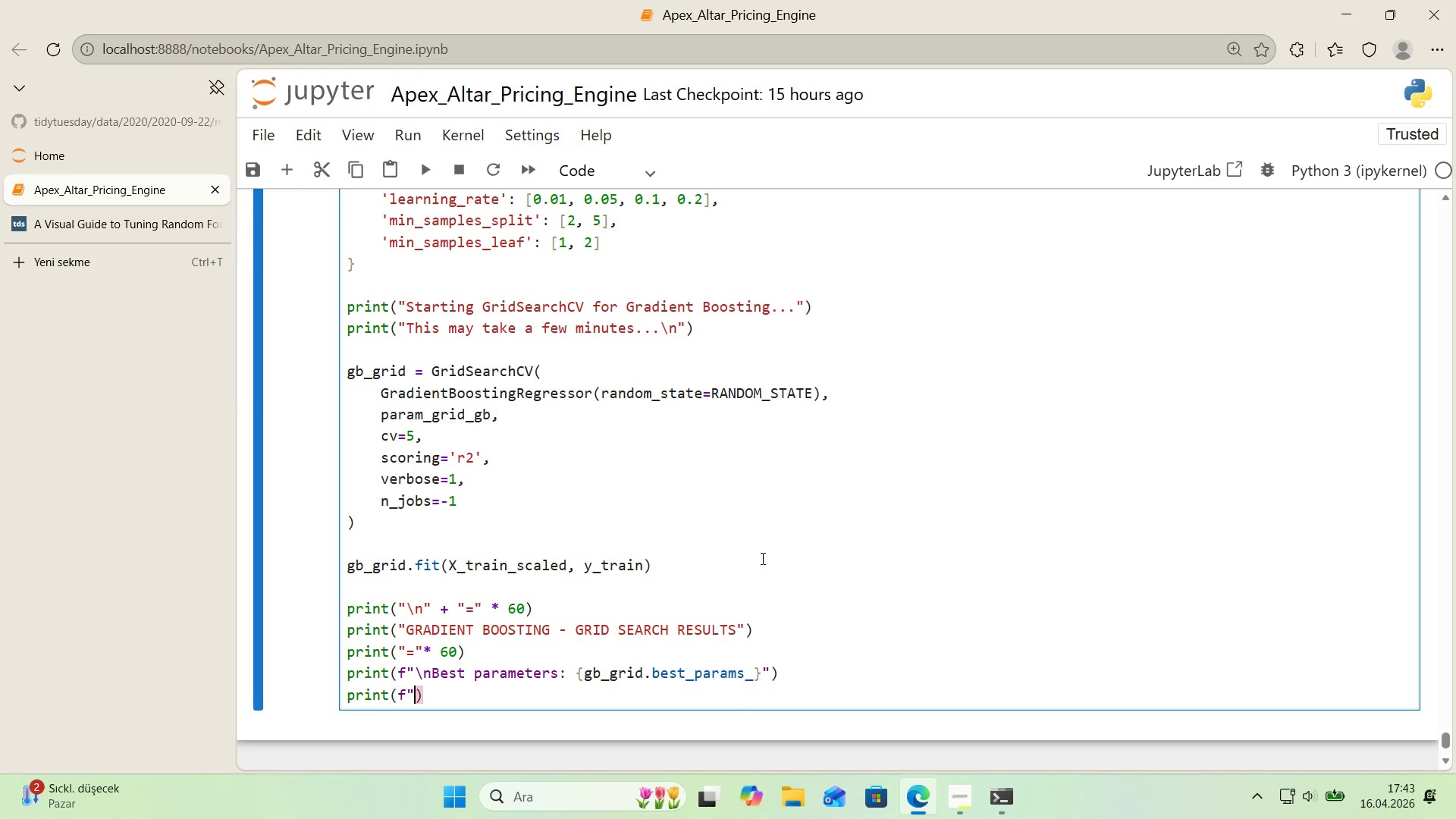 
key(Backquote)
 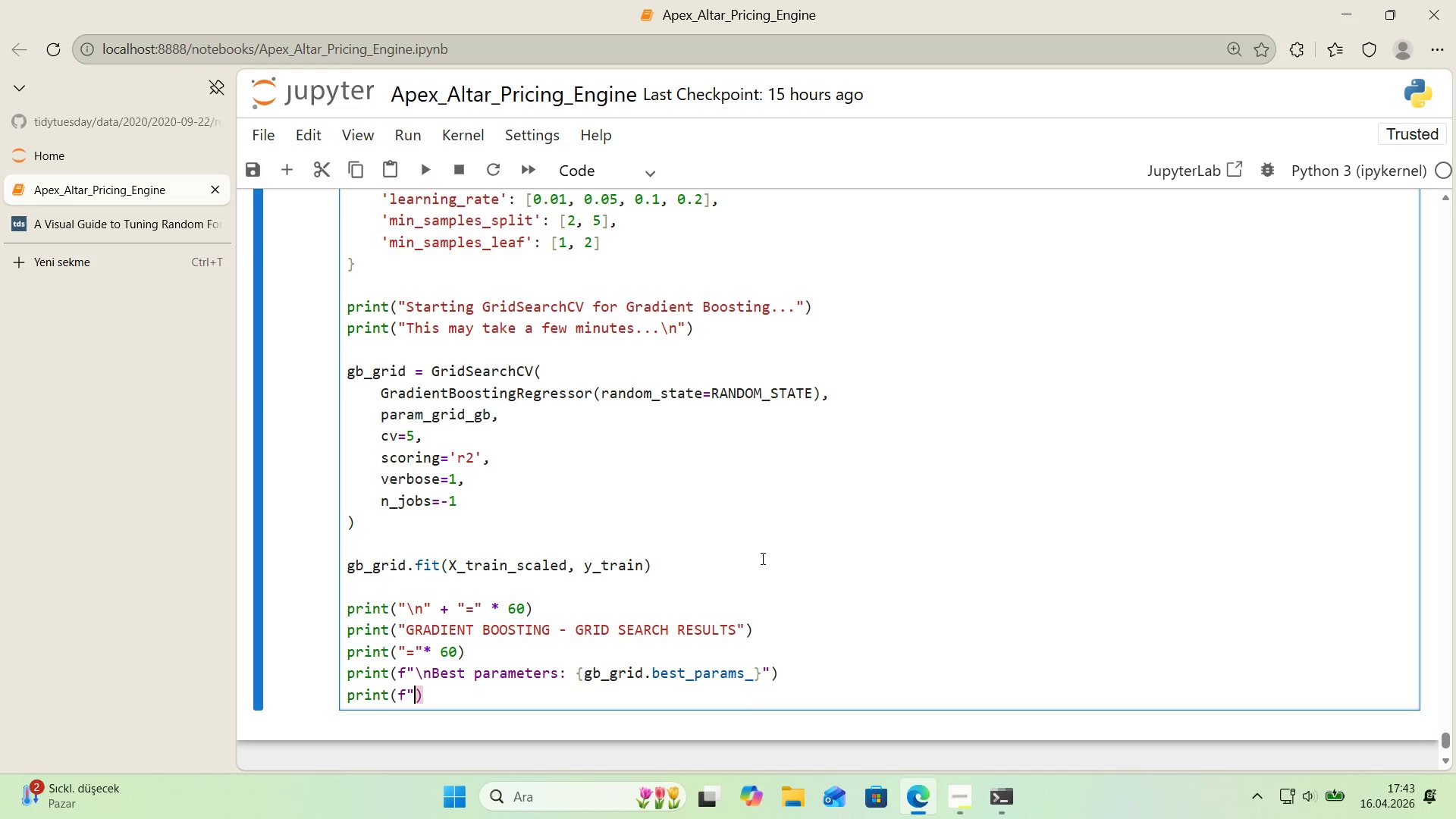 
key(Backquote)
 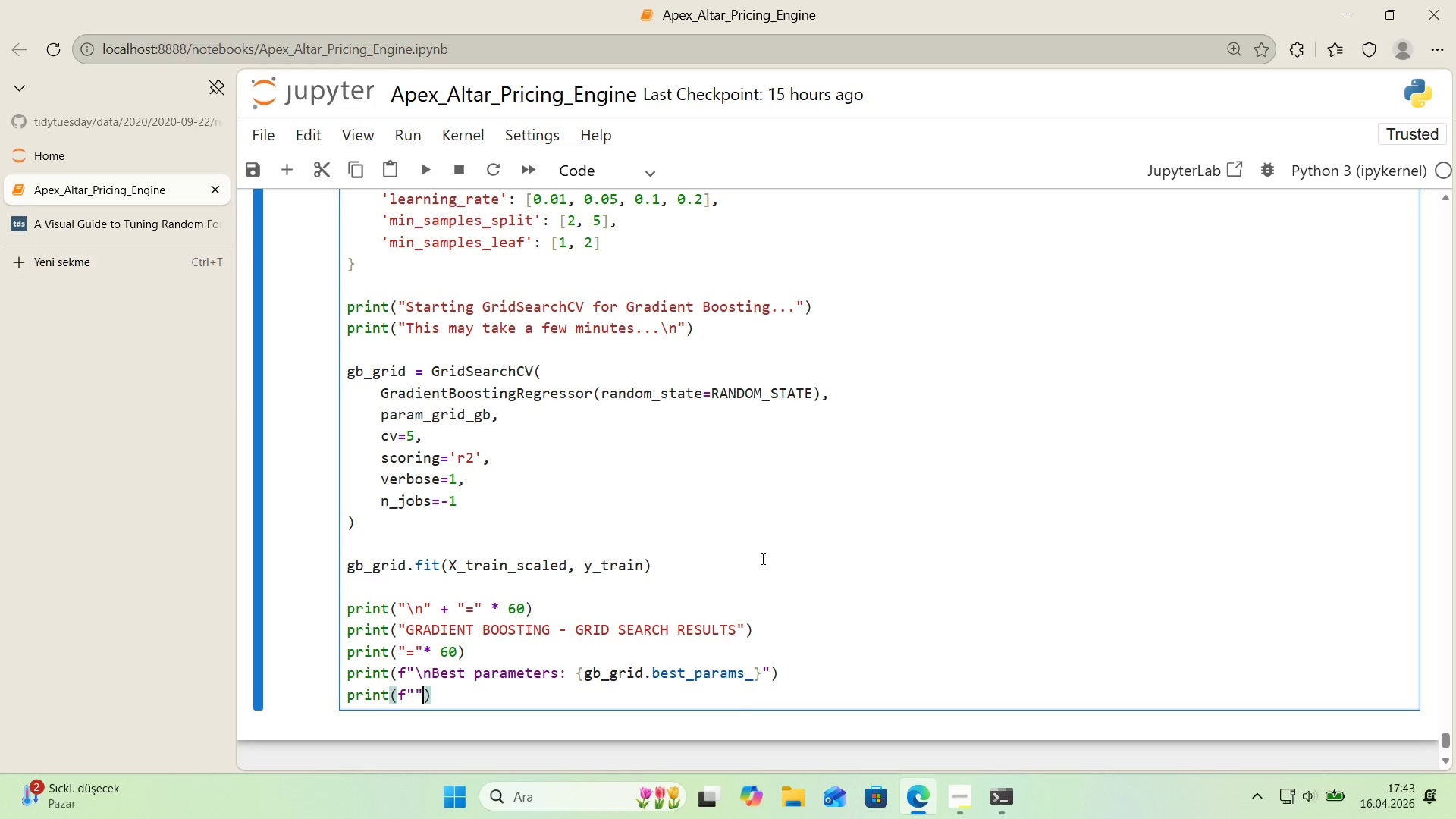 
key(ArrowLeft)
 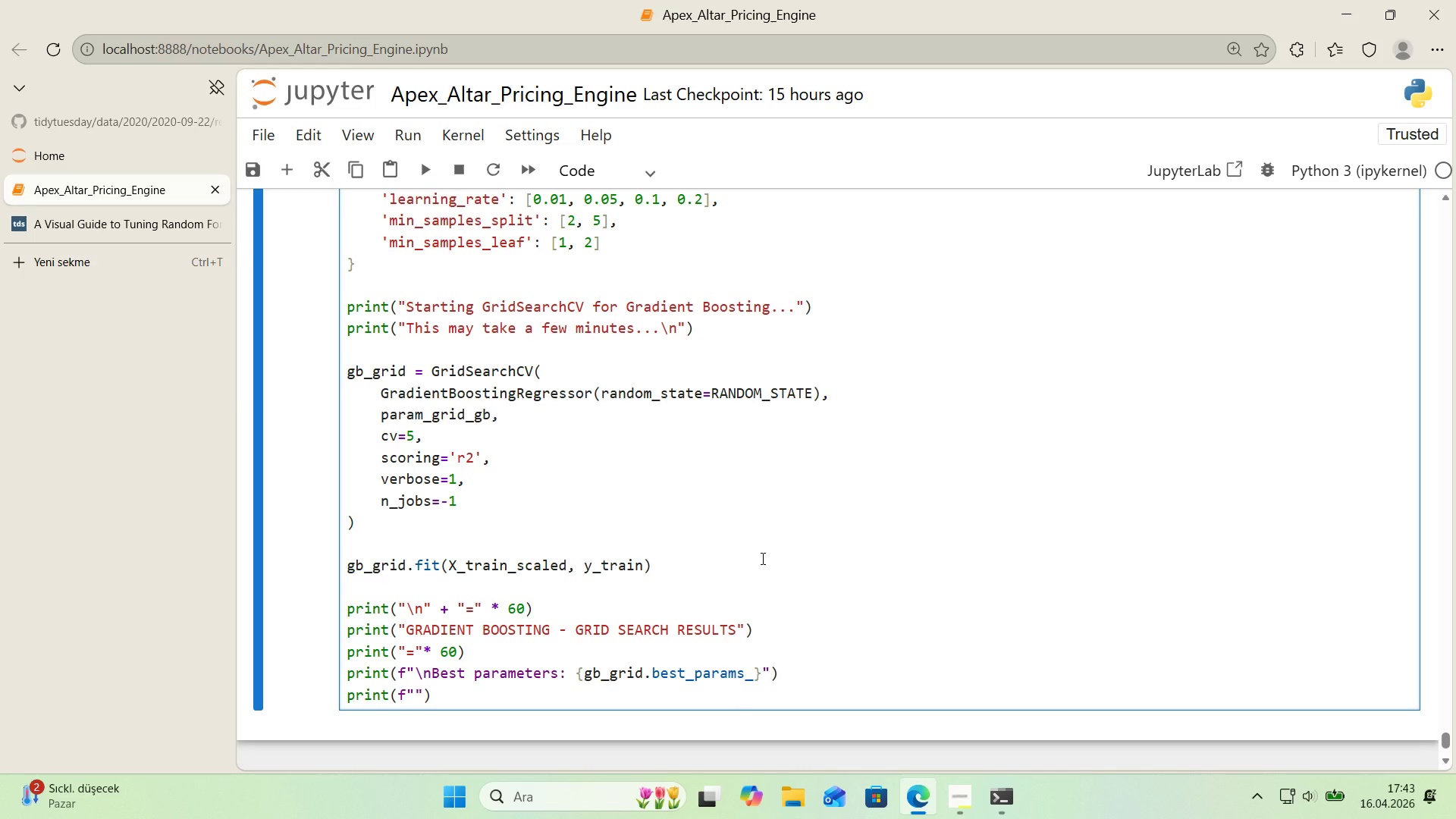 
key(Alt+Control+IntlYen)
 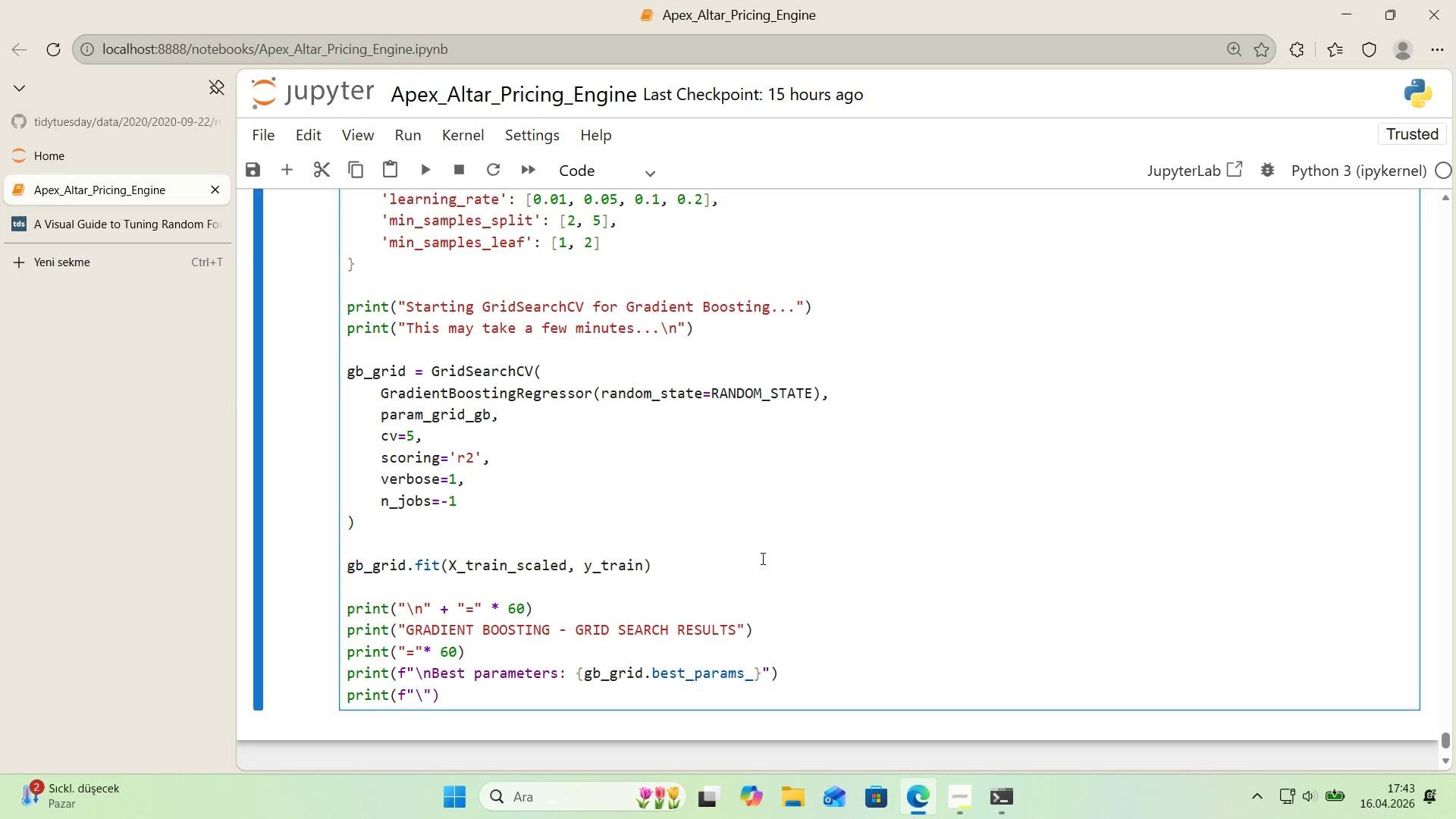 
key(Backspace)
type(Best CV R)
 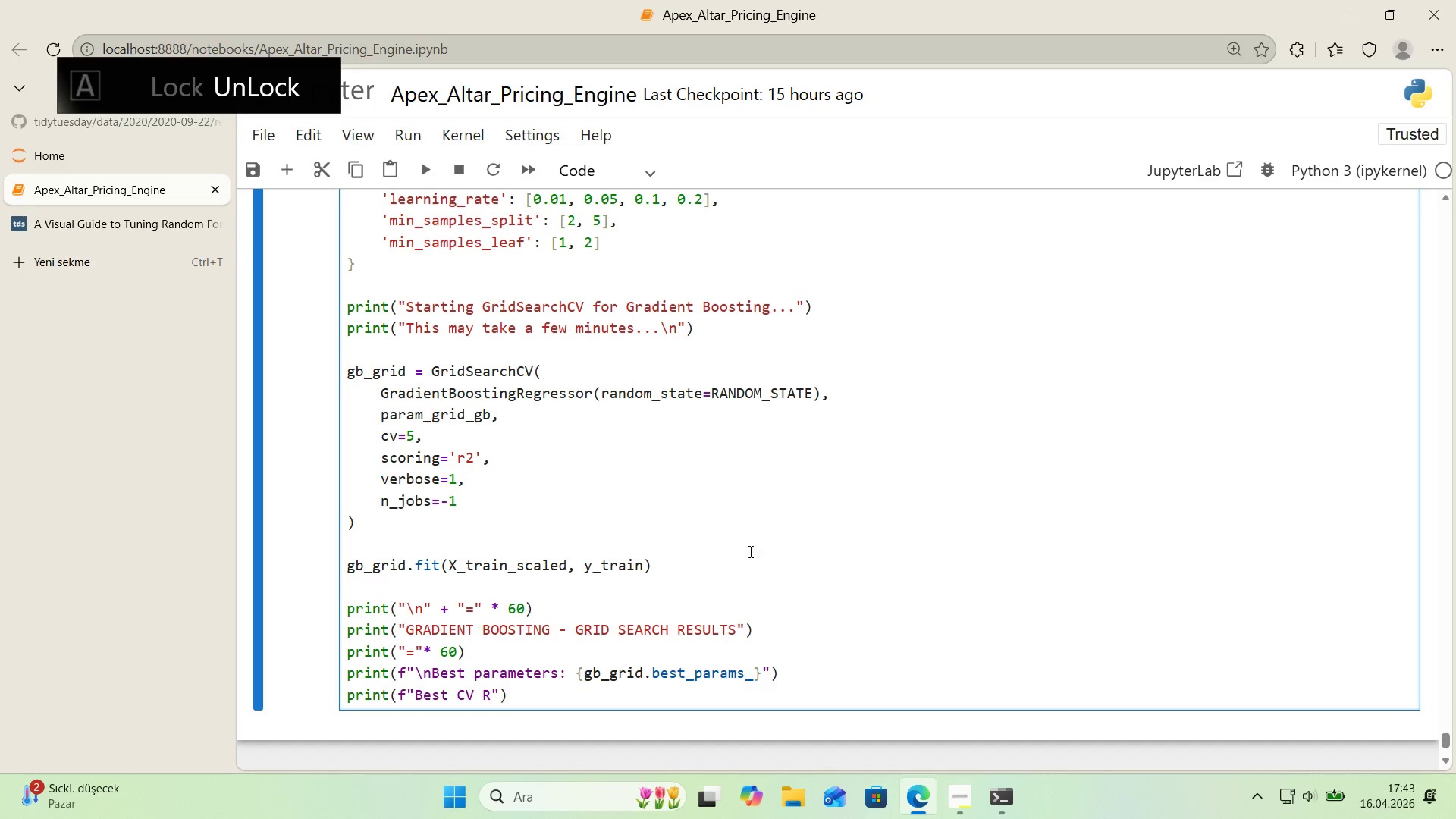 
scroll: coordinate [540, 491], scroll_direction: up, amount: 4.0
 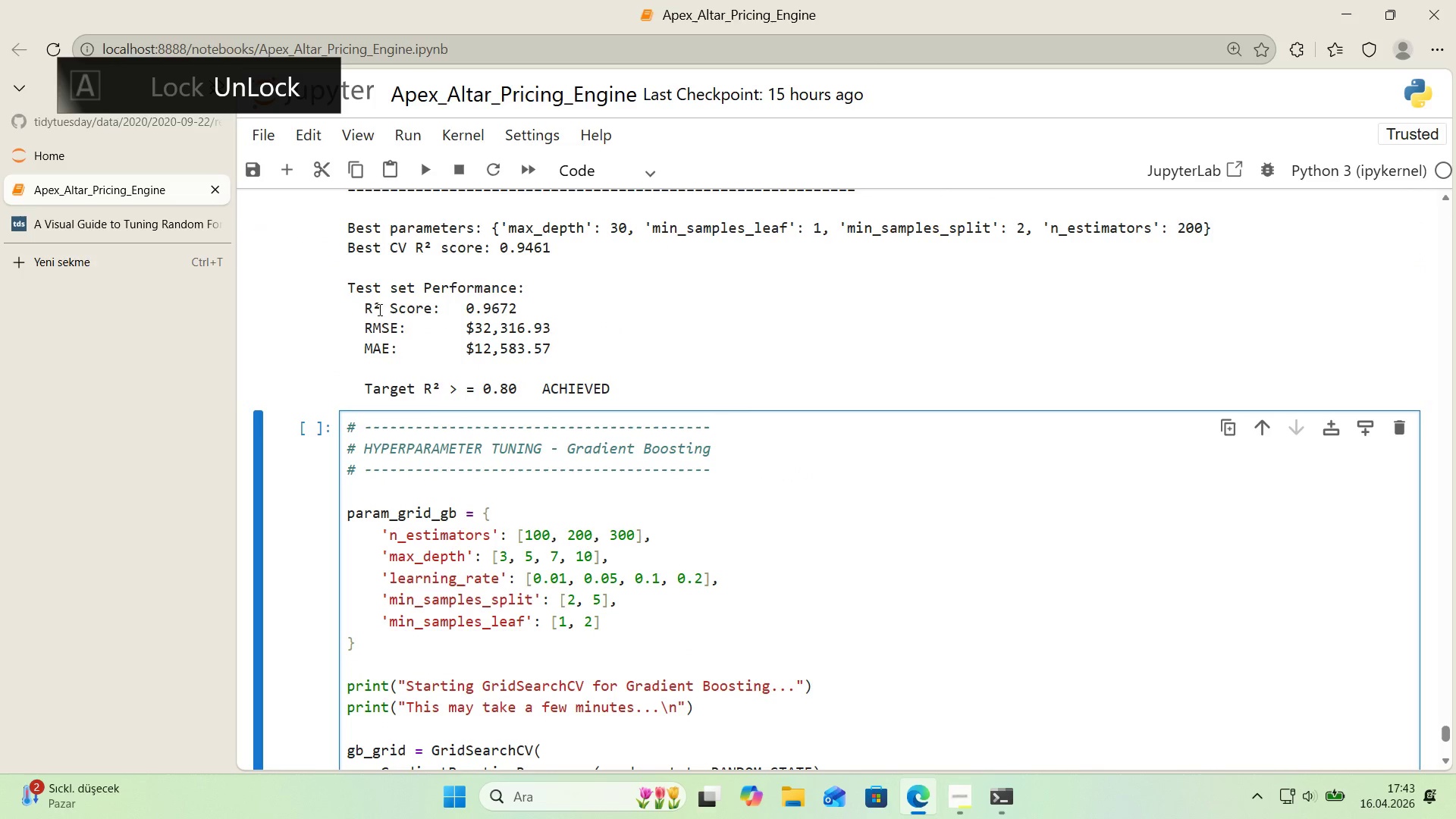 
left_click_drag(start_coordinate=[372, 305], to_coordinate=[378, 305])
 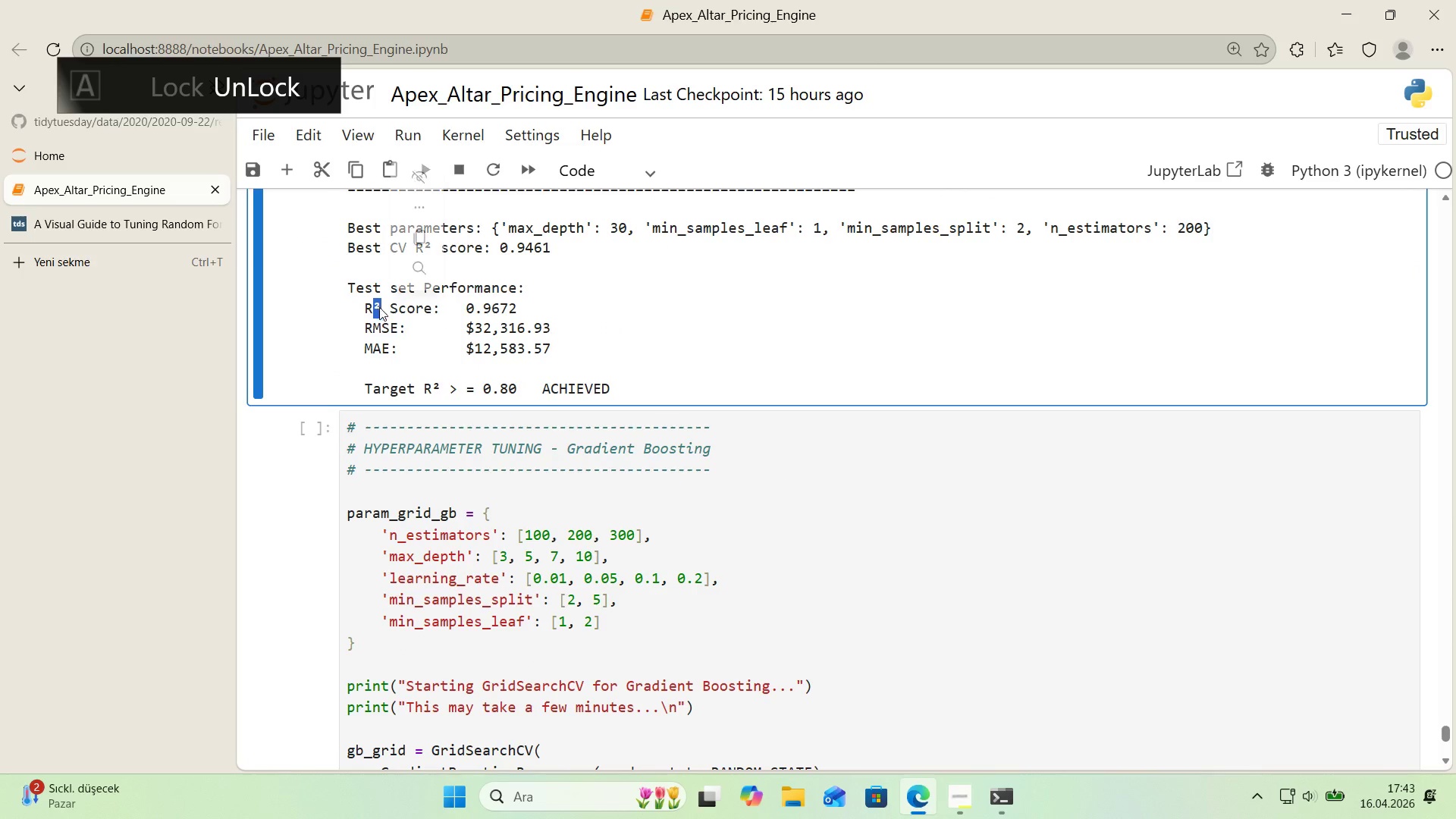 
key(Control+ControlLeft)
 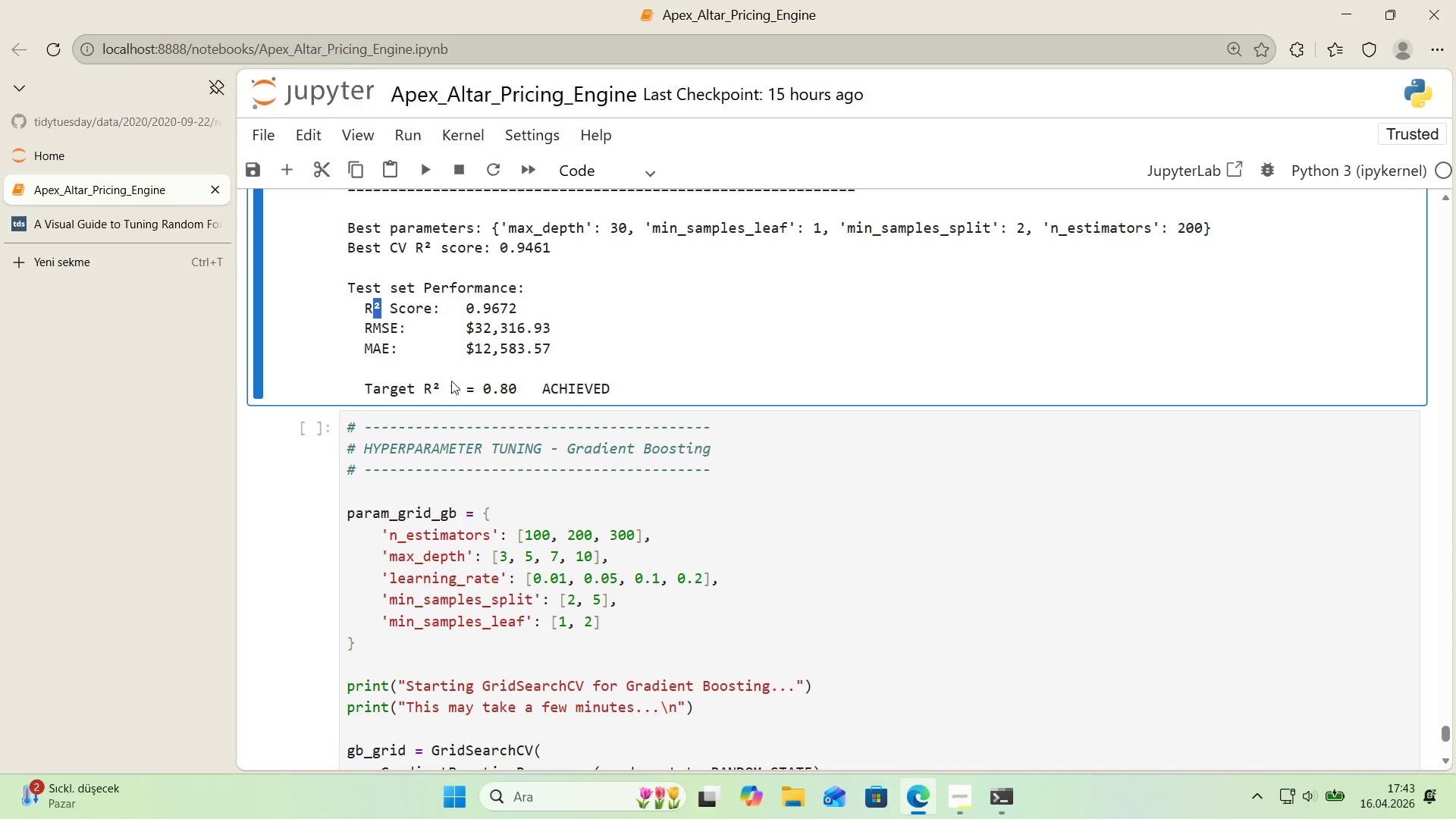 
key(Control+C)
 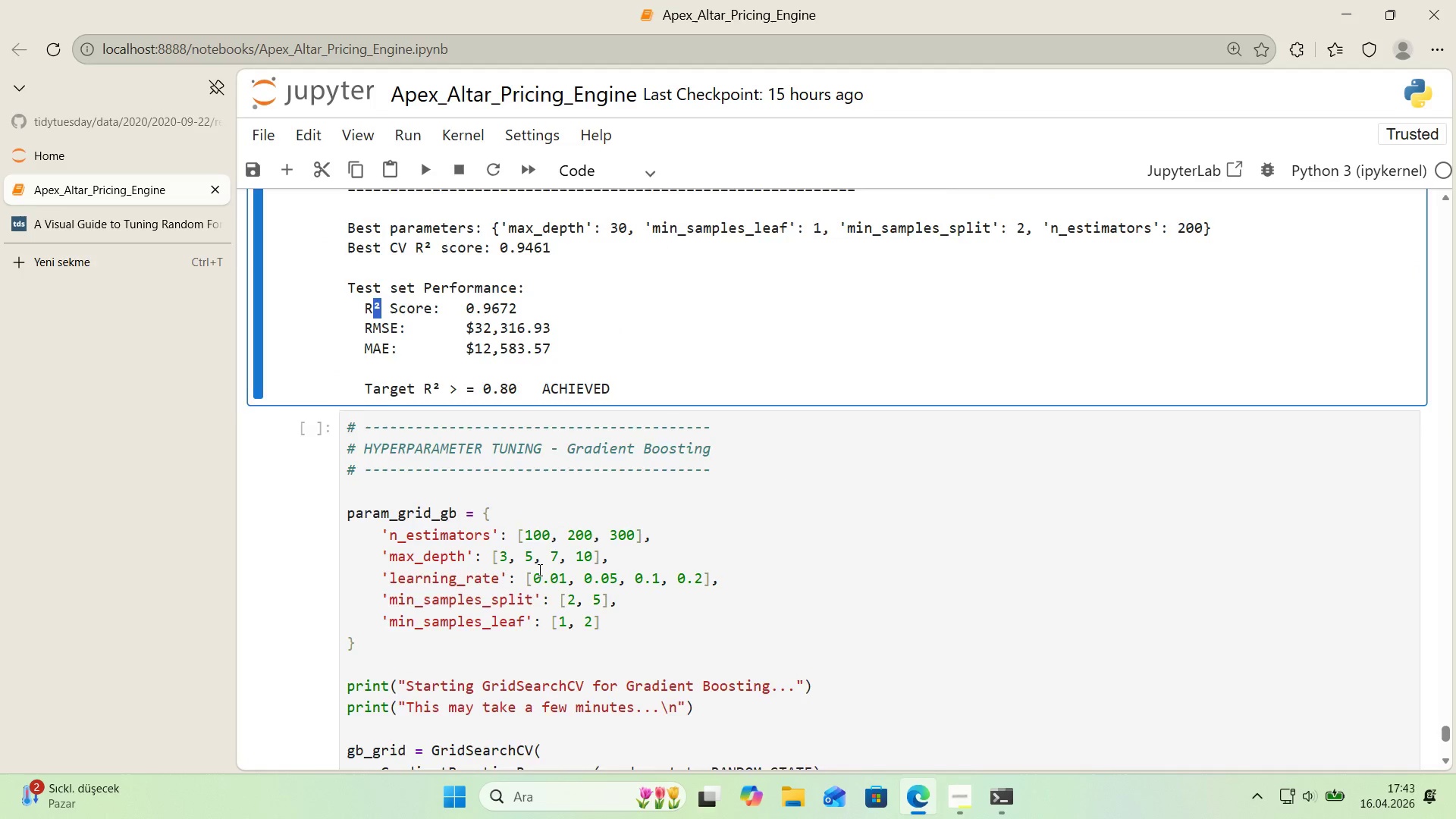 
scroll: coordinate [539, 566], scroll_direction: down, amount: 5.0
 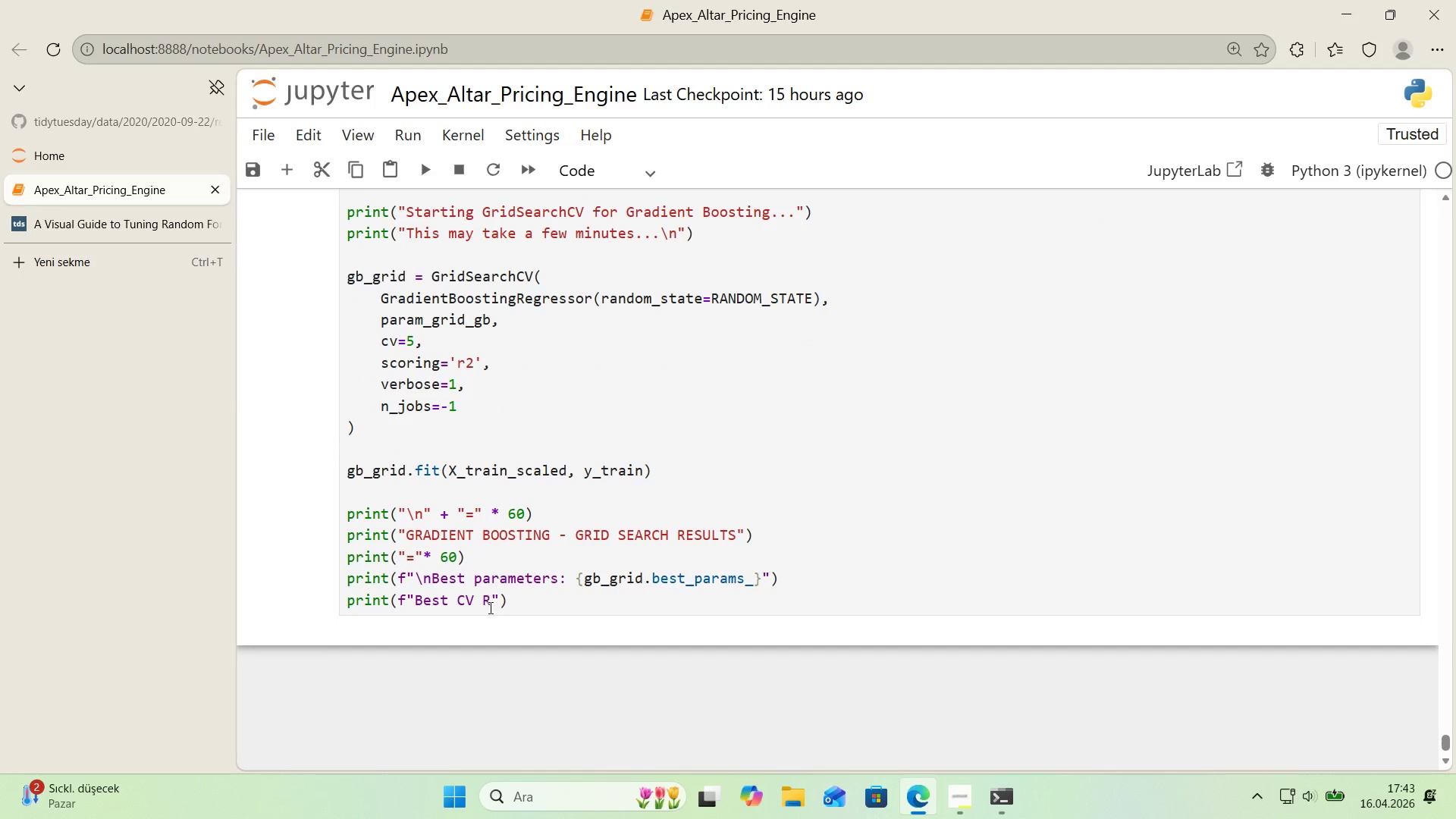 
left_click([494, 605])
 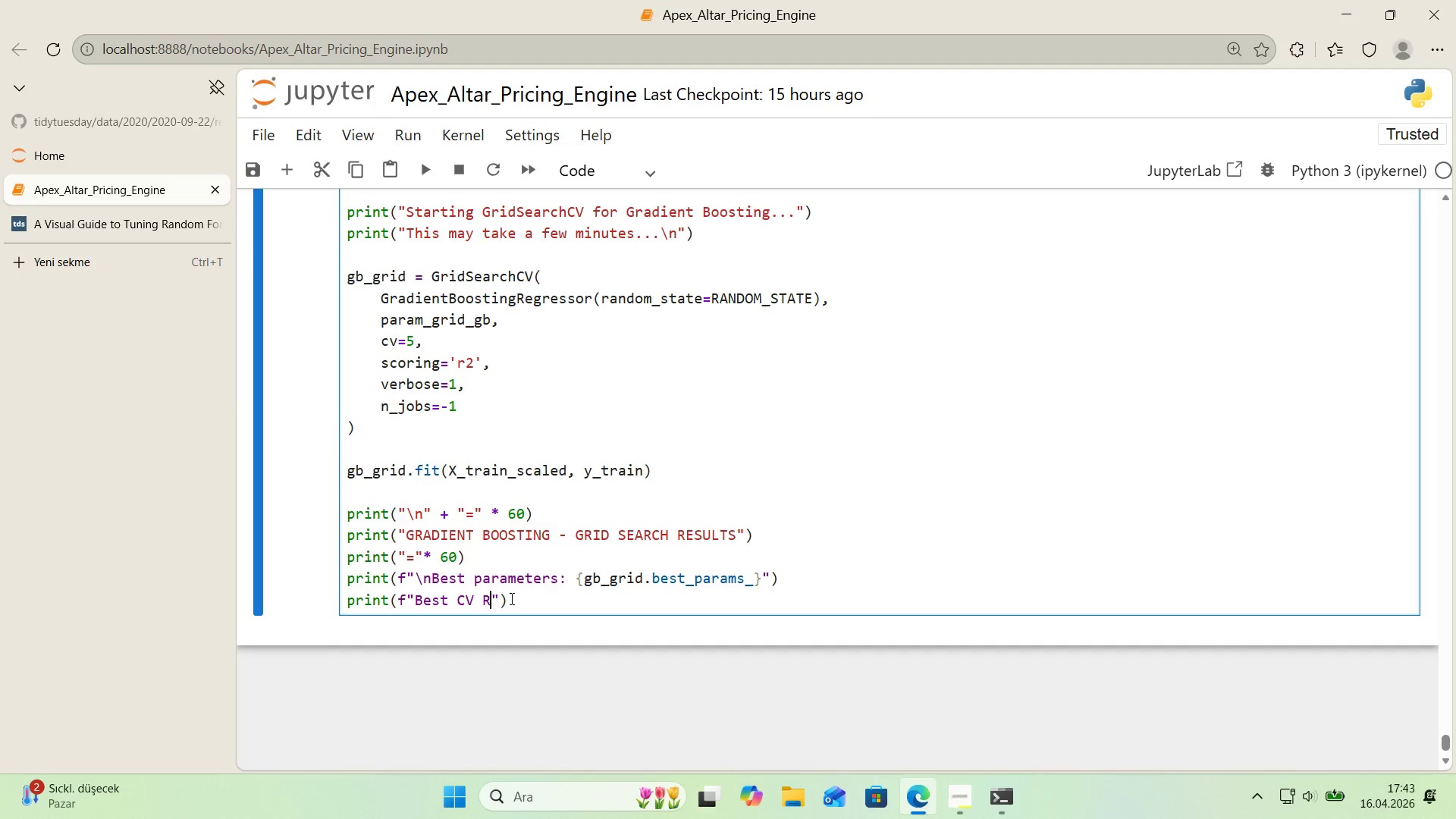 
key(Control+ControlLeft)
 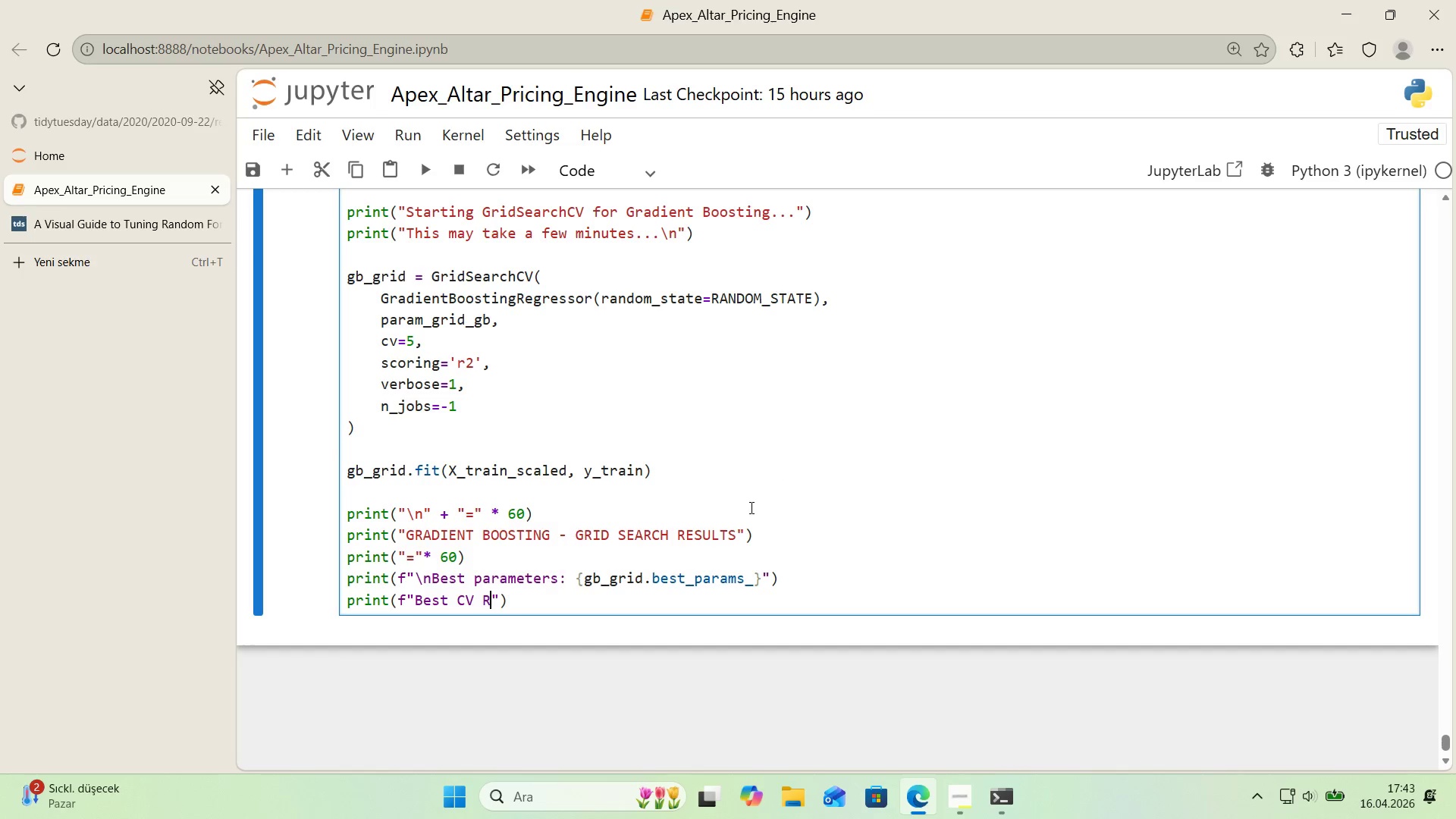 
key(Control+V)
 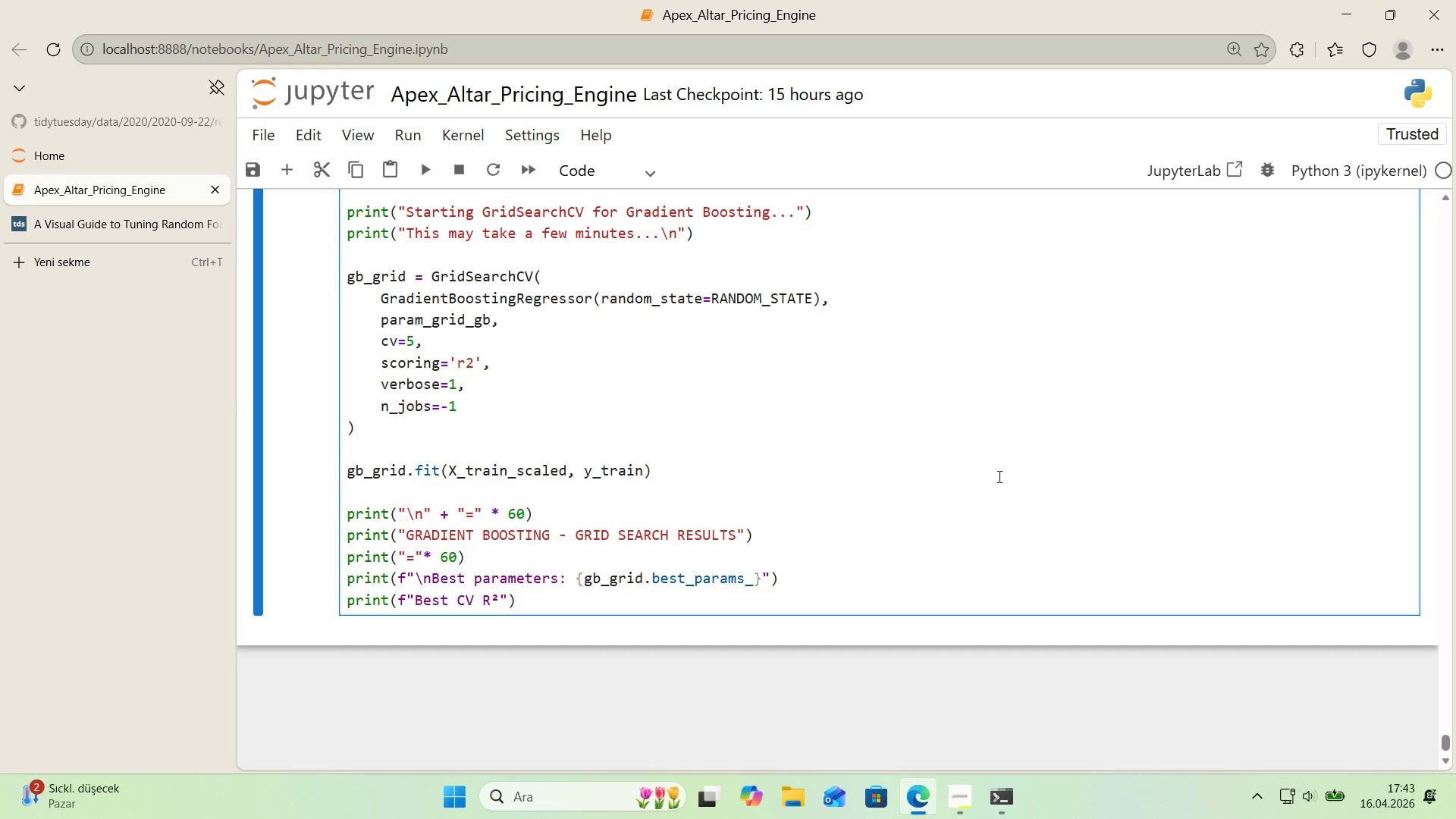 
type( score> )
 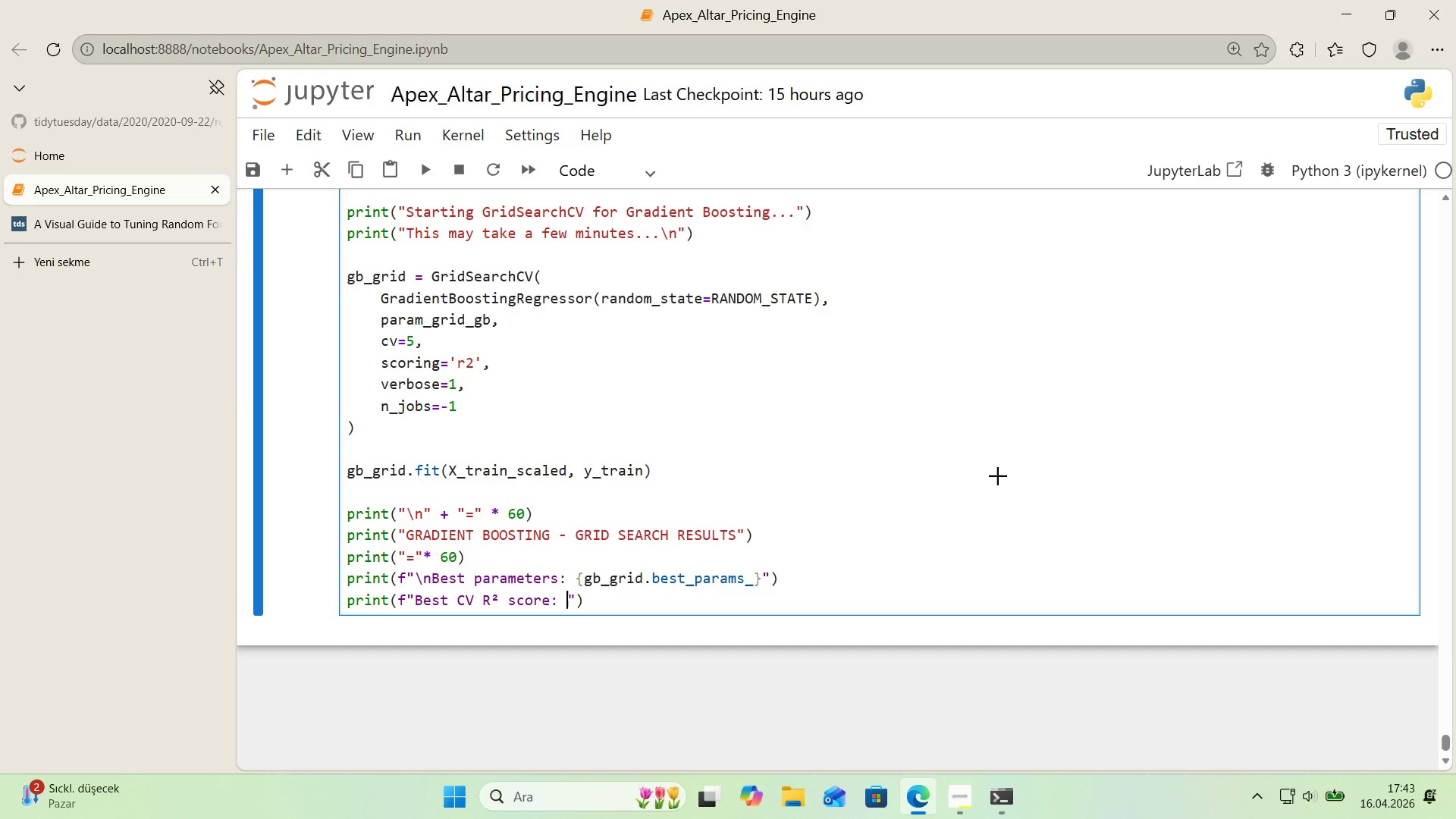 
key(Alt+Control+7)
 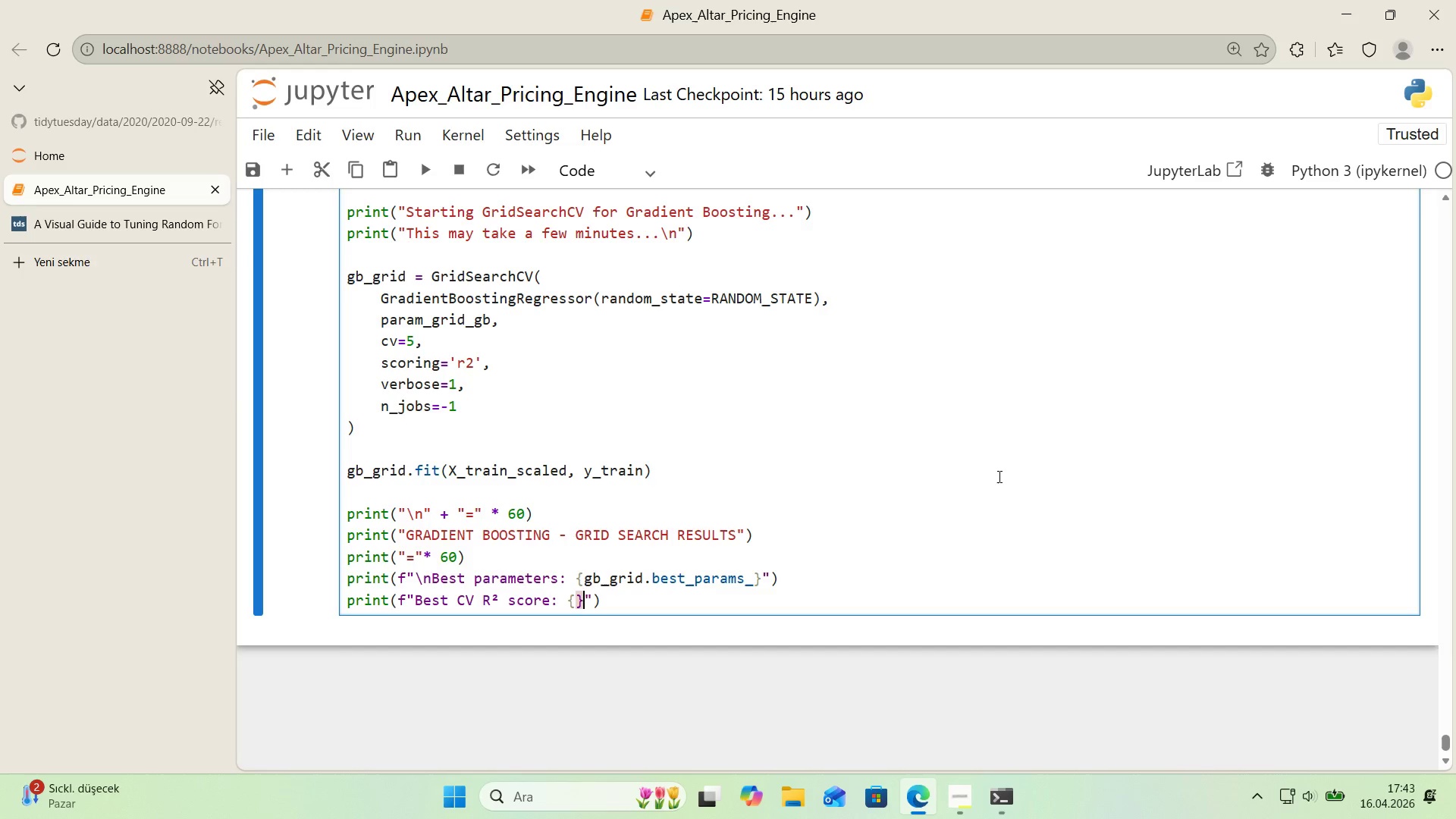 
key(Alt+Control+0)
 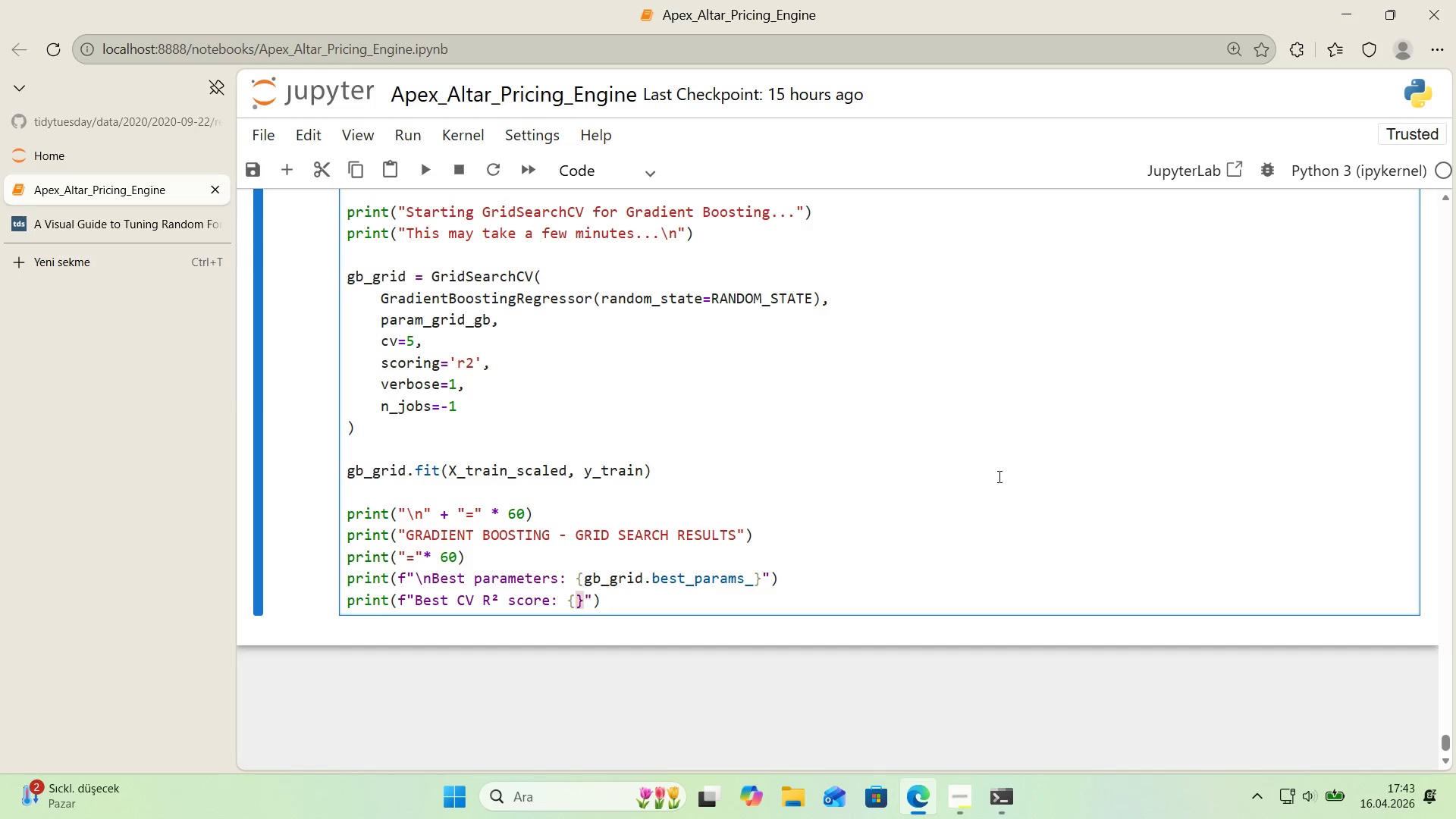 
key(ArrowLeft)
 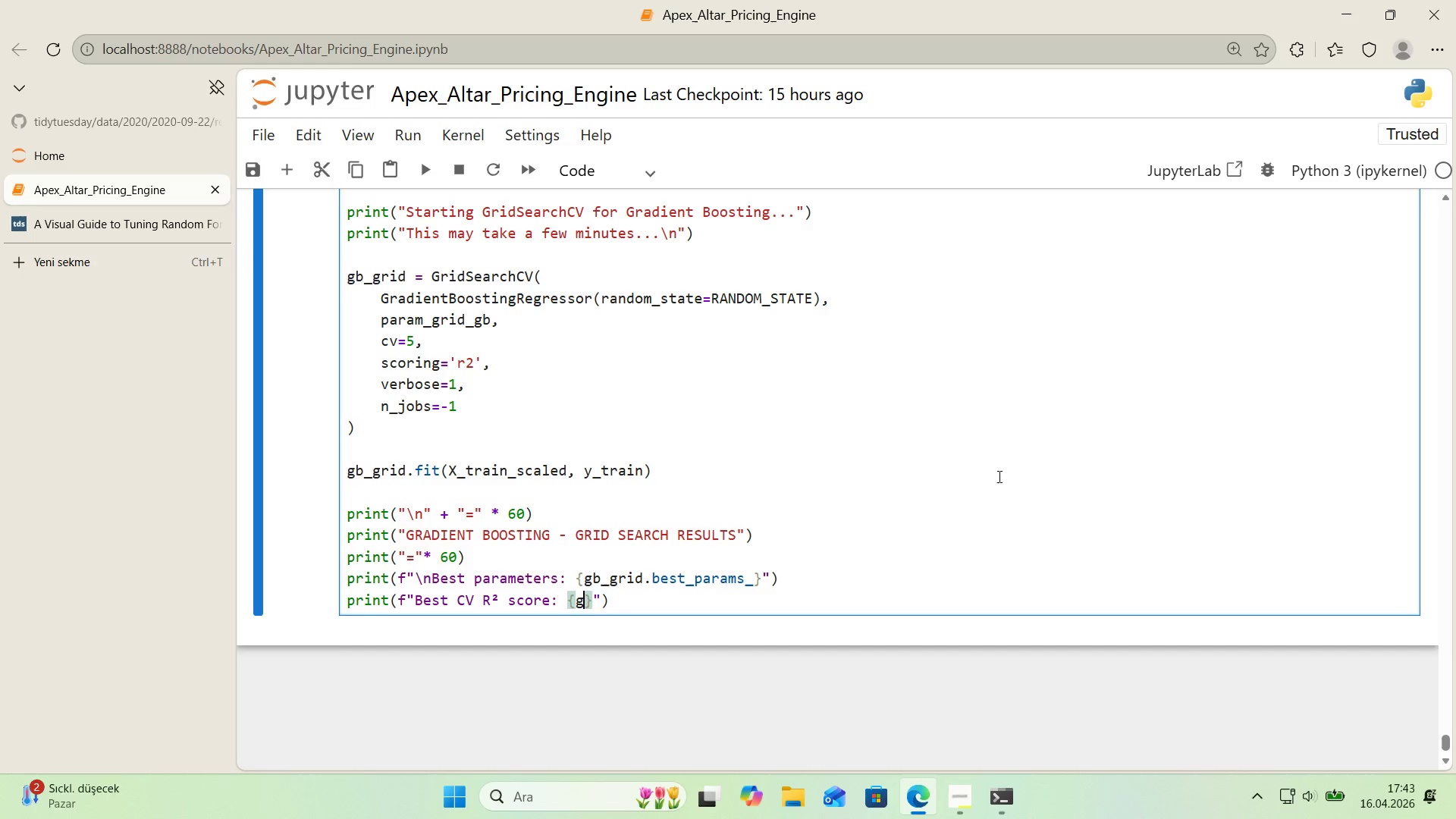 
type(gb_gr'd.best_score_>.4f)
 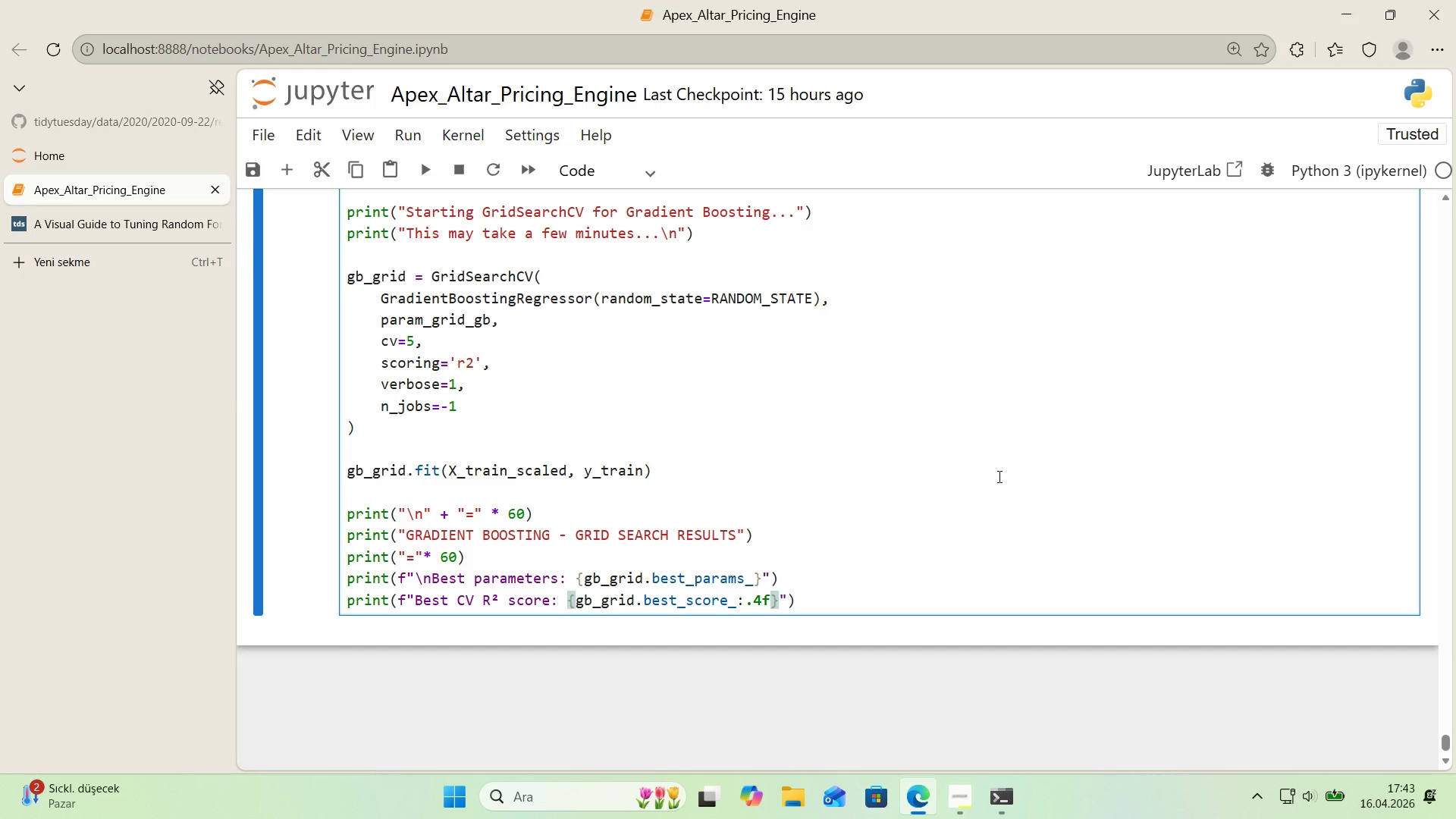 
key(ArrowRight)
 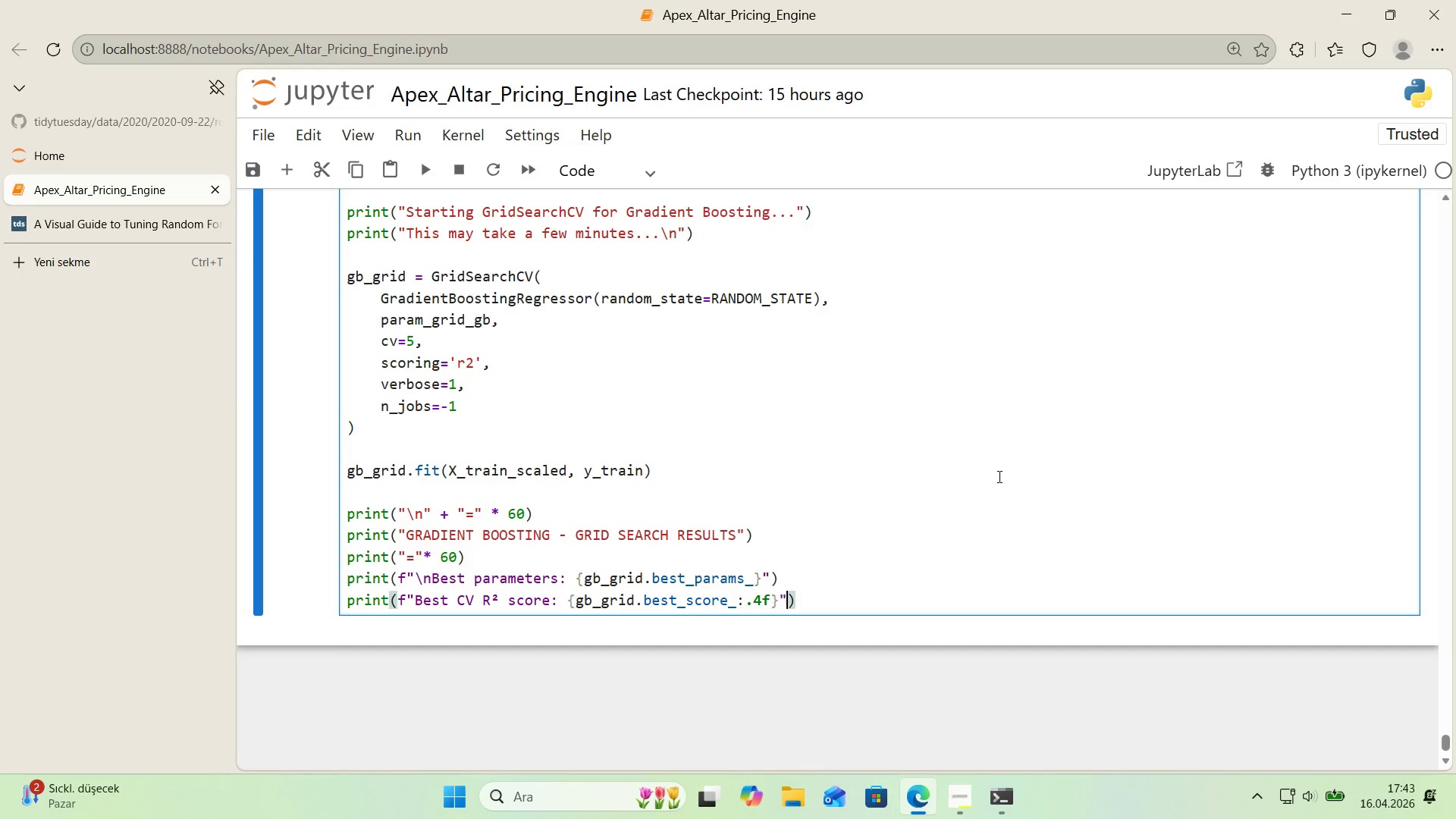 
key(ArrowRight)
 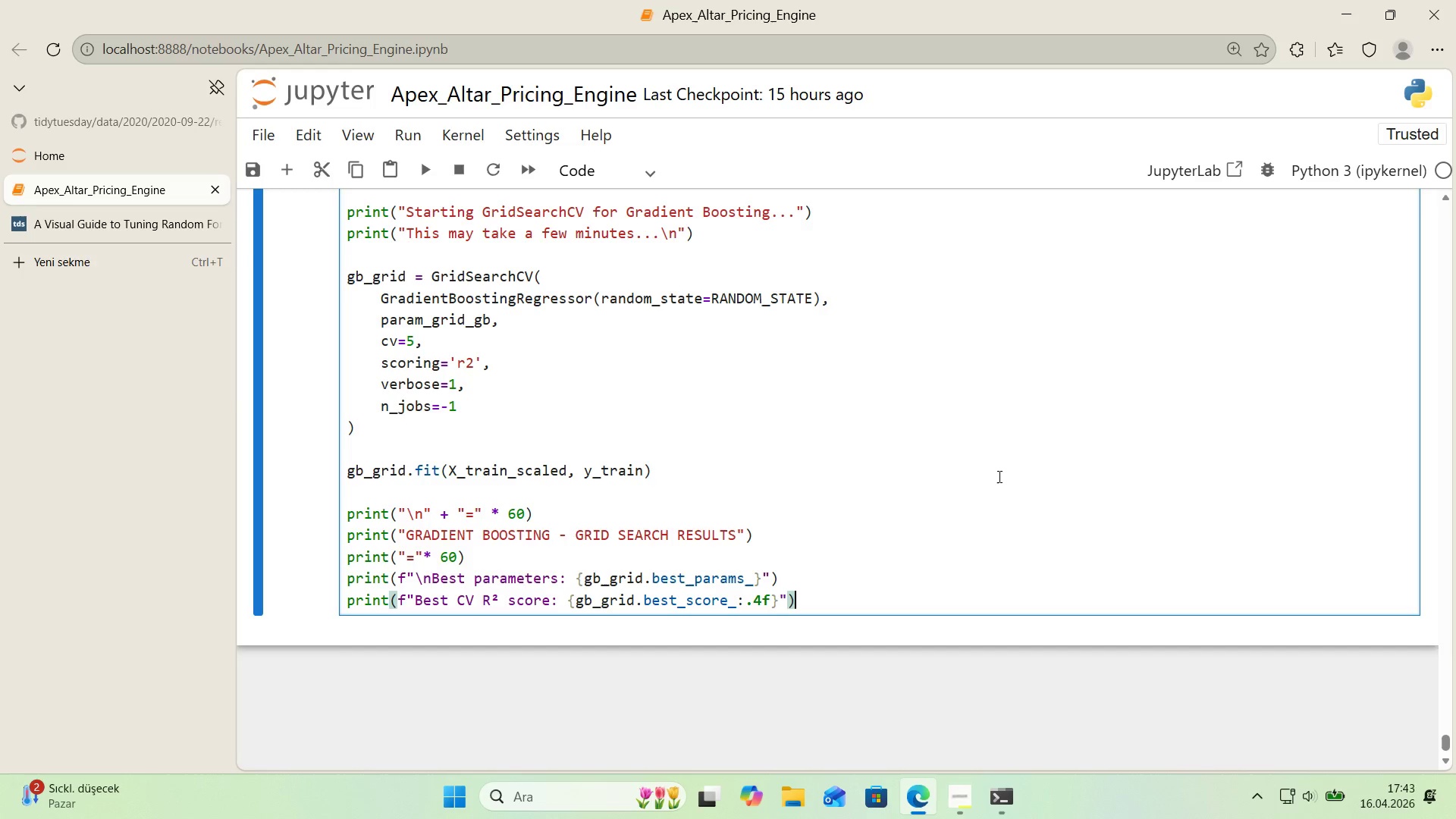 
key(ArrowRight)
 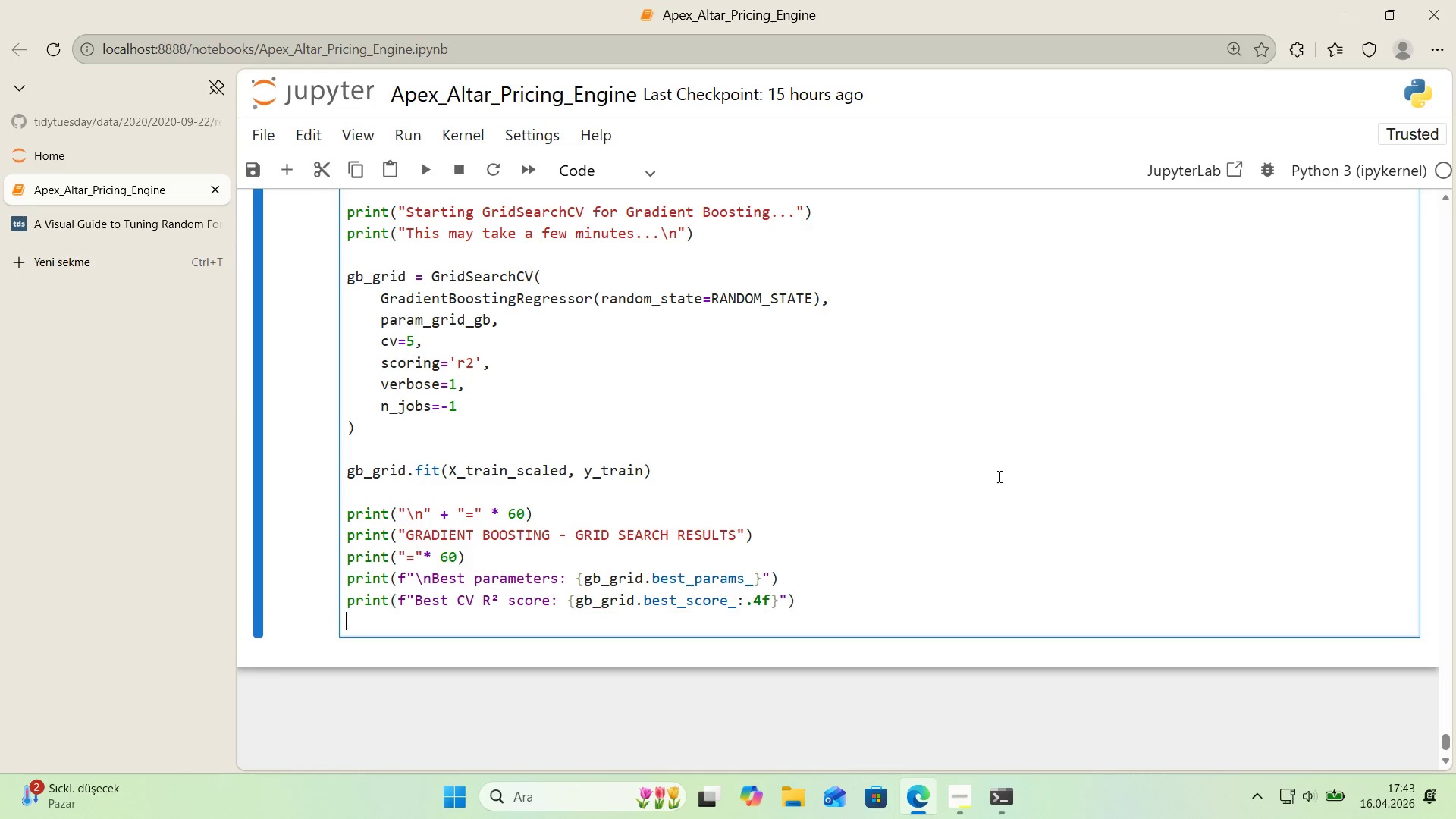 
key(Enter)
 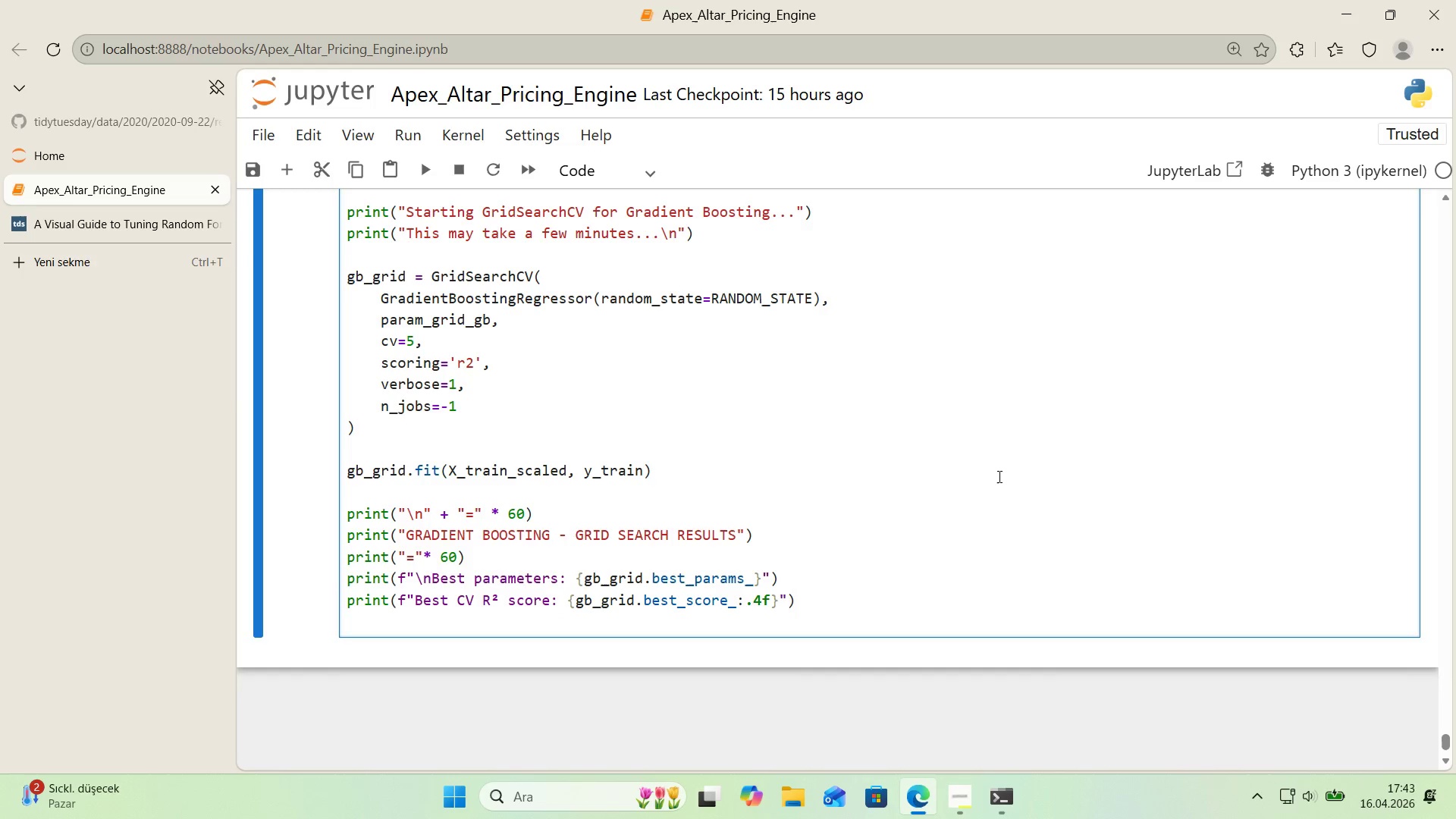 
key(Enter)
 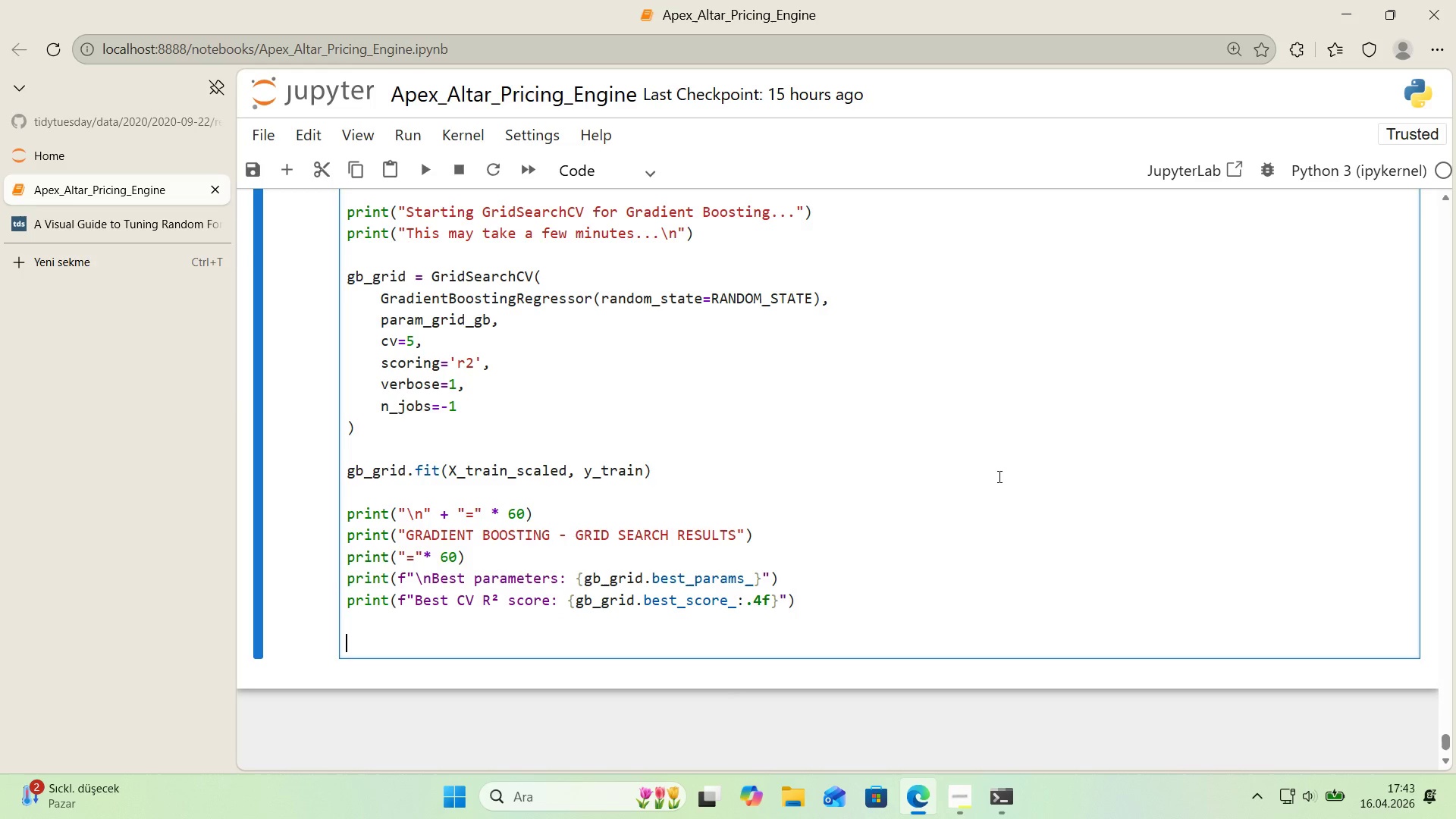 
key(Control+ControlLeft)
 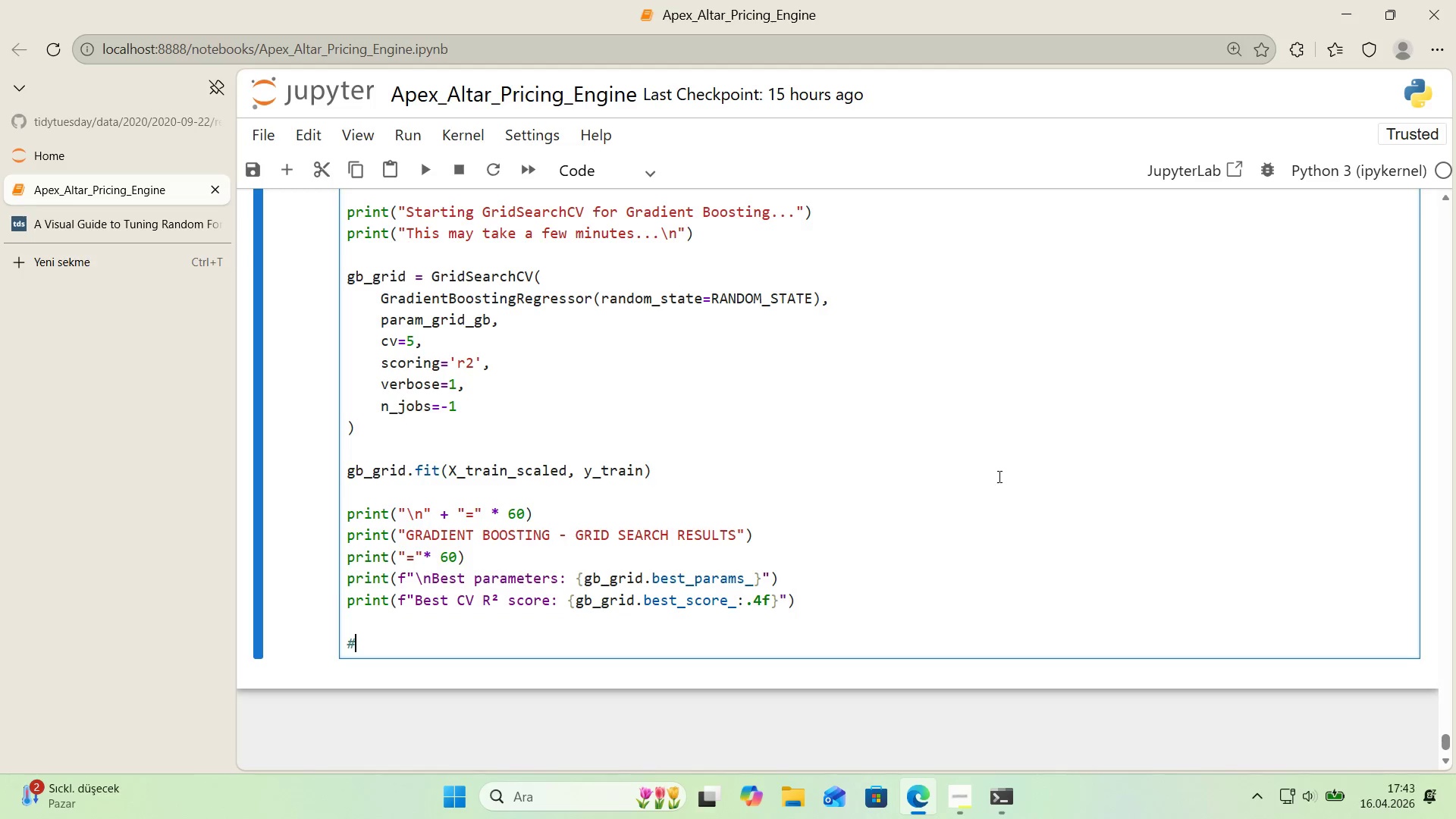 
key(Alt+Control+AltRight)
 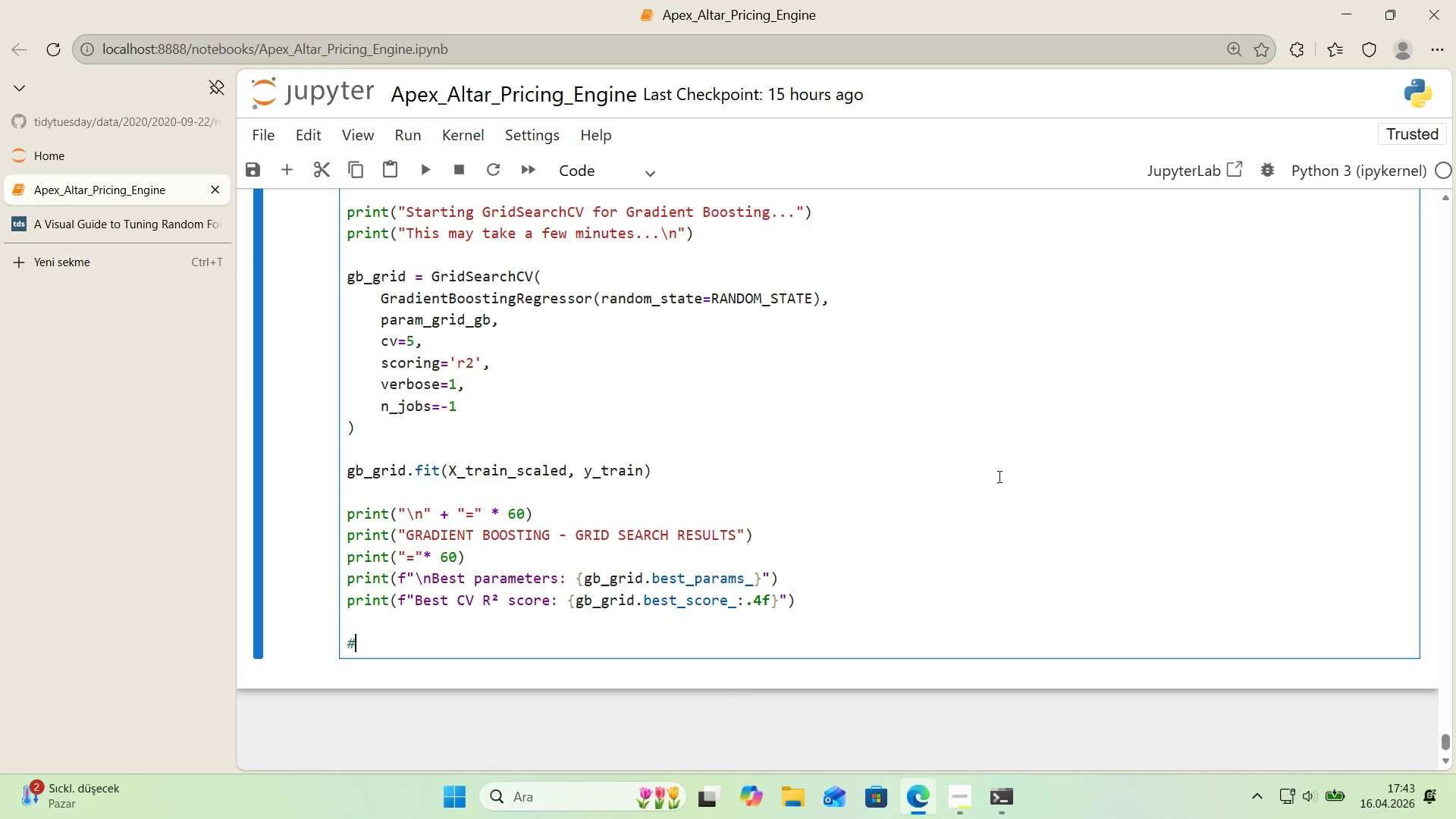 
key(Alt+Control+3)
 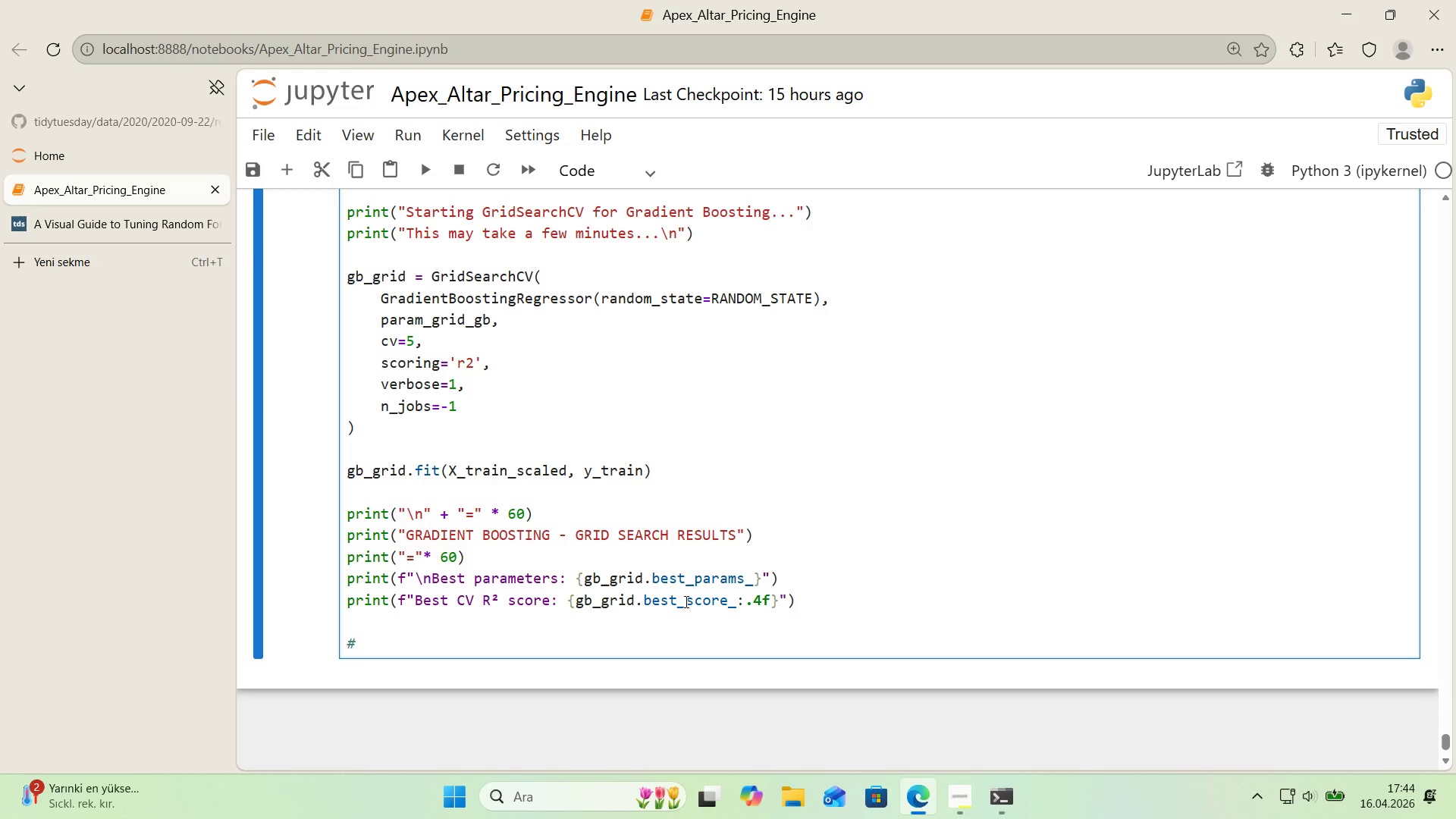 
wait(68.33)
 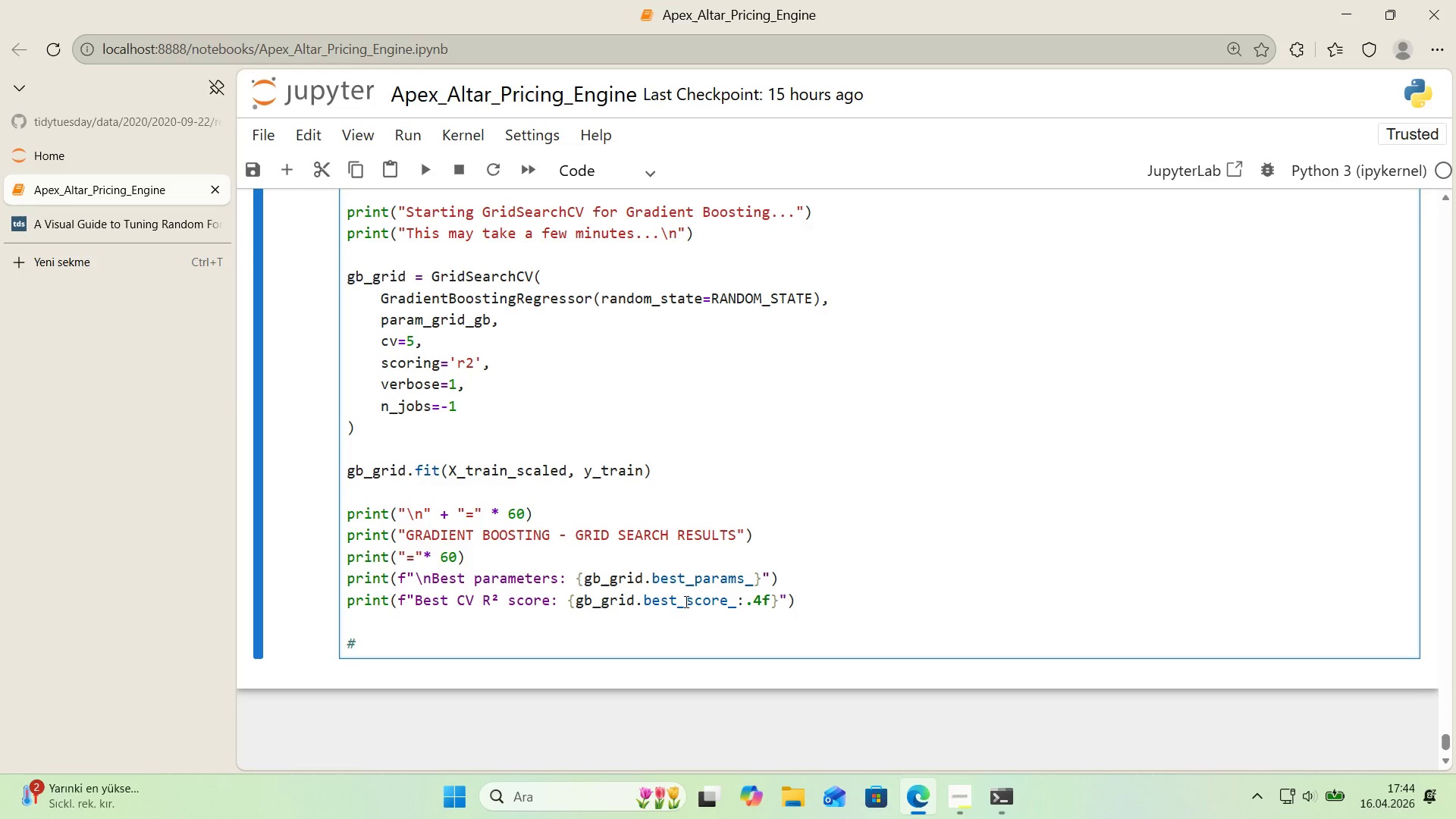 
type( Evaluate on test set)
 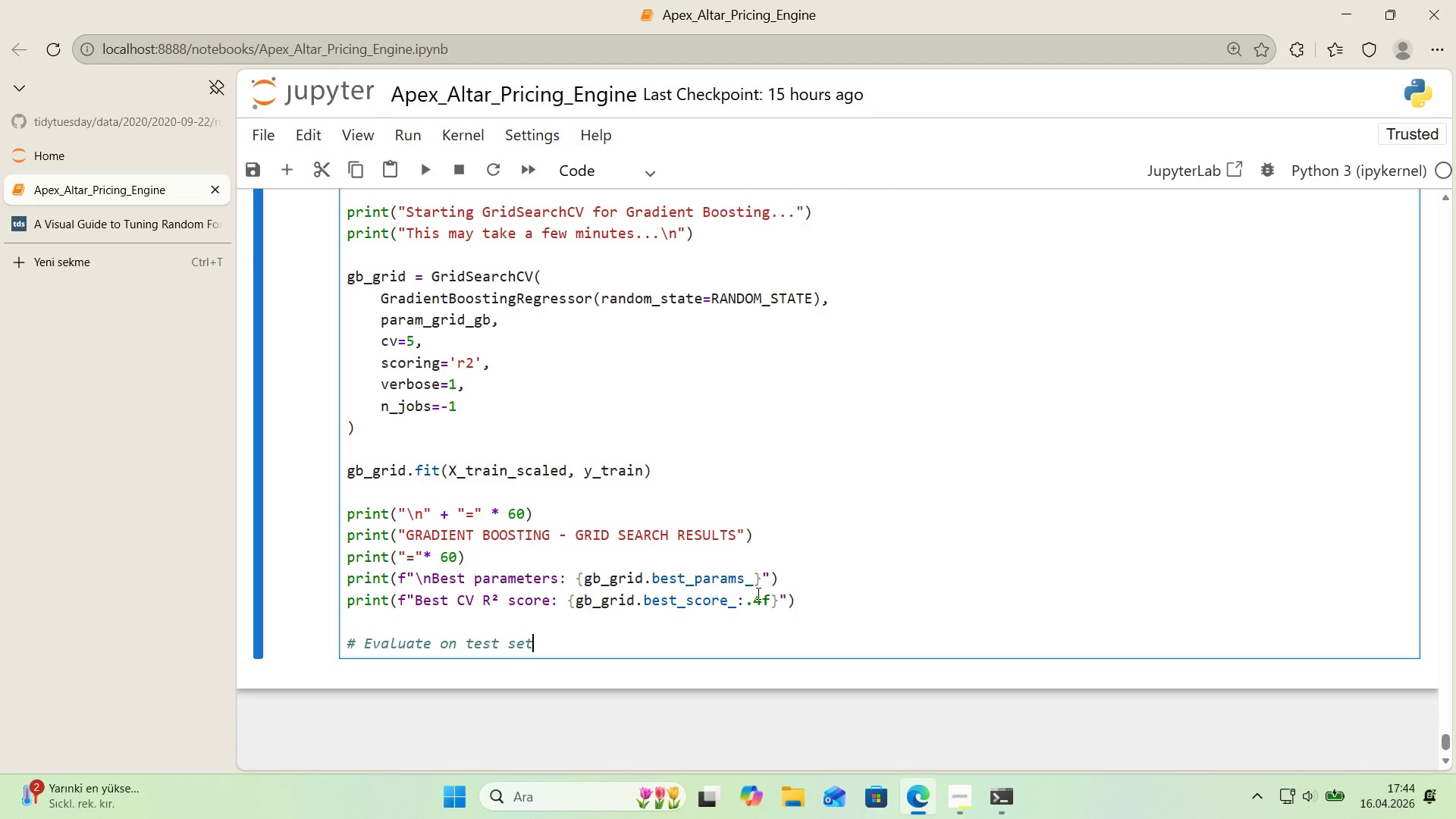 
key(Enter)
 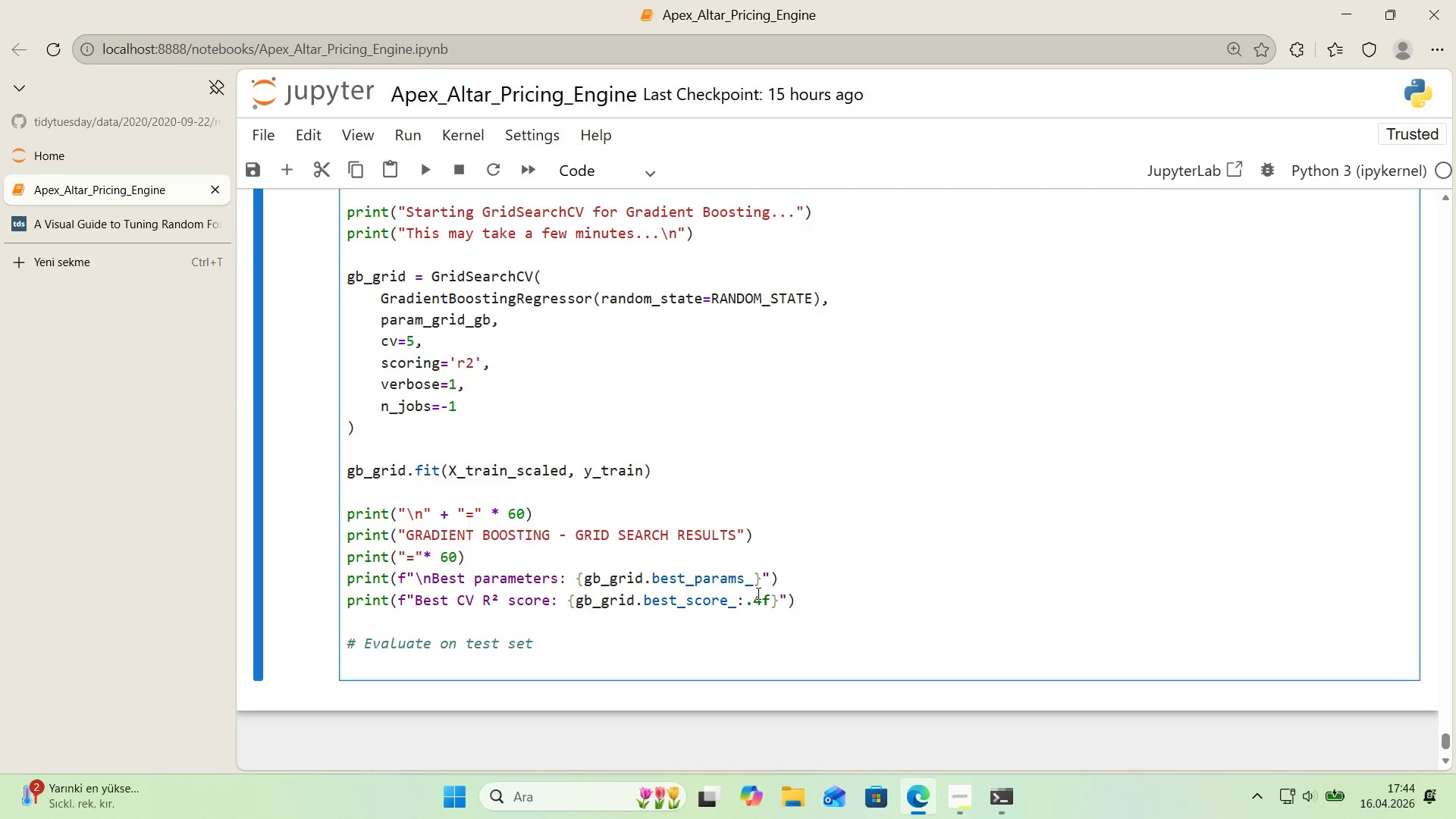 
type(y_pred_gb_tuned ) gb_gr'd.pred'ct*()
 